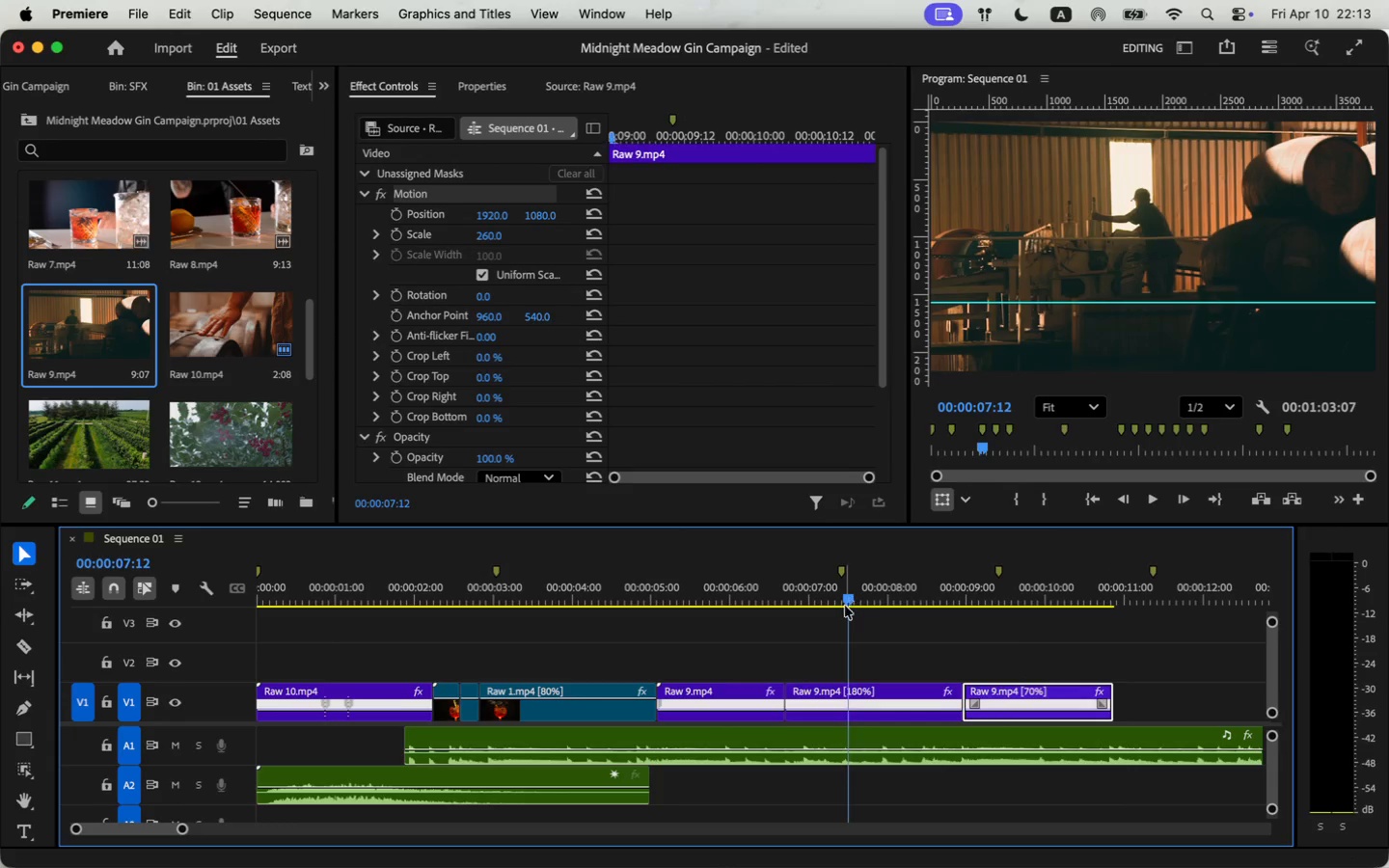 
key(Space)
 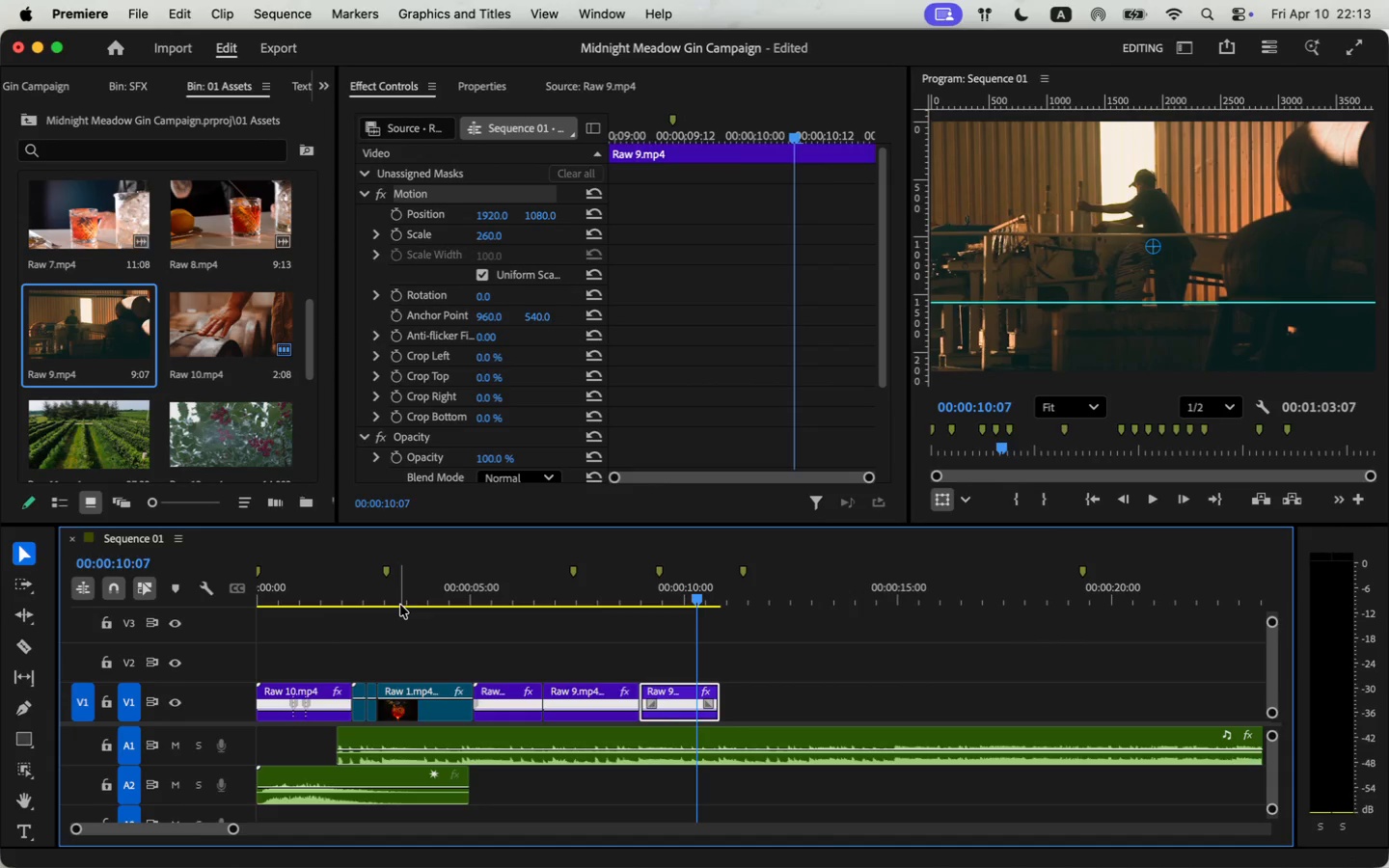 
left_click([418, 603])
 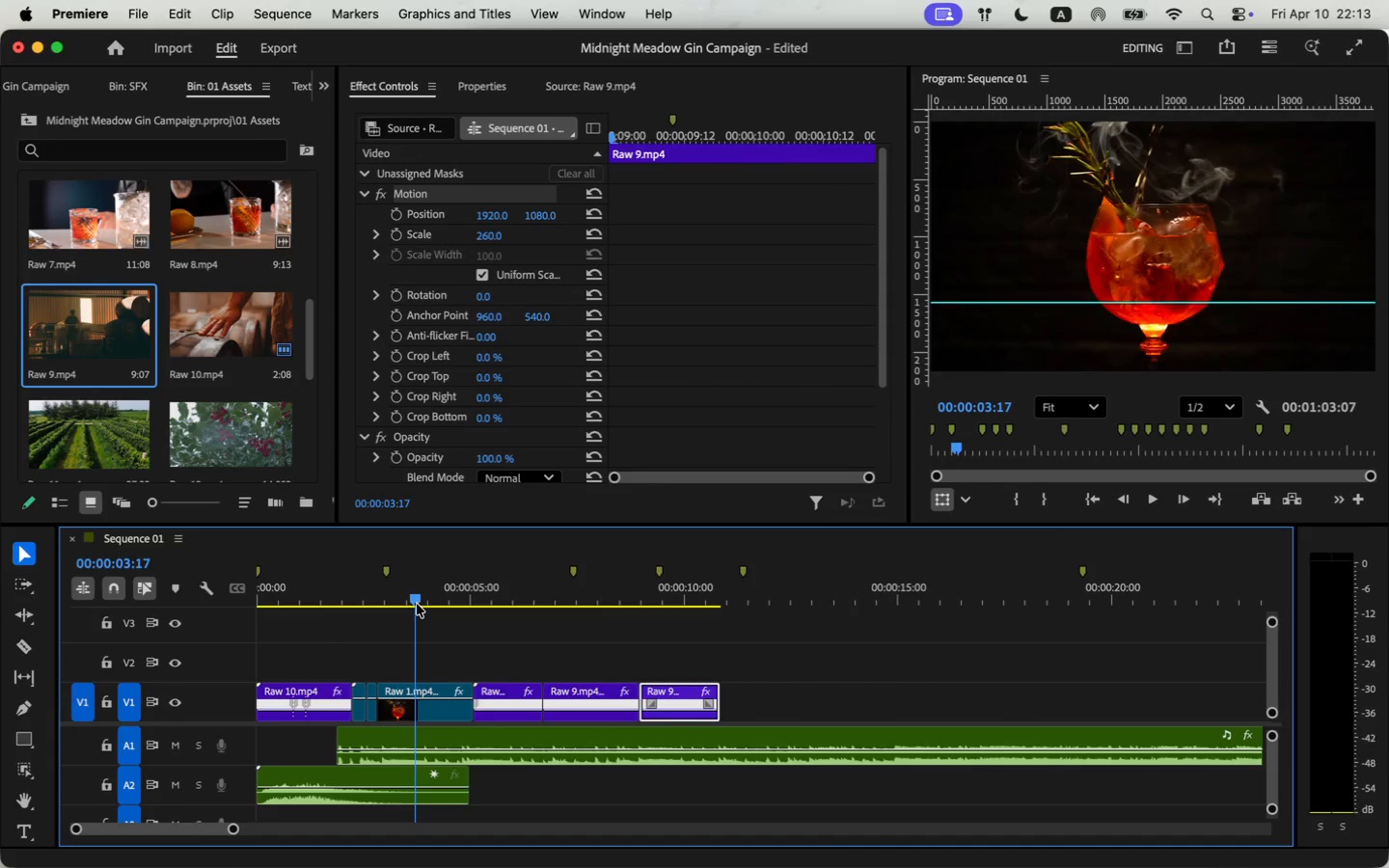 
key(Space)
 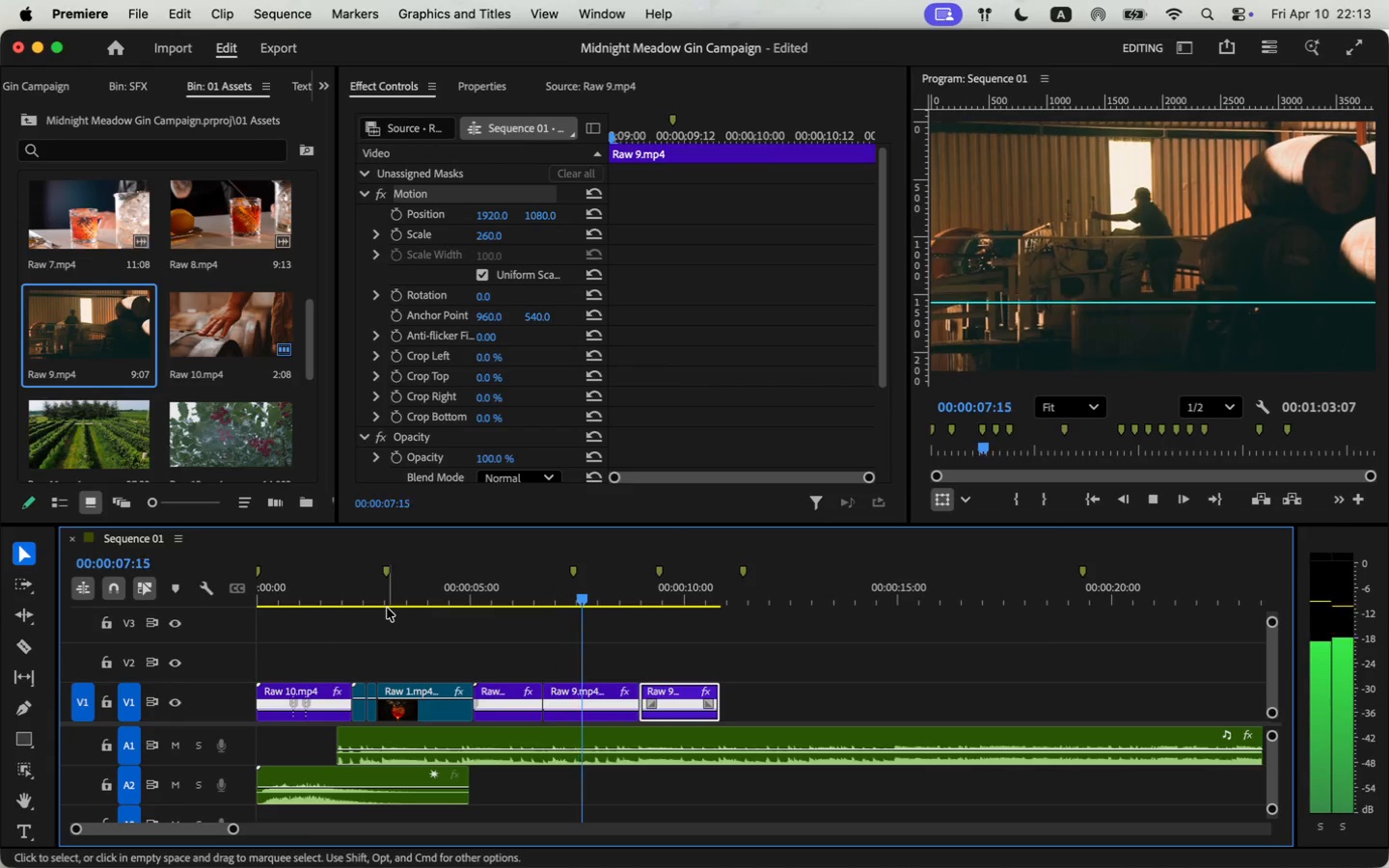 
wait(5.53)
 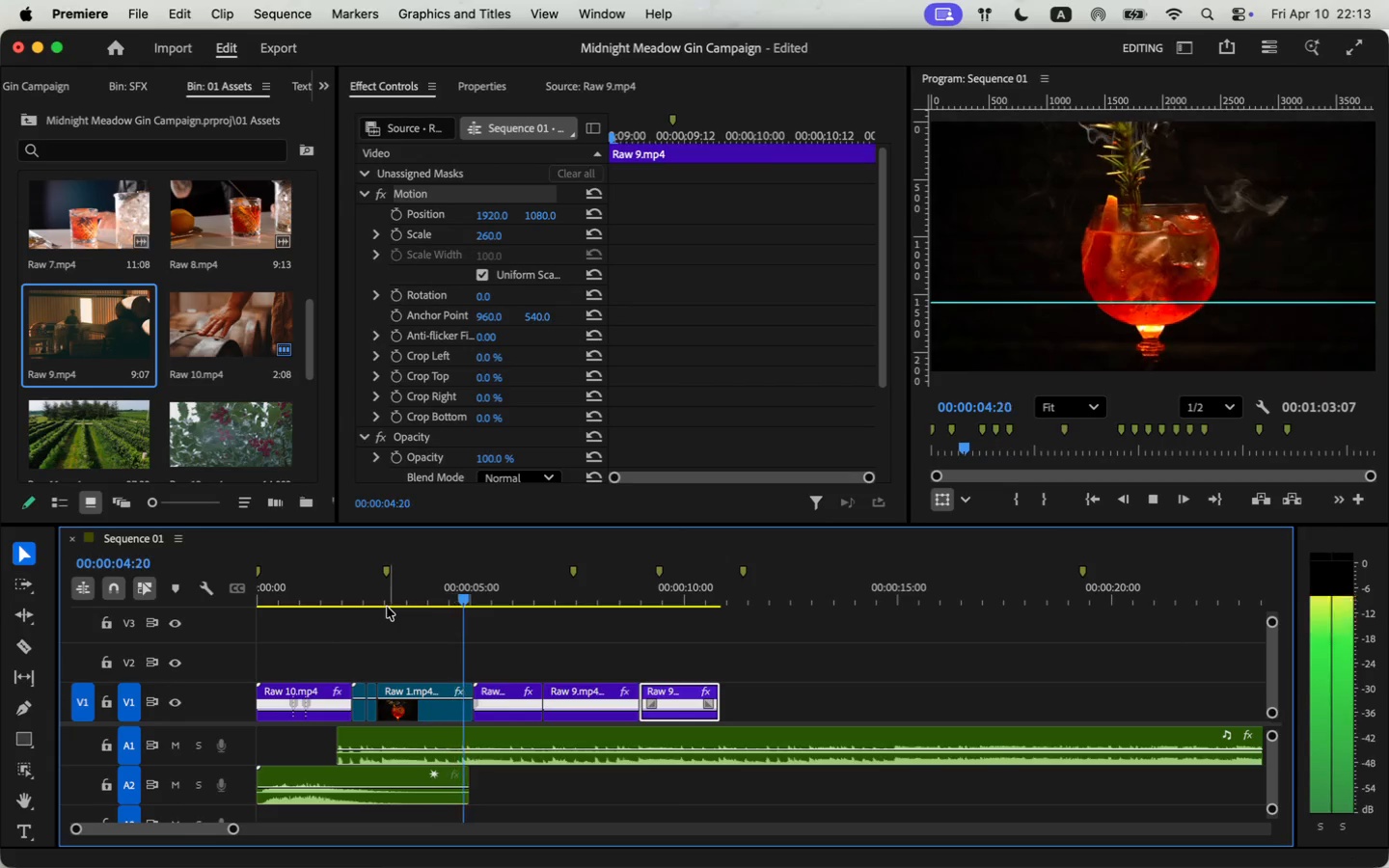 
key(Space)
 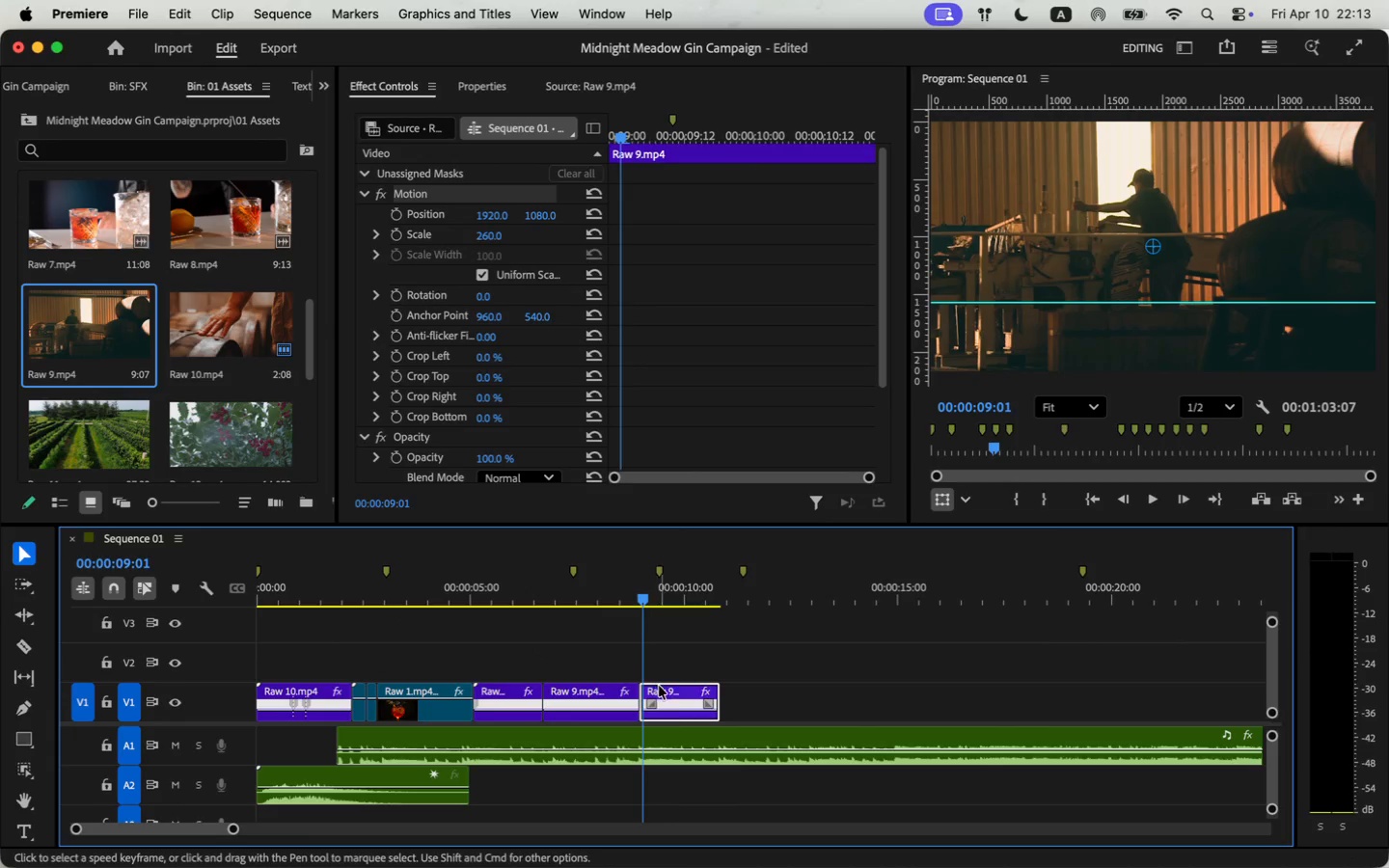 
left_click([673, 691])
 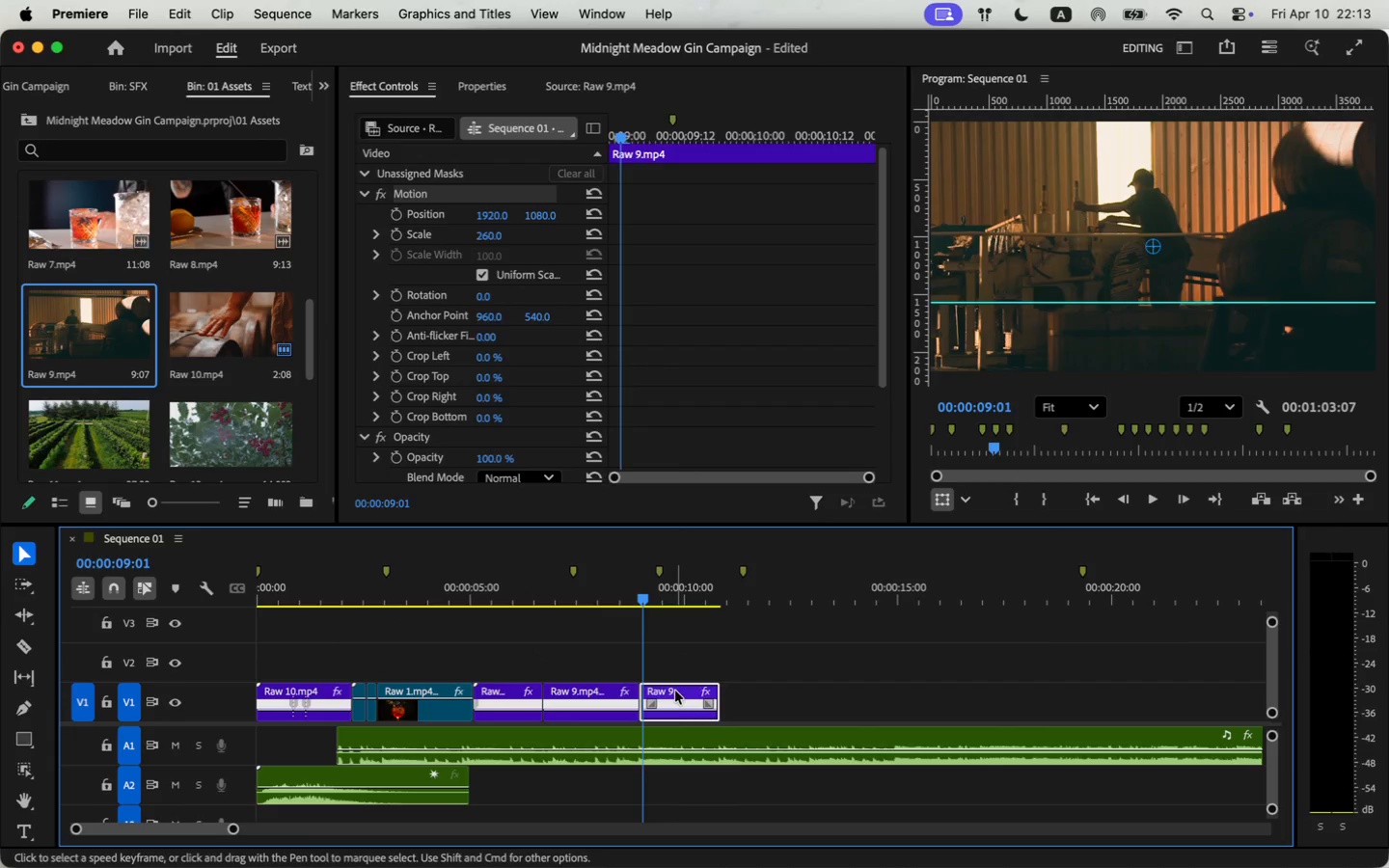 
key(Backspace)
 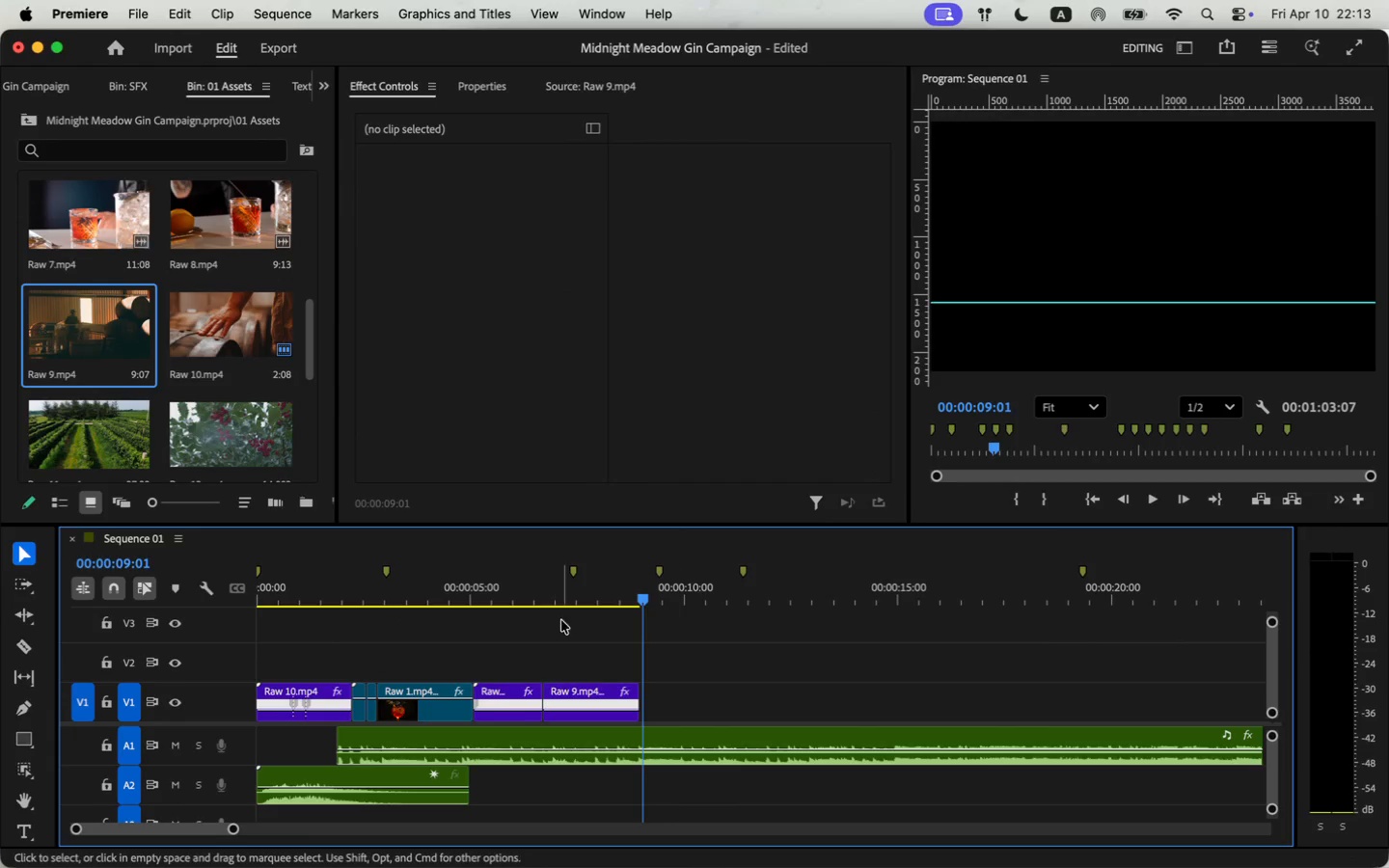 
key(Meta+CommandLeft)
 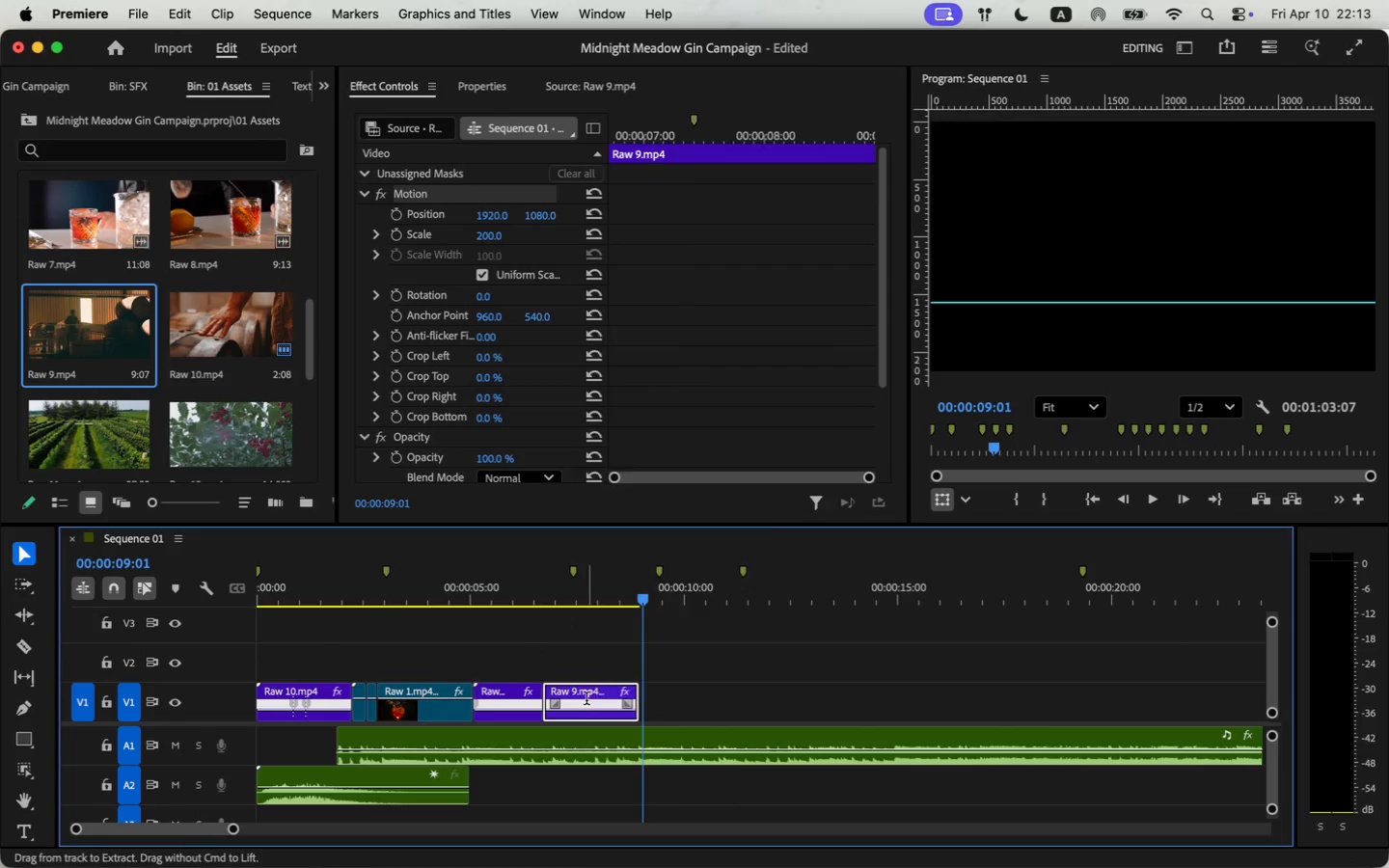 
key(Meta+R)
 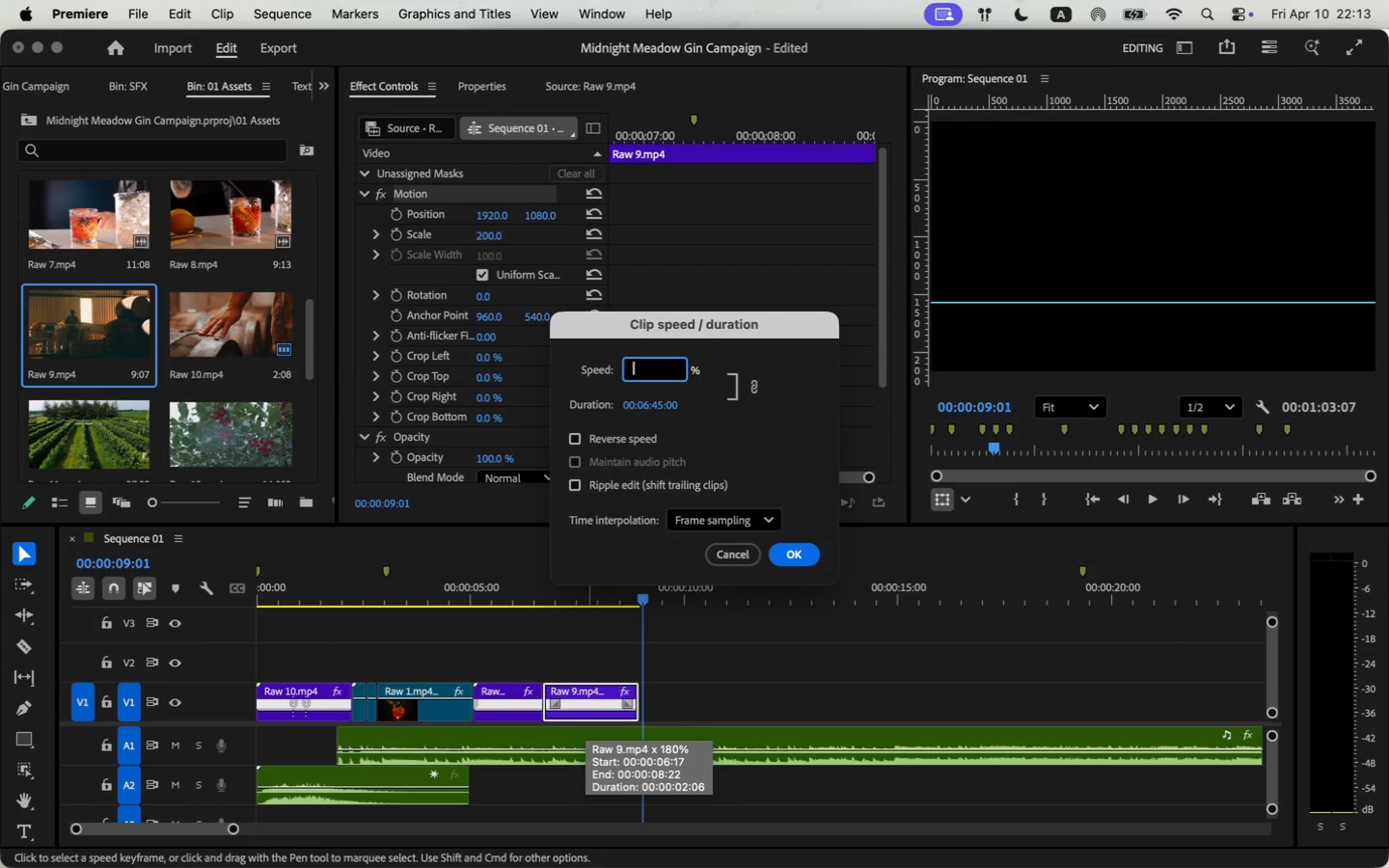 
type(1)
key(Backspace)
type(200)
 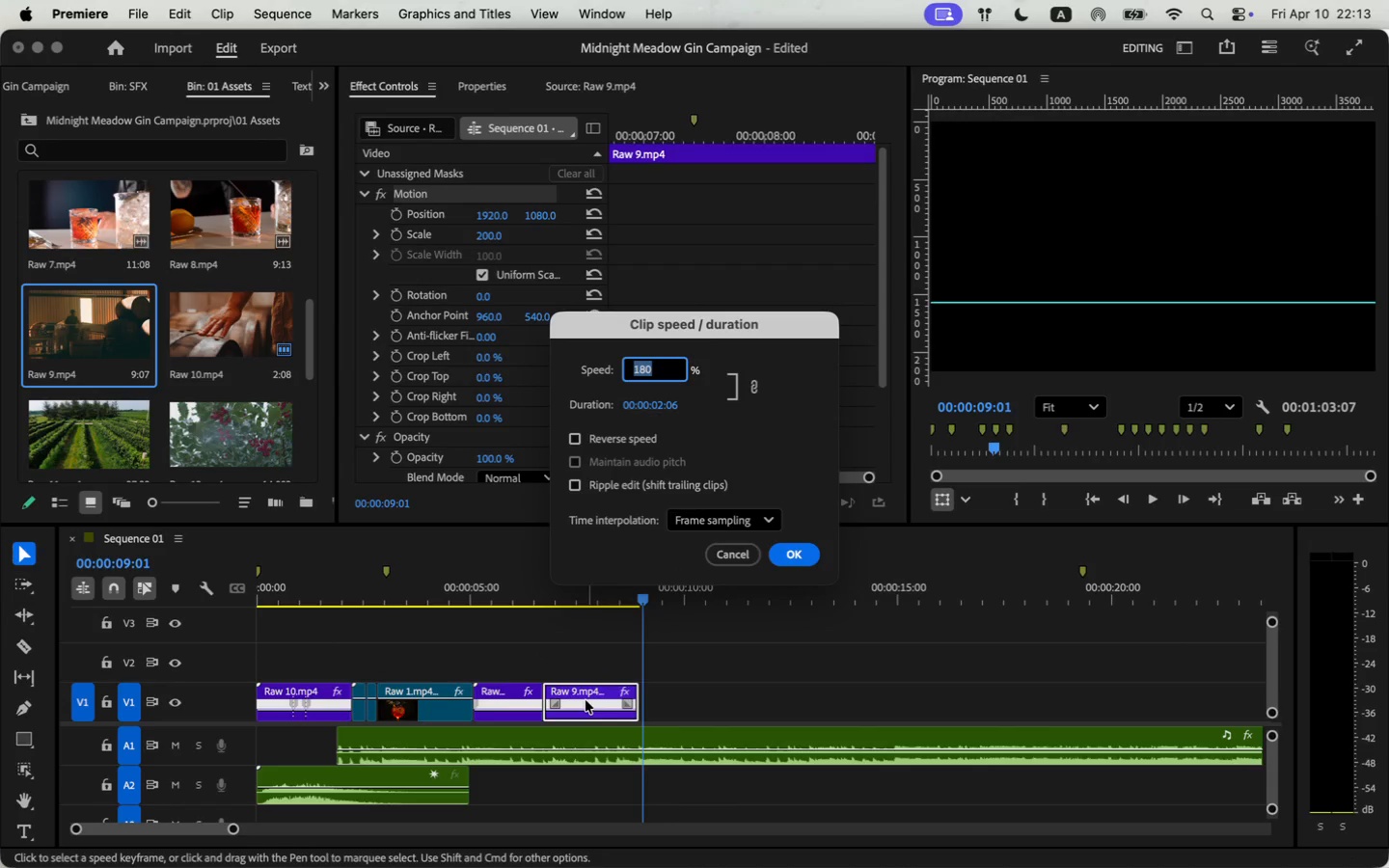 
key(Enter)
 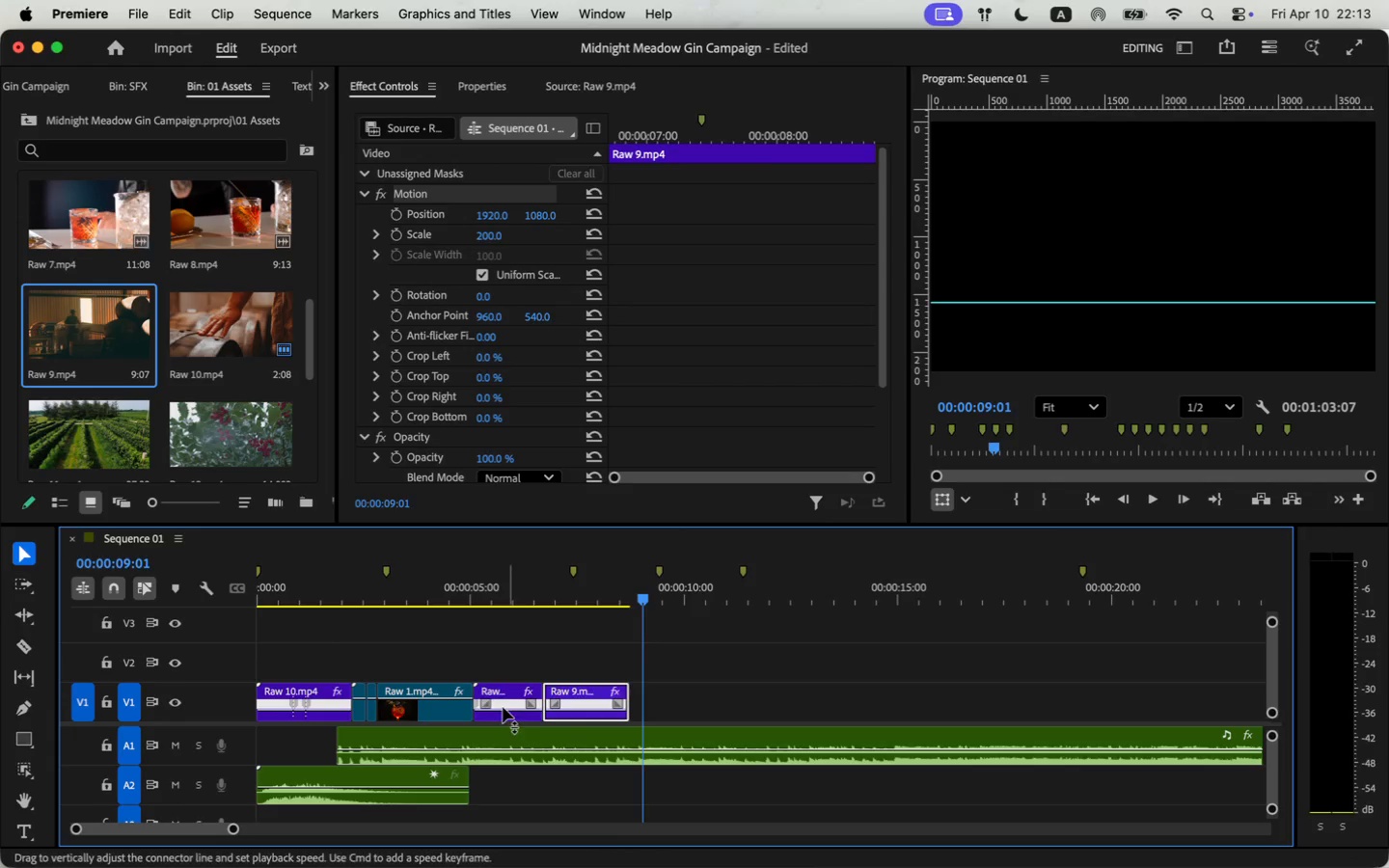 
left_click([517, 575])
 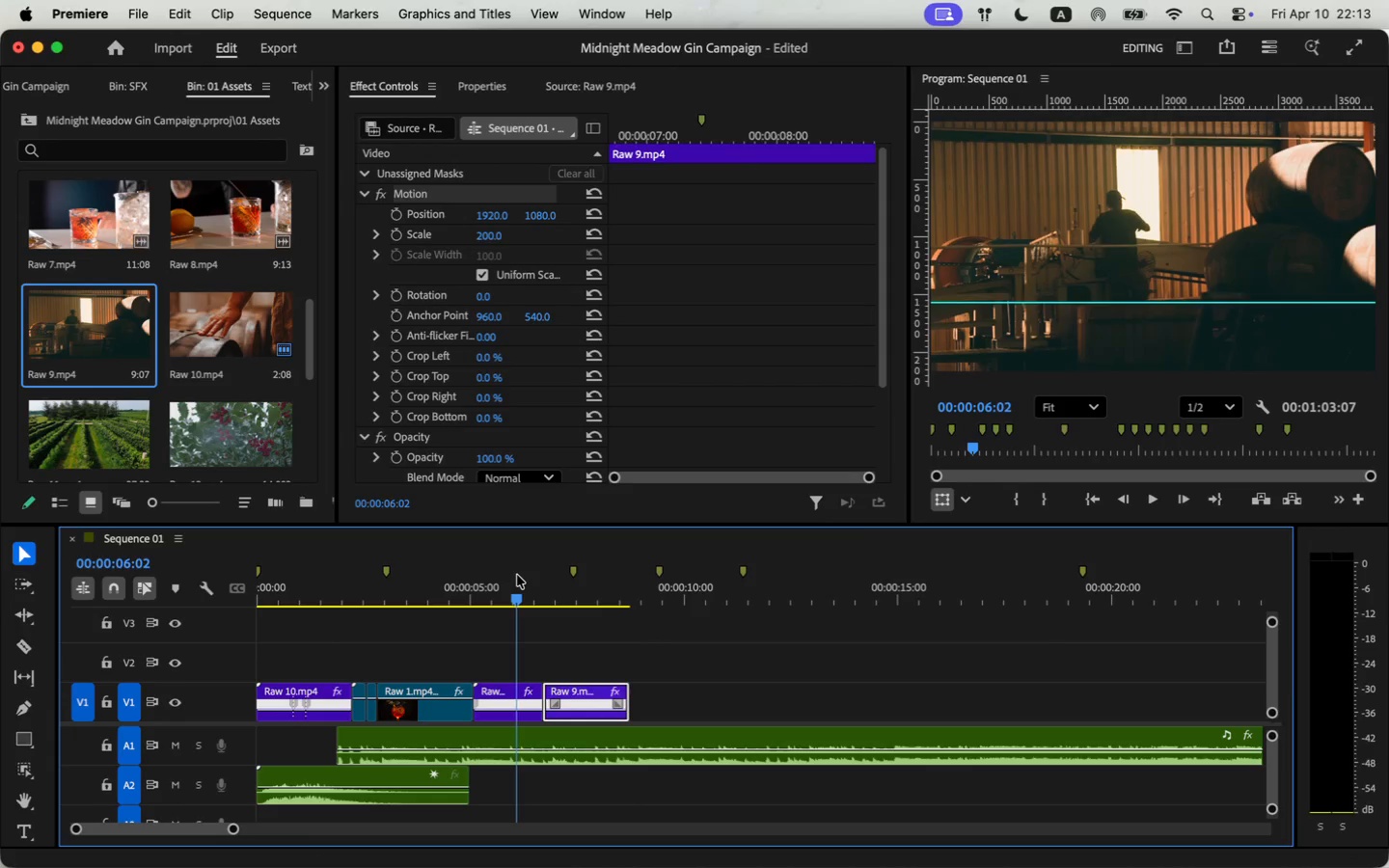 
key(Space)
 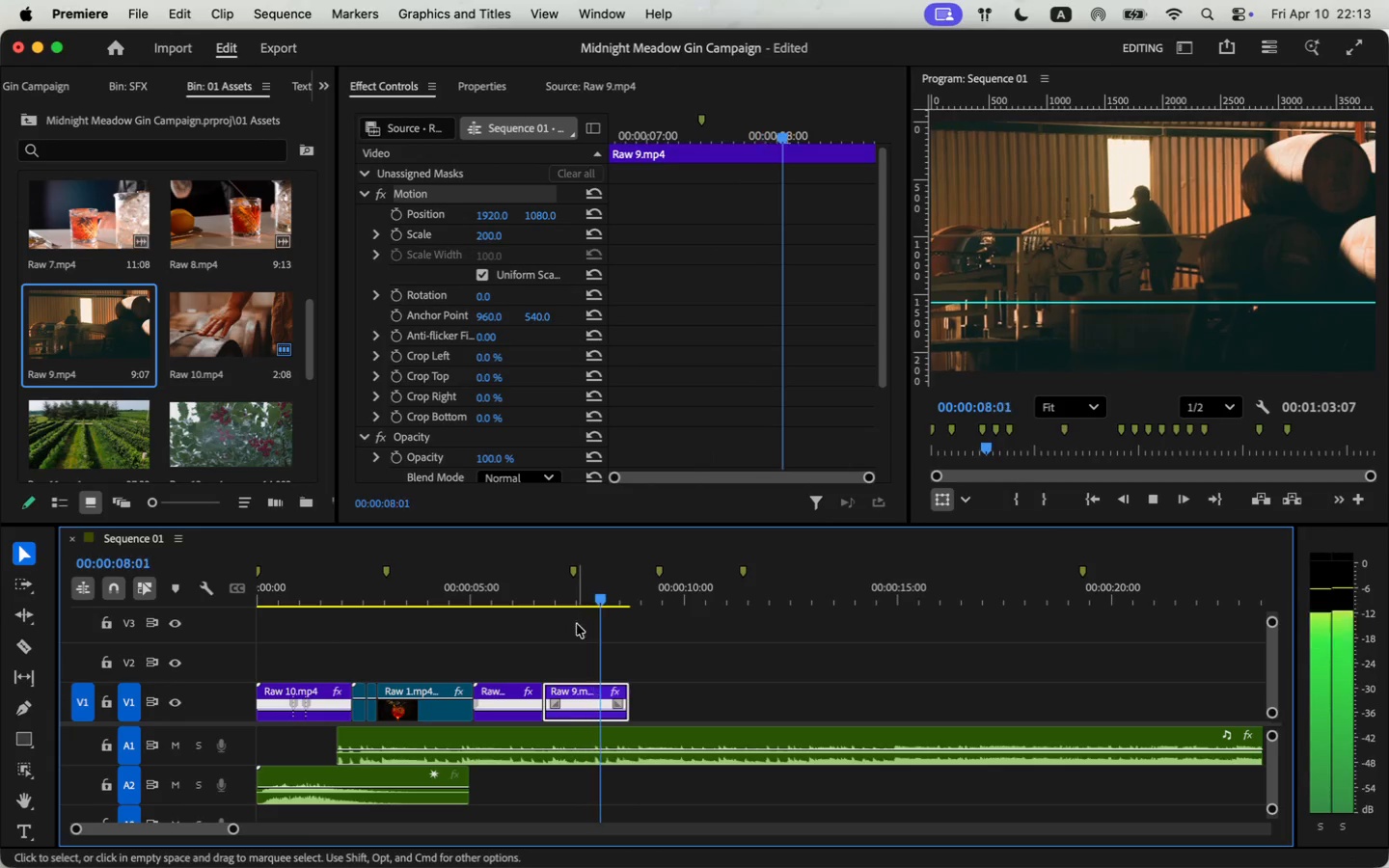 
key(Space)
 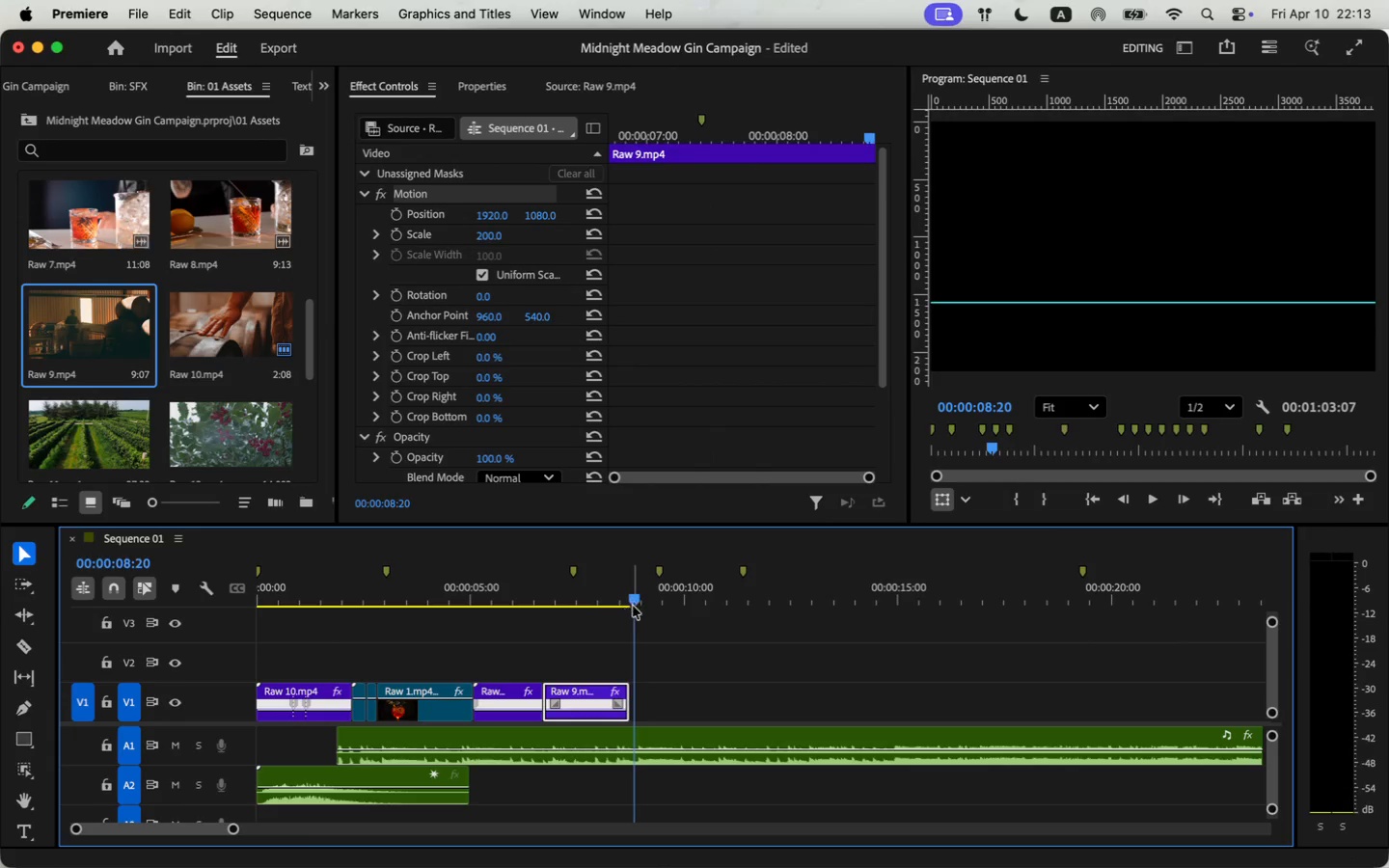 
wait(5.37)
 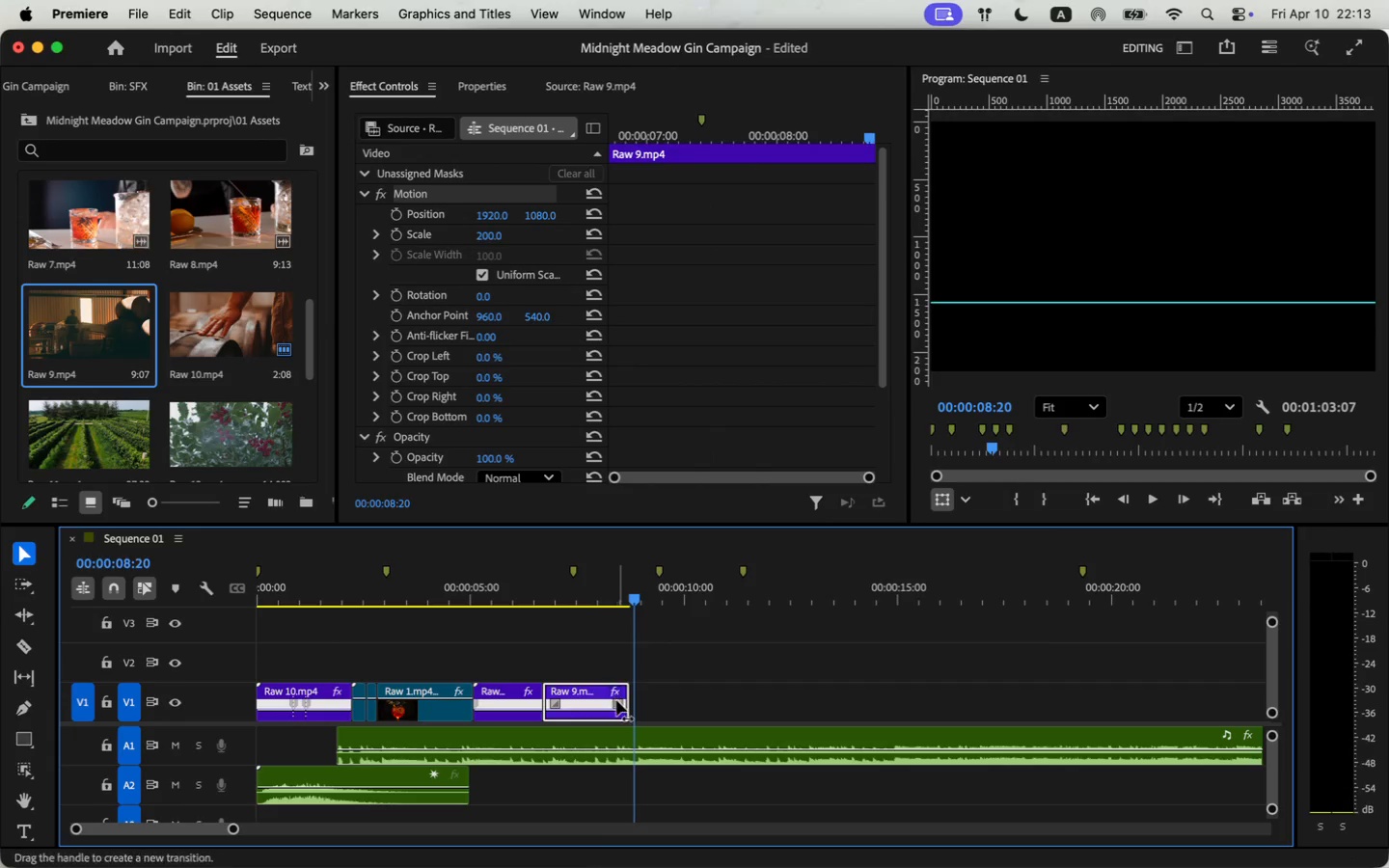 
left_click_drag(start_coordinate=[630, 699], to_coordinate=[640, 698])
 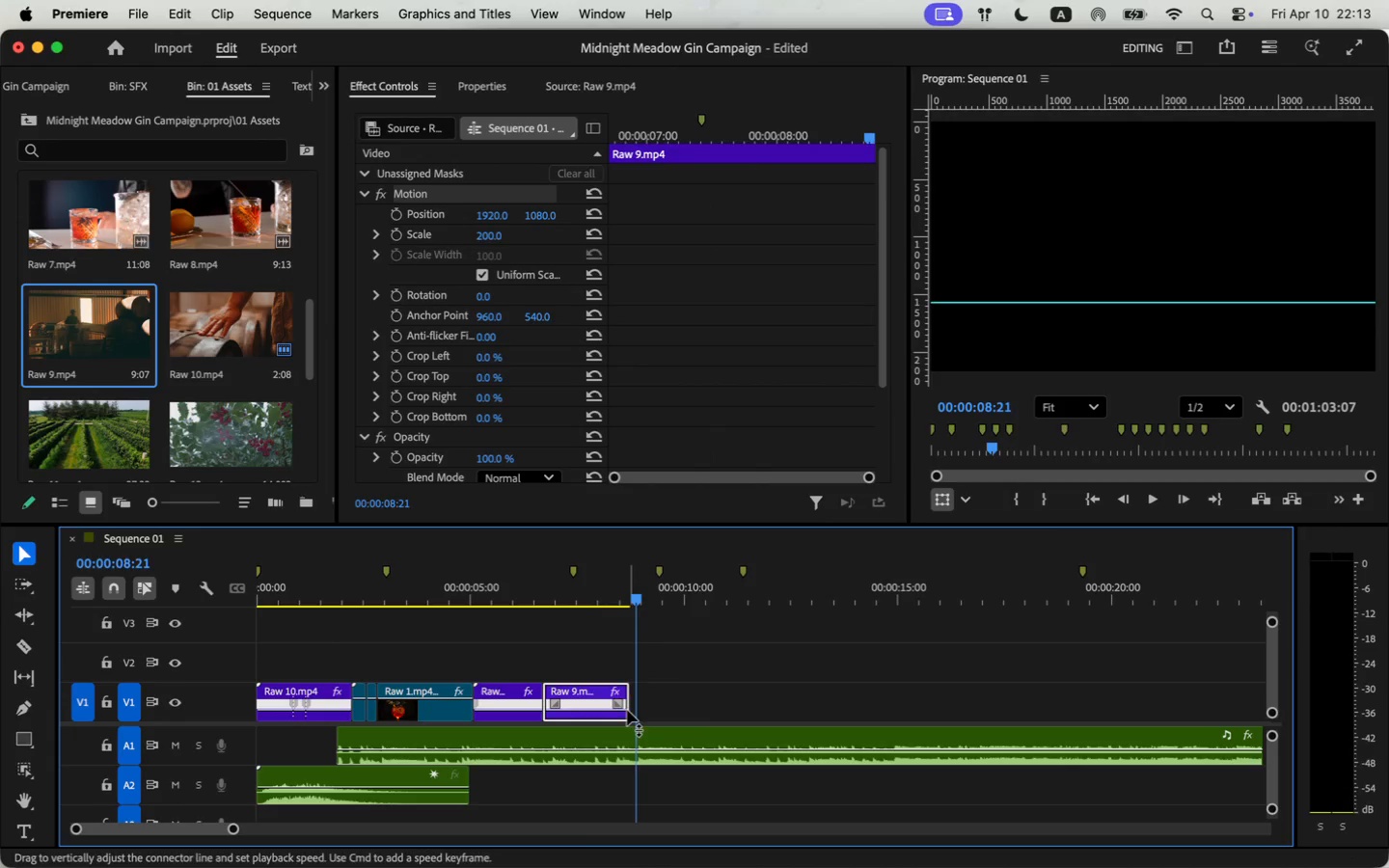 
scroll: coordinate [171, 395], scroll_direction: down, amount: 11.0
 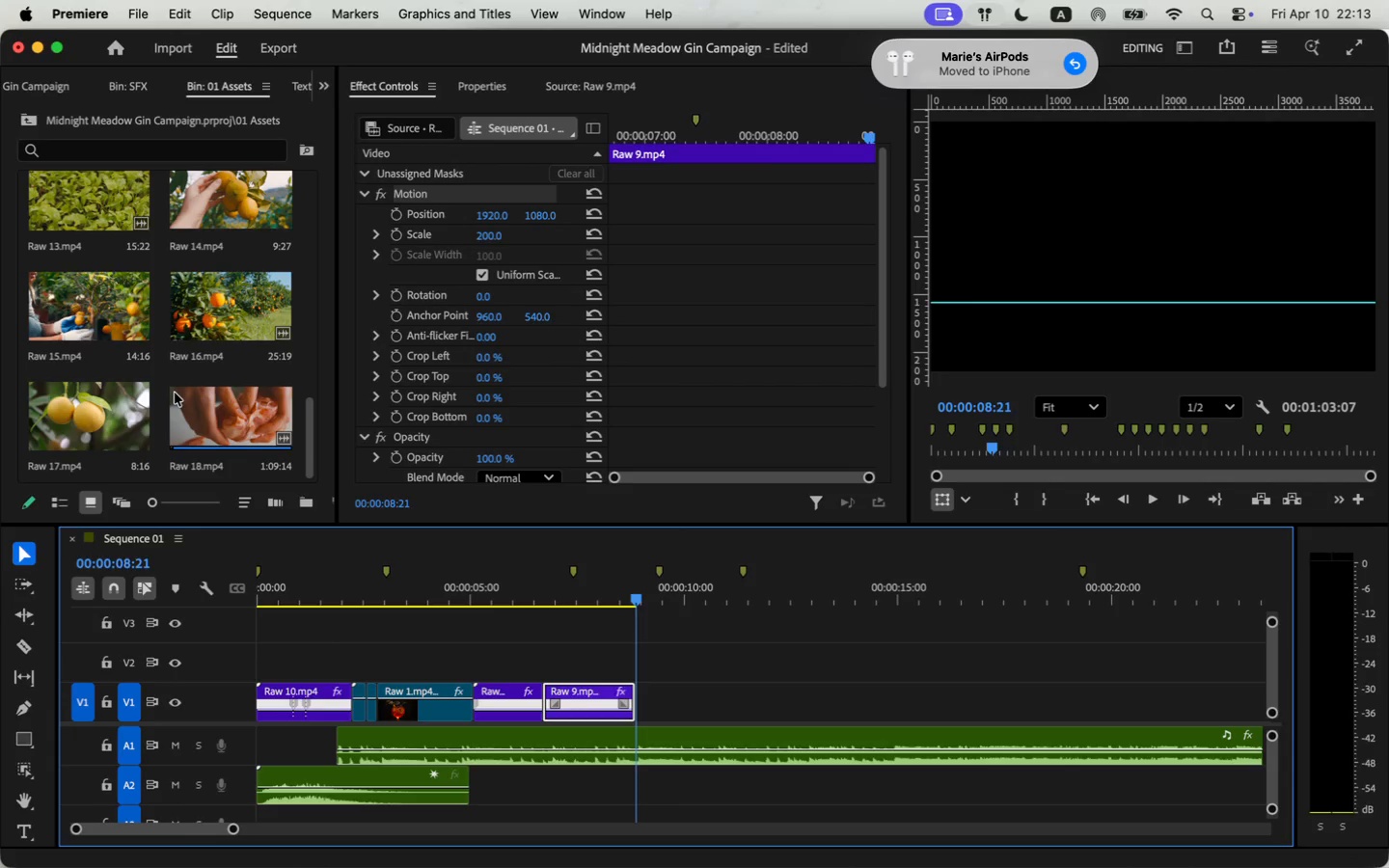 
scroll: coordinate [197, 402], scroll_direction: up, amount: 15.0
 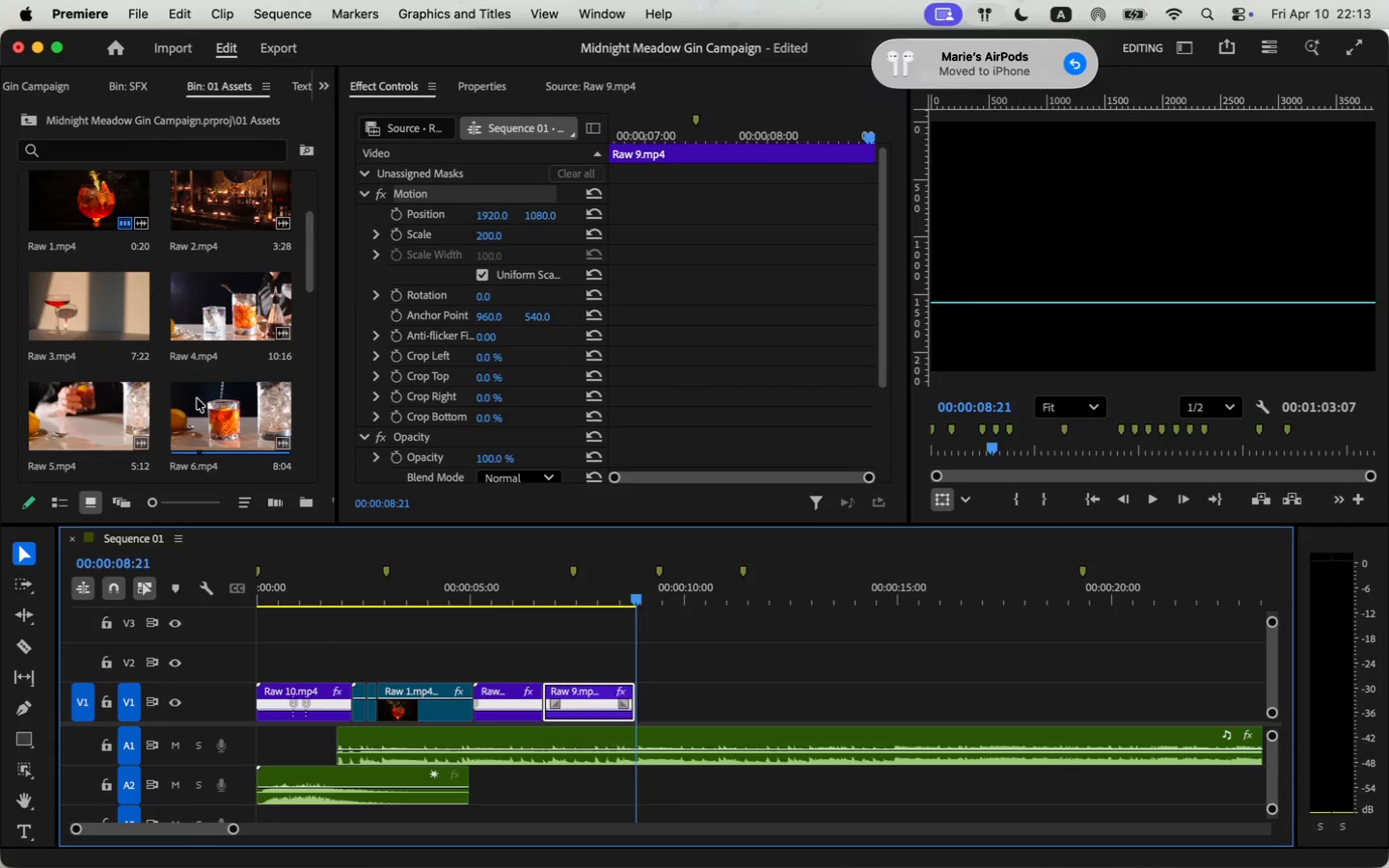 
scroll: coordinate [213, 392], scroll_direction: down, amount: 5.0
 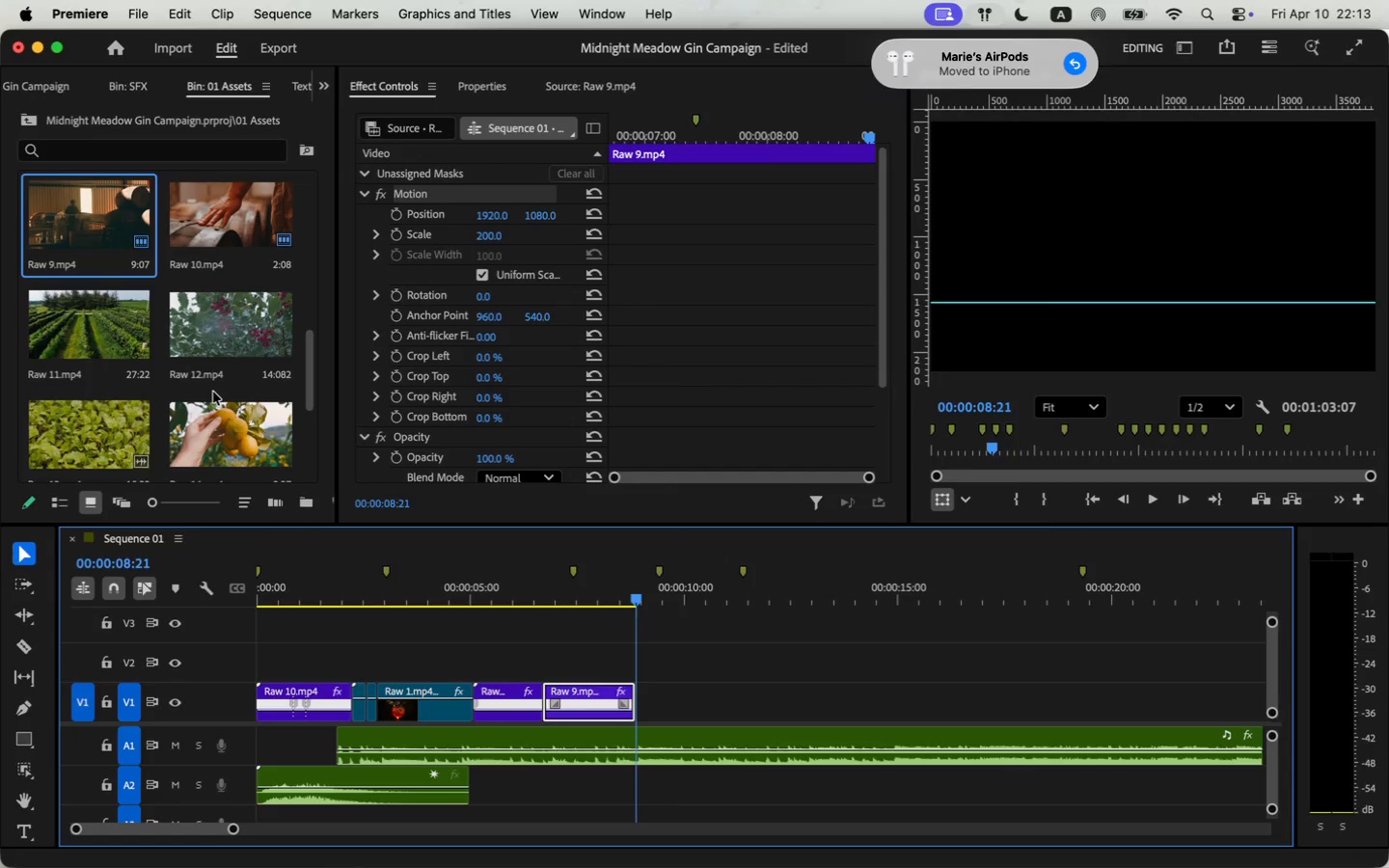 
mouse_move([216, 239])
 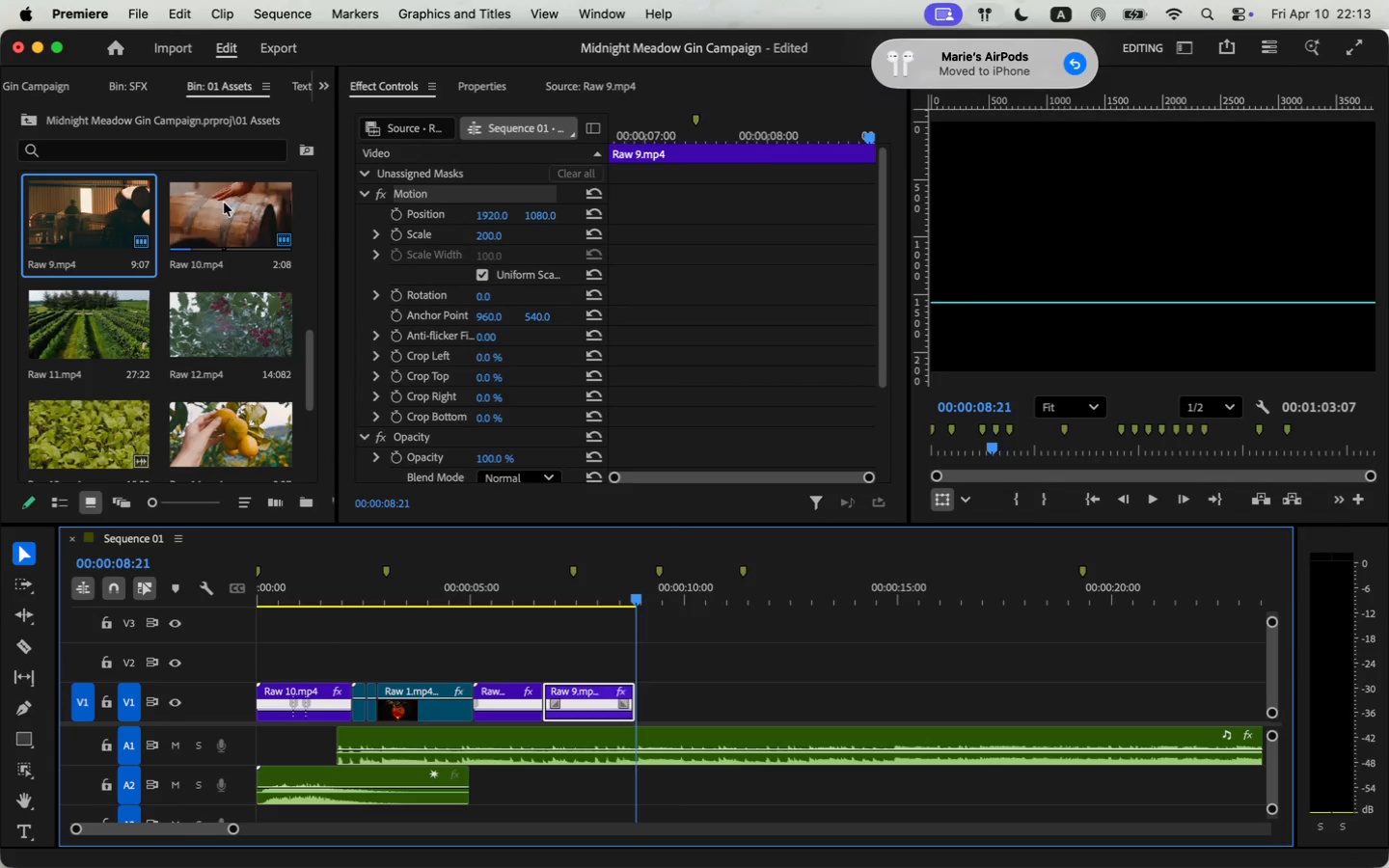 
left_click_drag(start_coordinate=[328, 581], to_coordinate=[207, 589])
 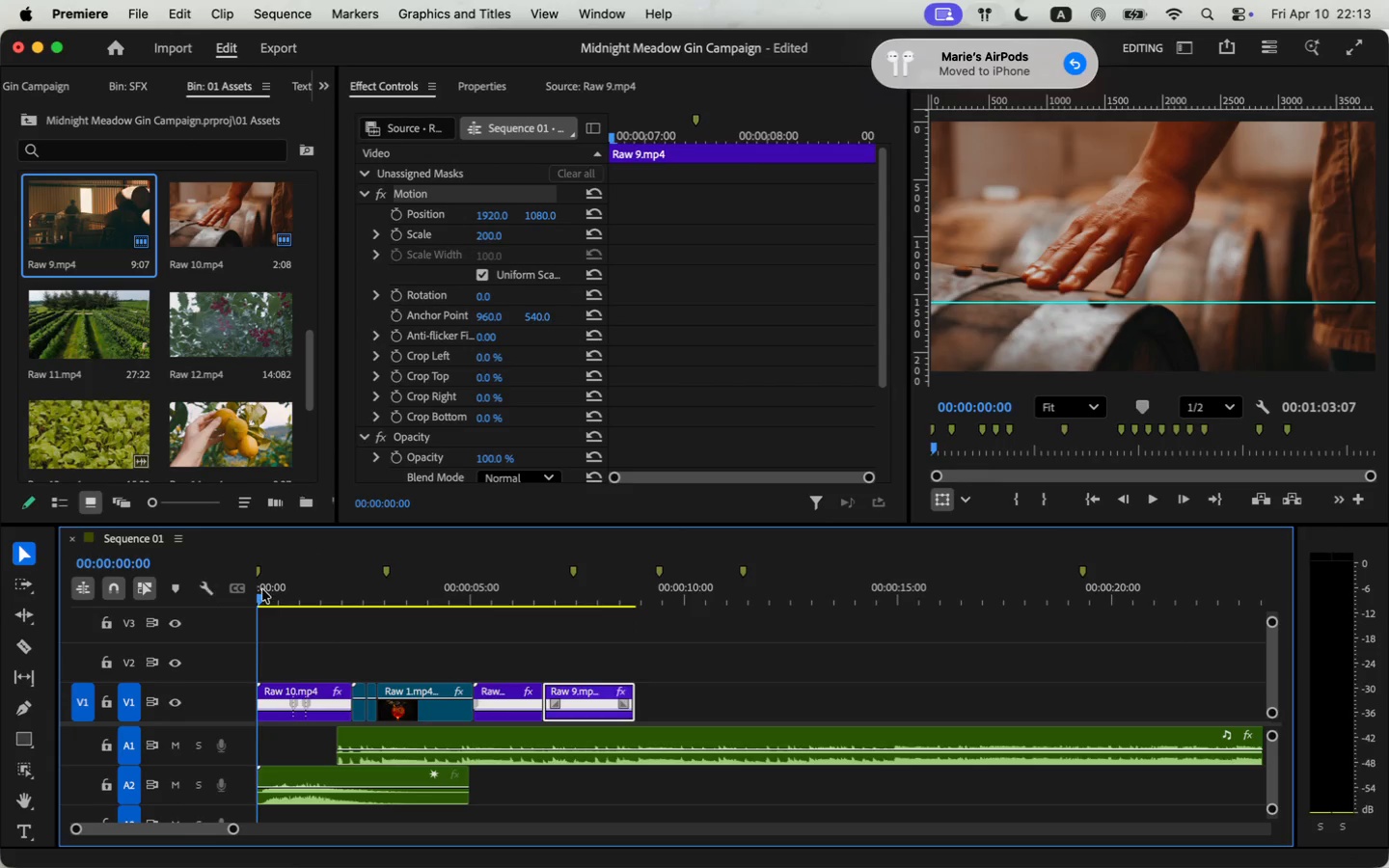 
left_click([1151, 499])
 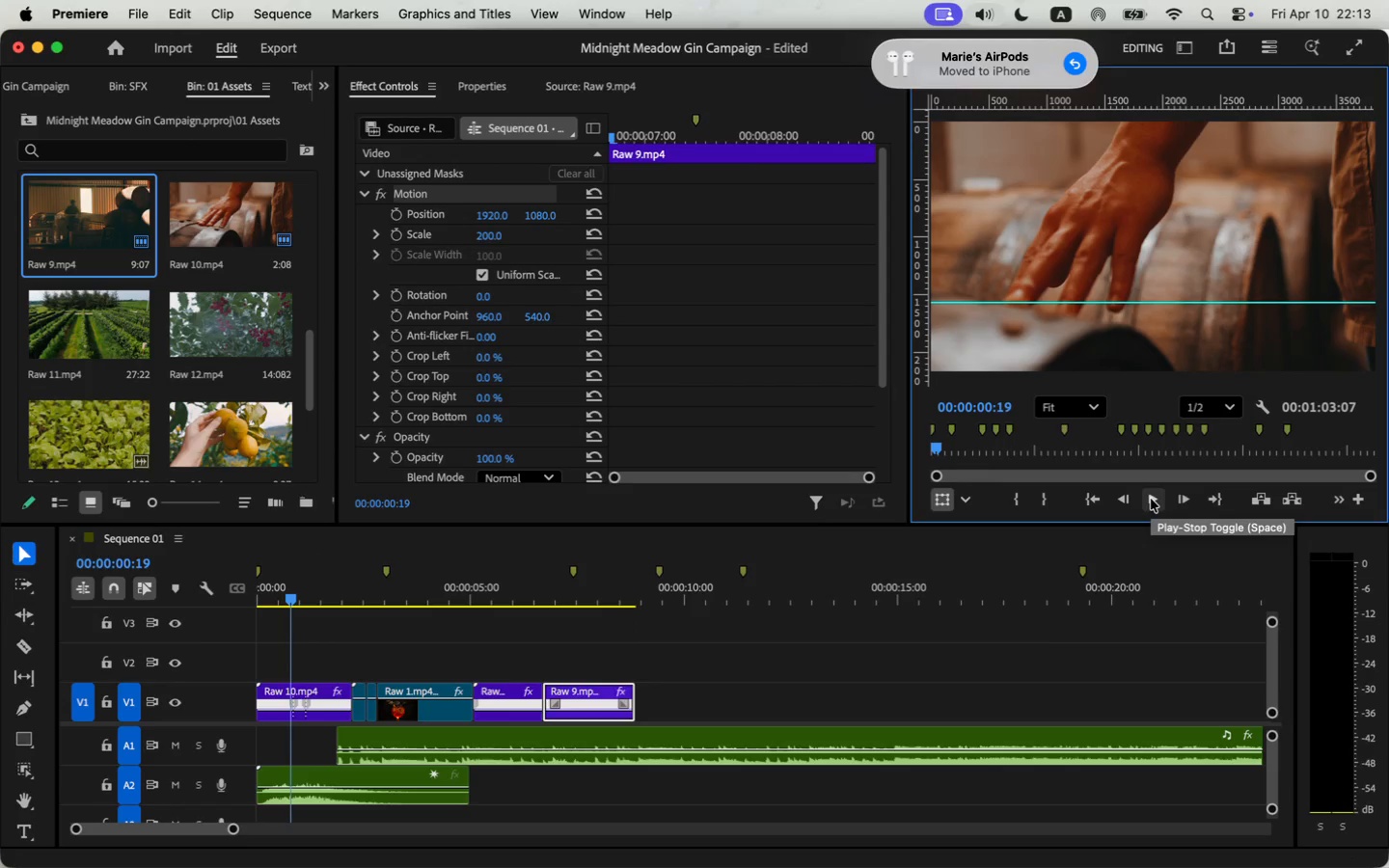 
left_click([1151, 499])
 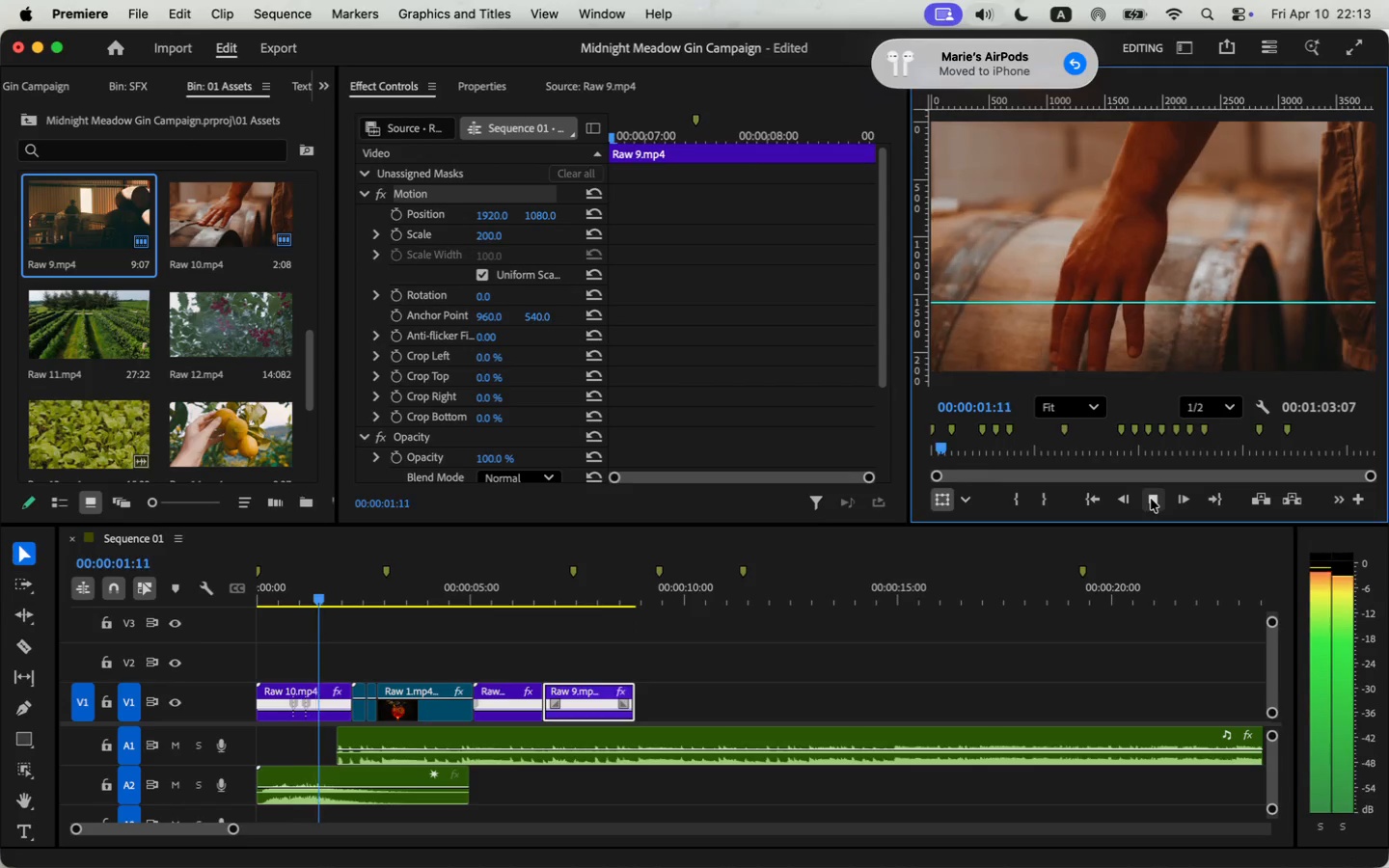 
left_click([1151, 499])
 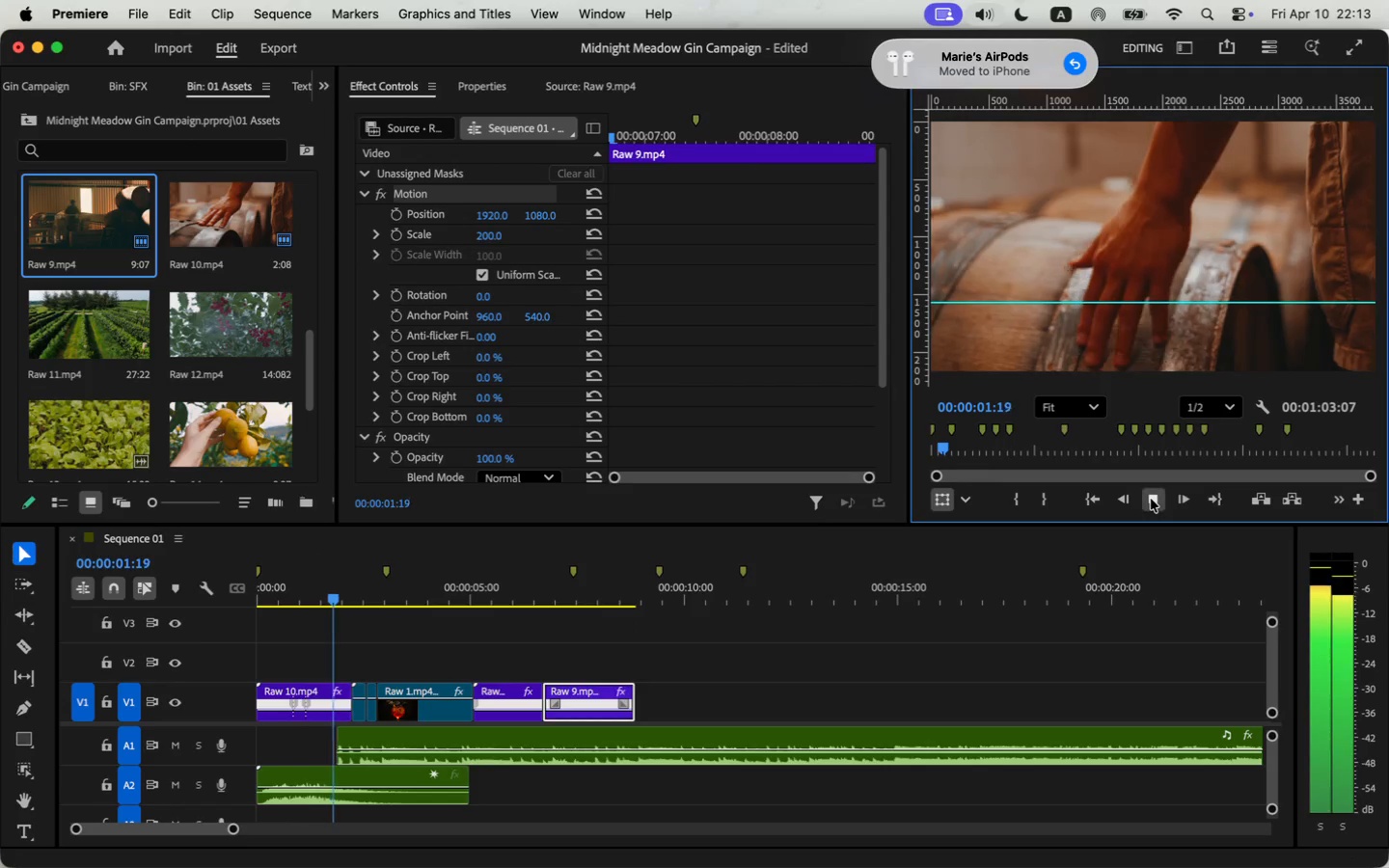 
left_click_drag(start_coordinate=[333, 594], to_coordinate=[184, 607])
 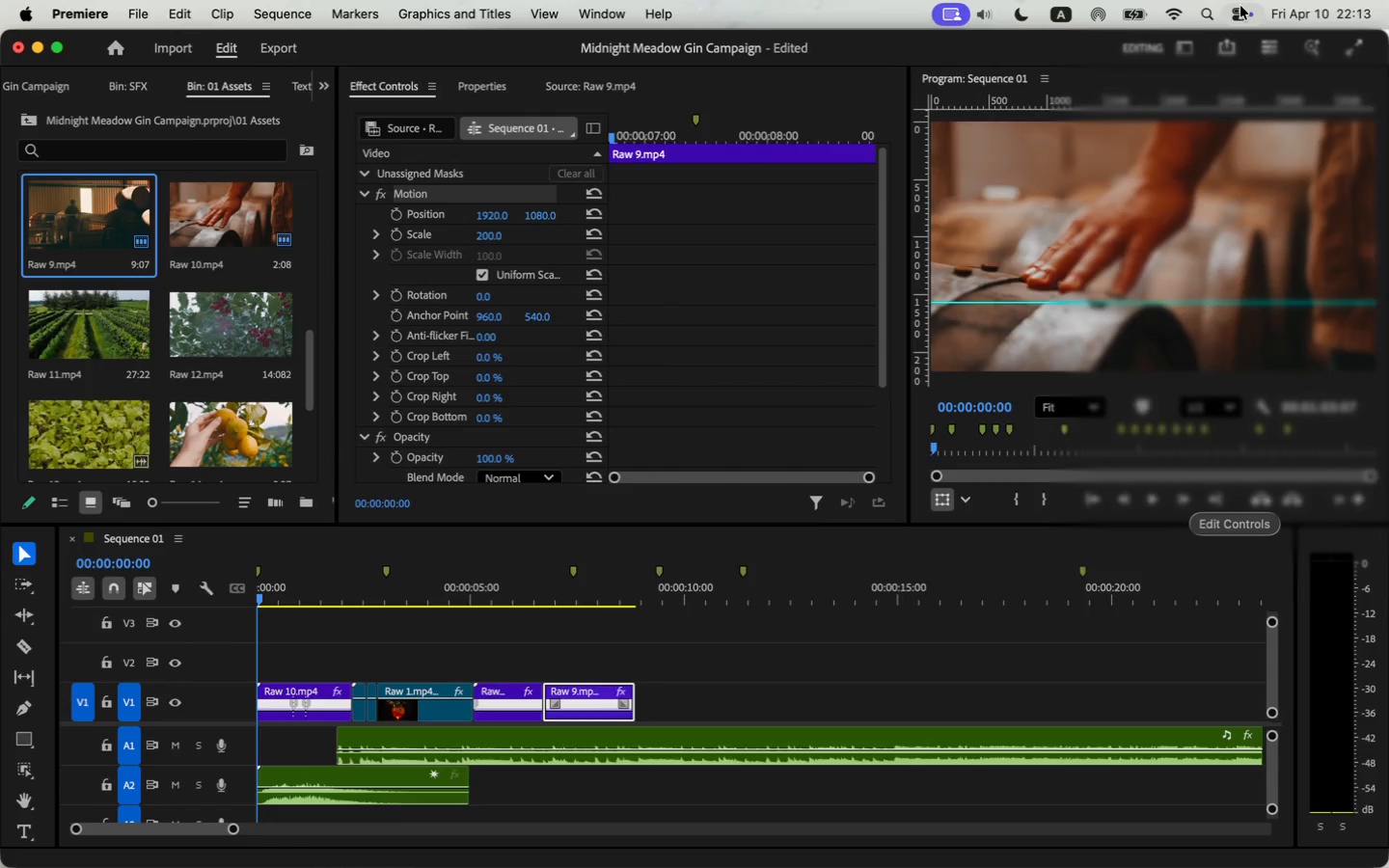 
left_click([1193, 187])
 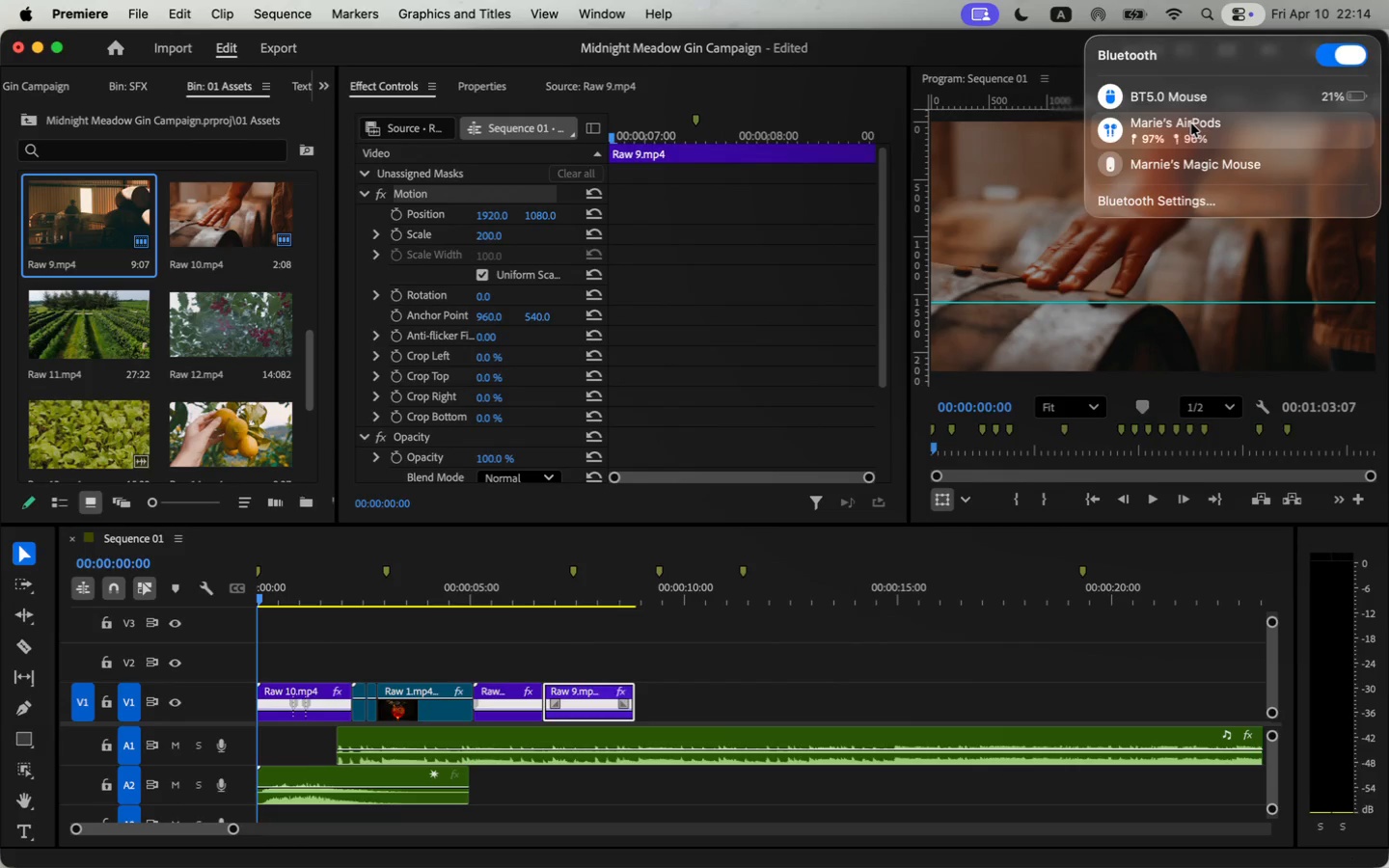 
left_click([1191, 123])
 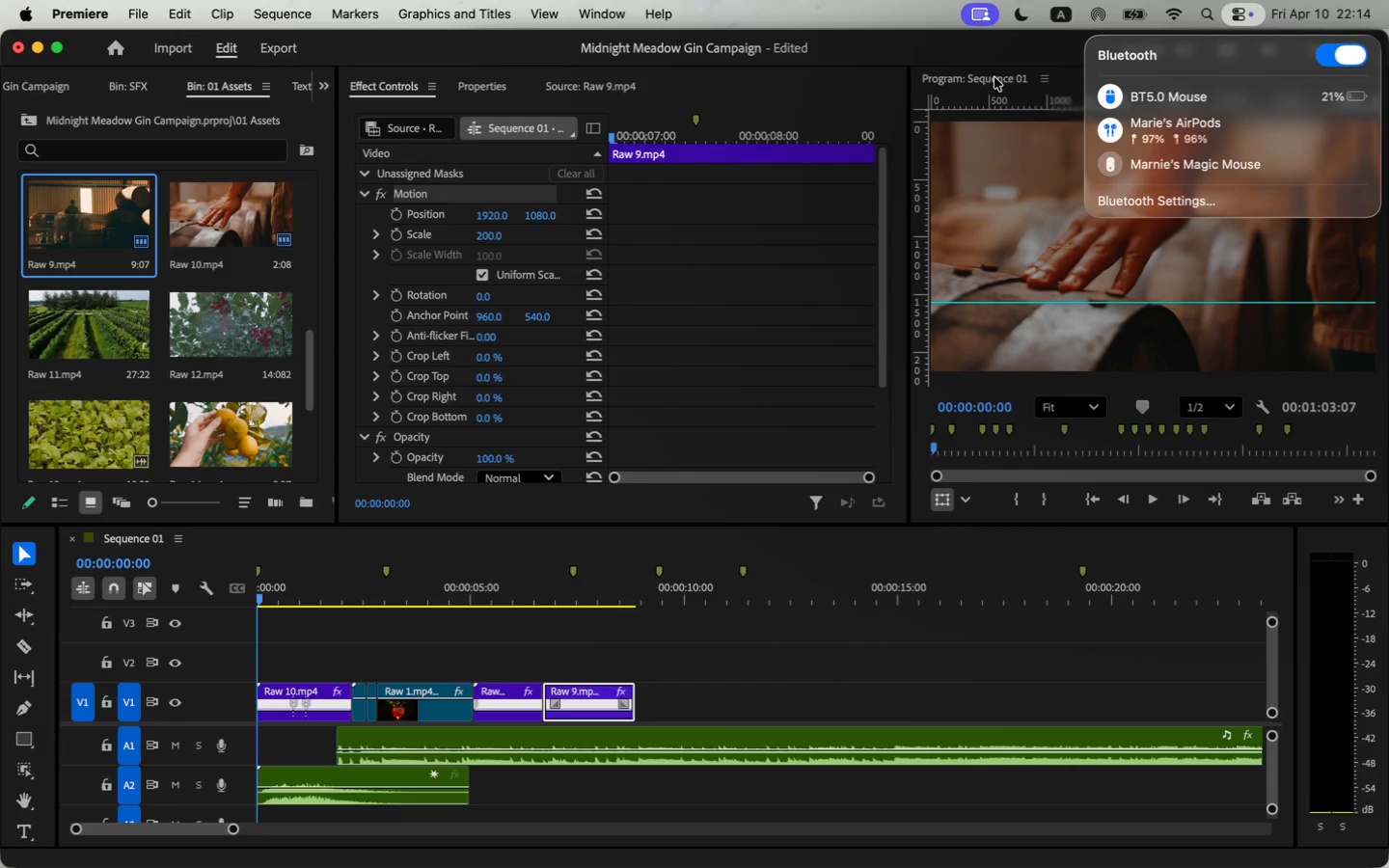 
left_click([994, 42])
 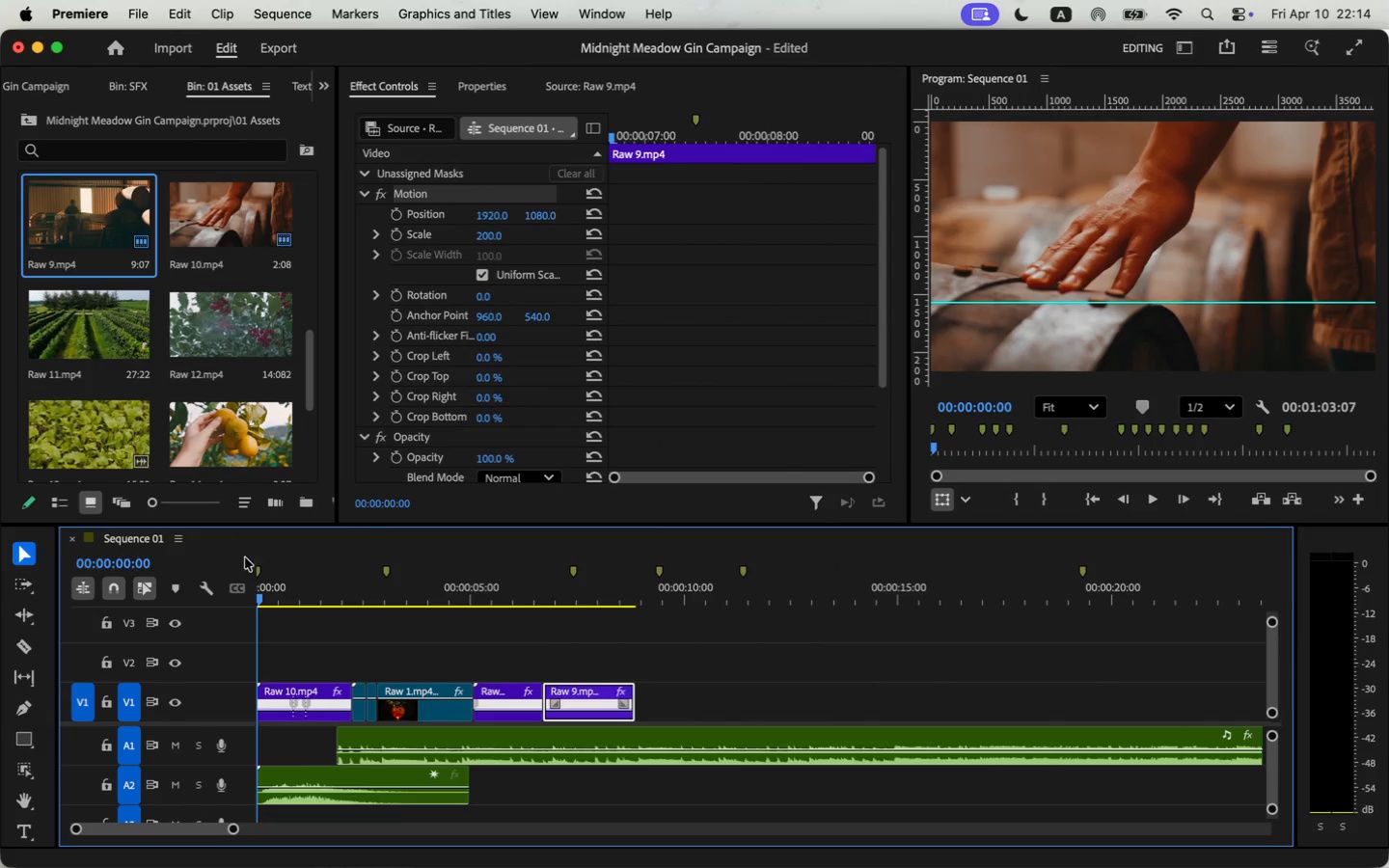 
mouse_move([1141, 501])
 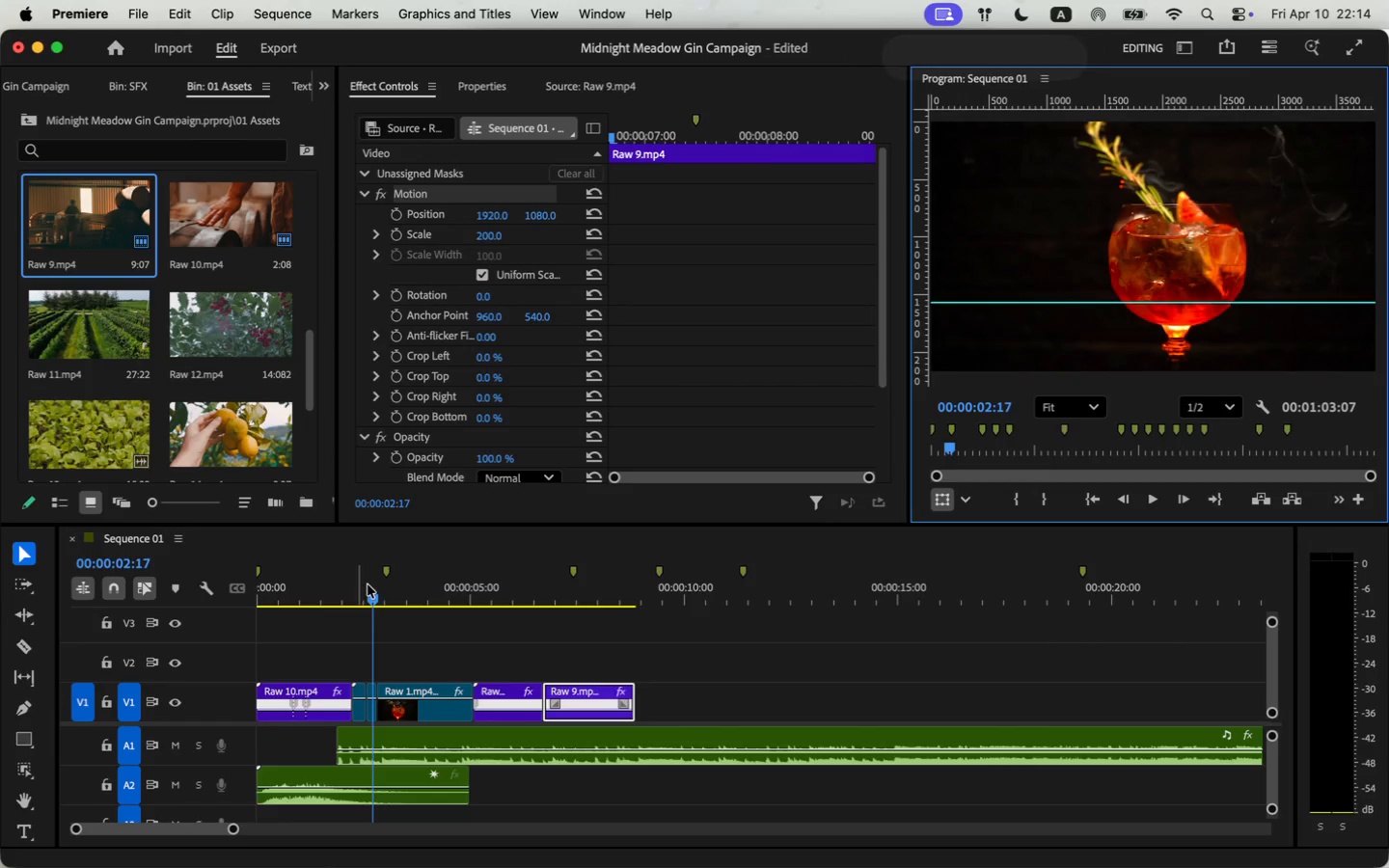 
left_click_drag(start_coordinate=[373, 602], to_coordinate=[164, 617])
 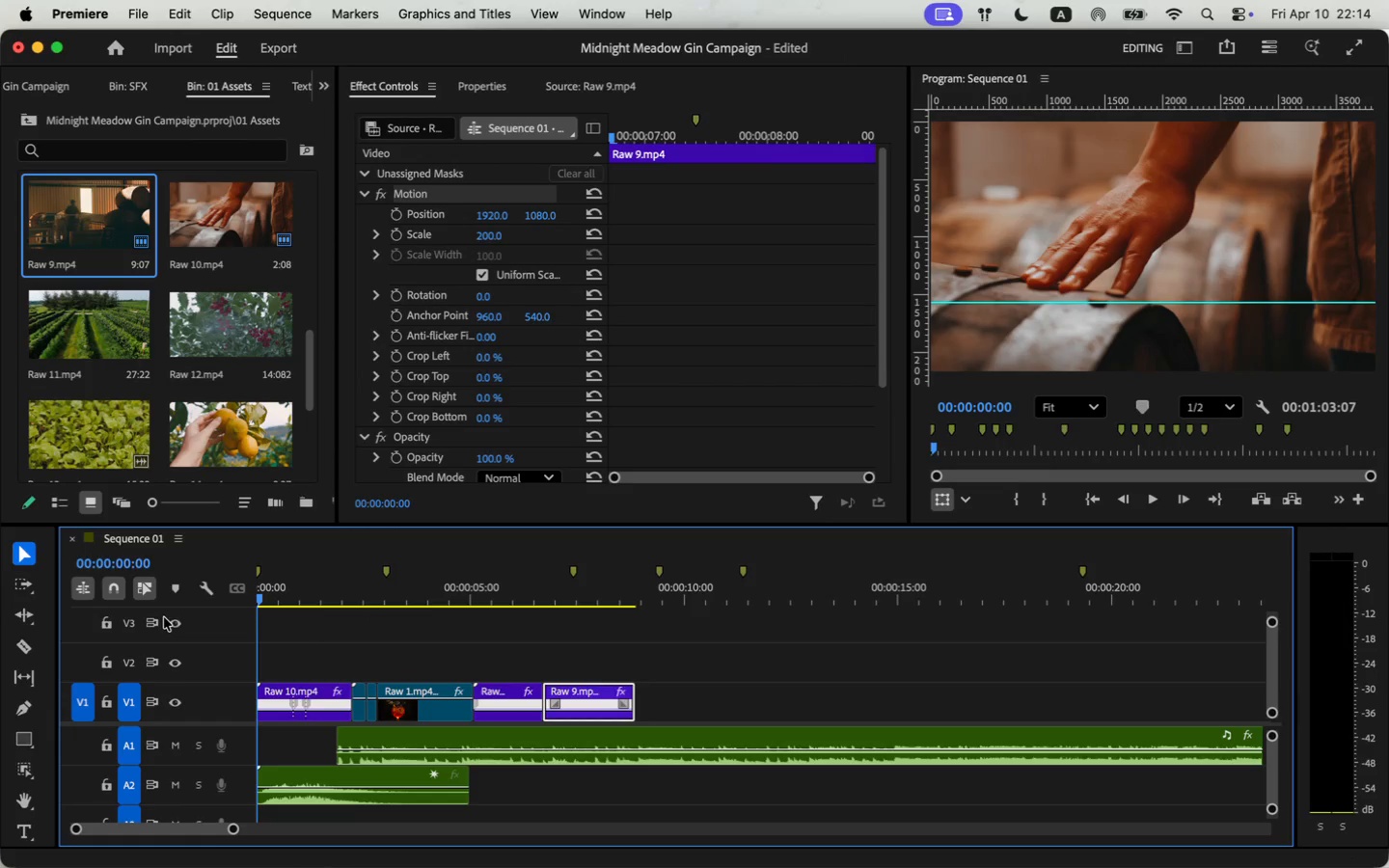 
left_click([1156, 506])
 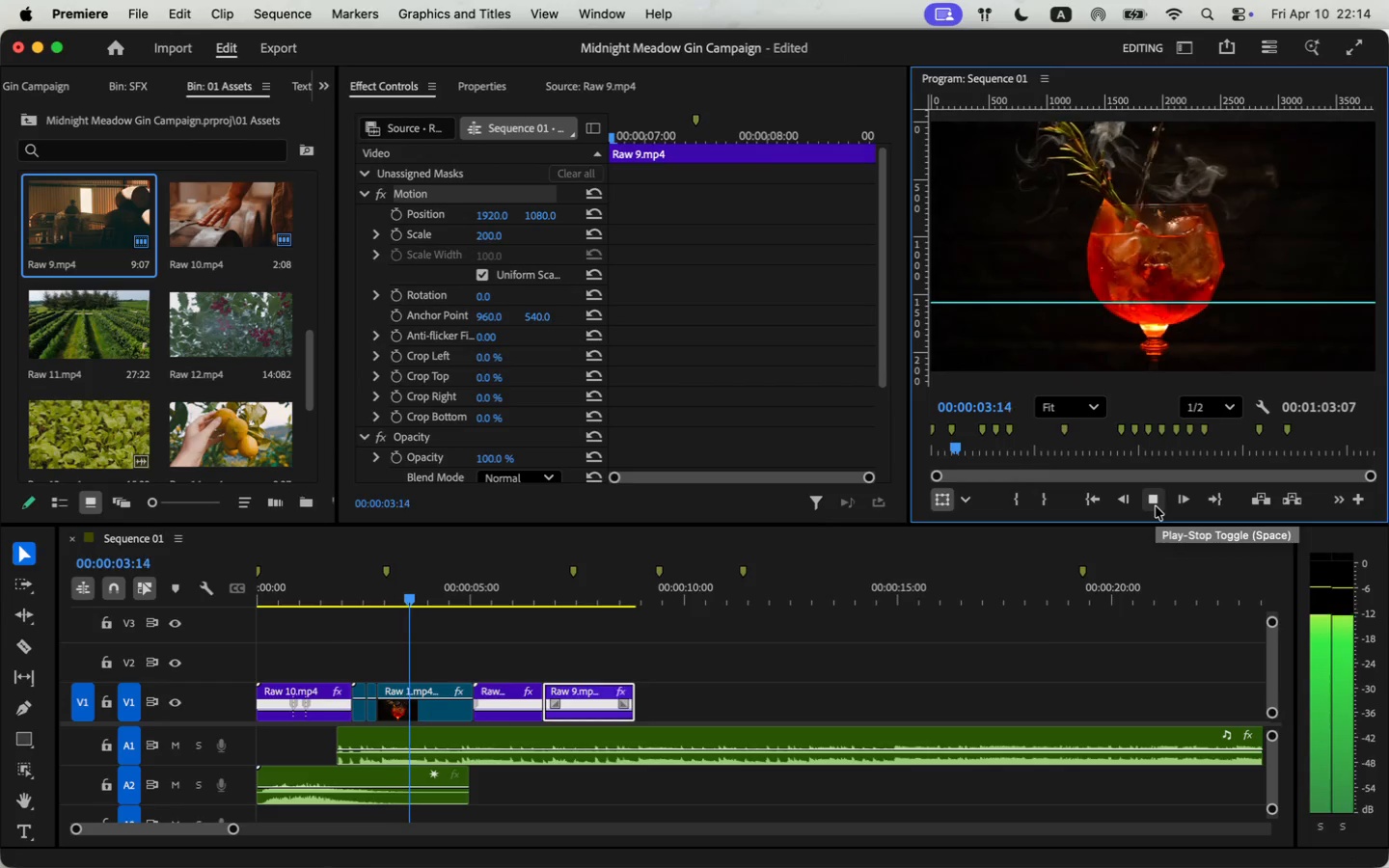 
wait(9.29)
 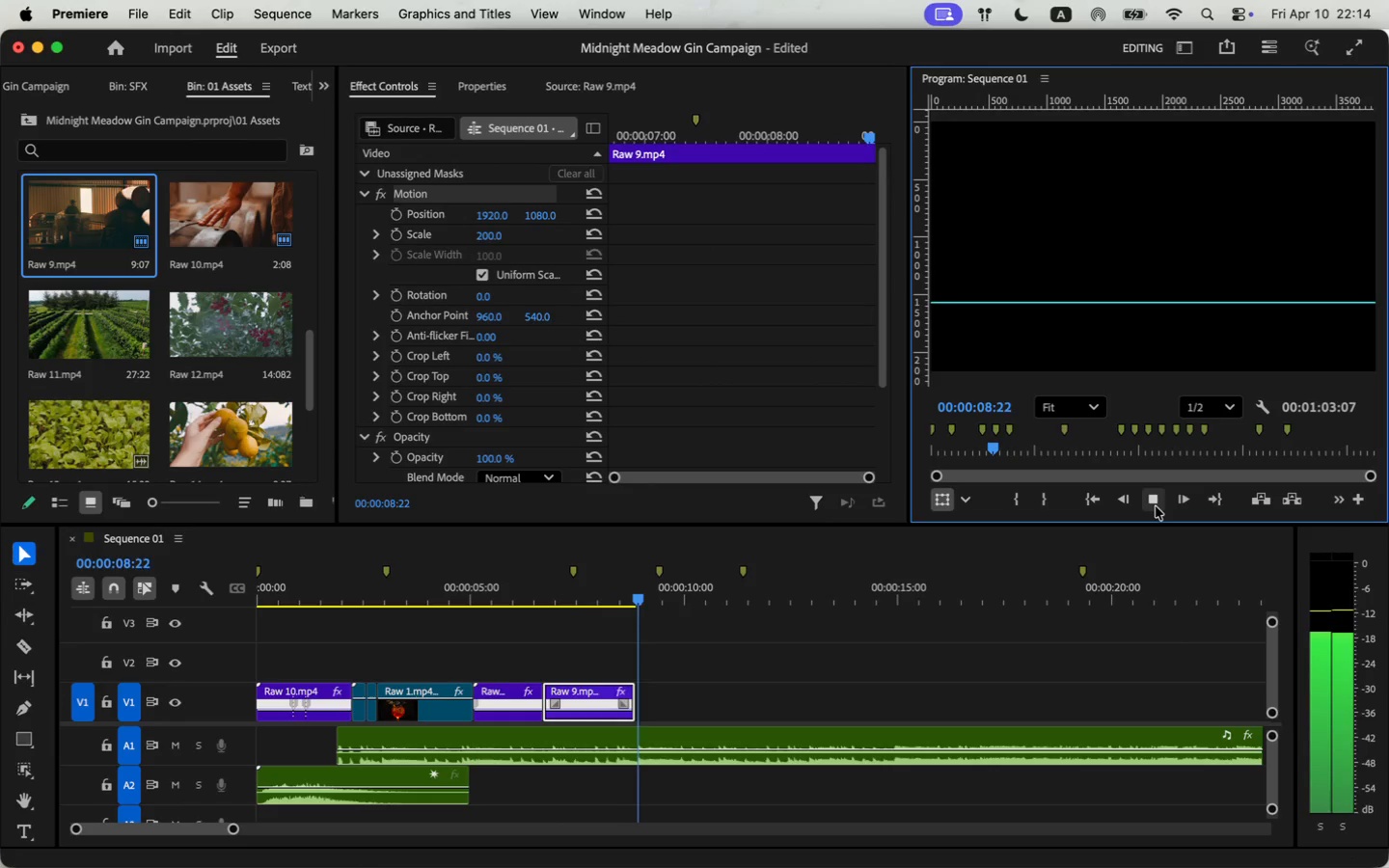 
left_click([1156, 506])
 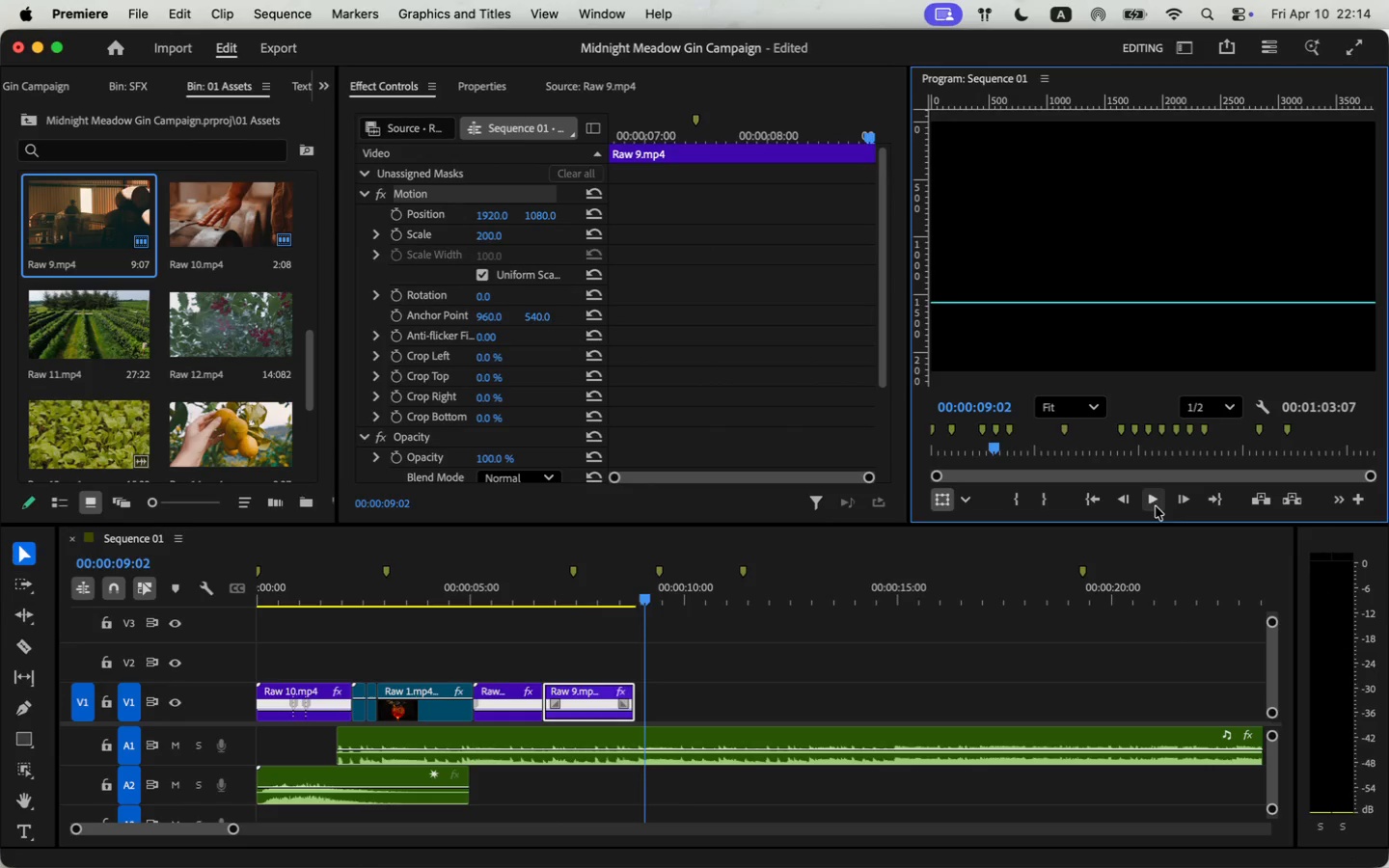 
scroll: coordinate [203, 375], scroll_direction: down, amount: 6.0
 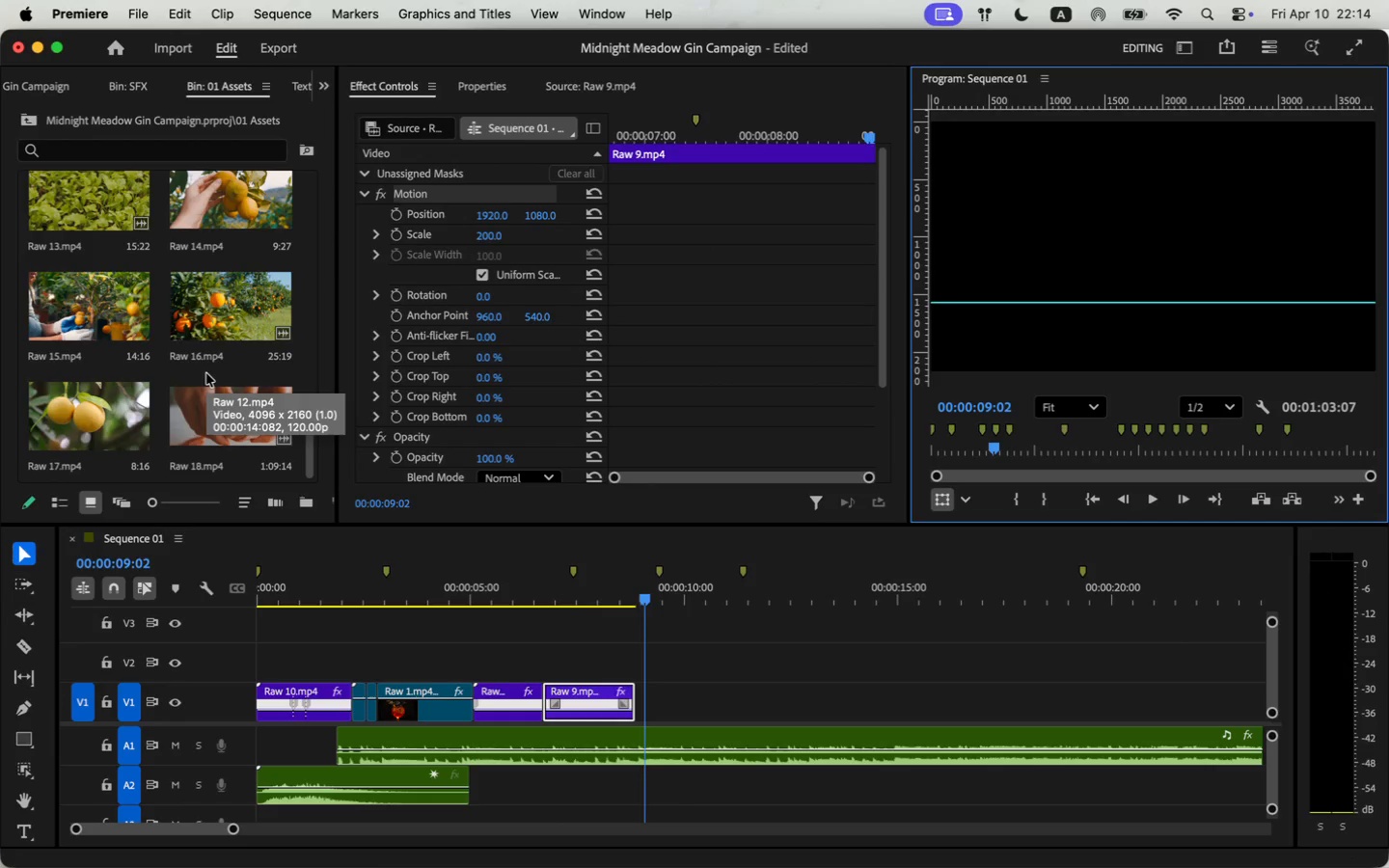 
scroll: coordinate [202, 377], scroll_direction: none, amount: 0.0
 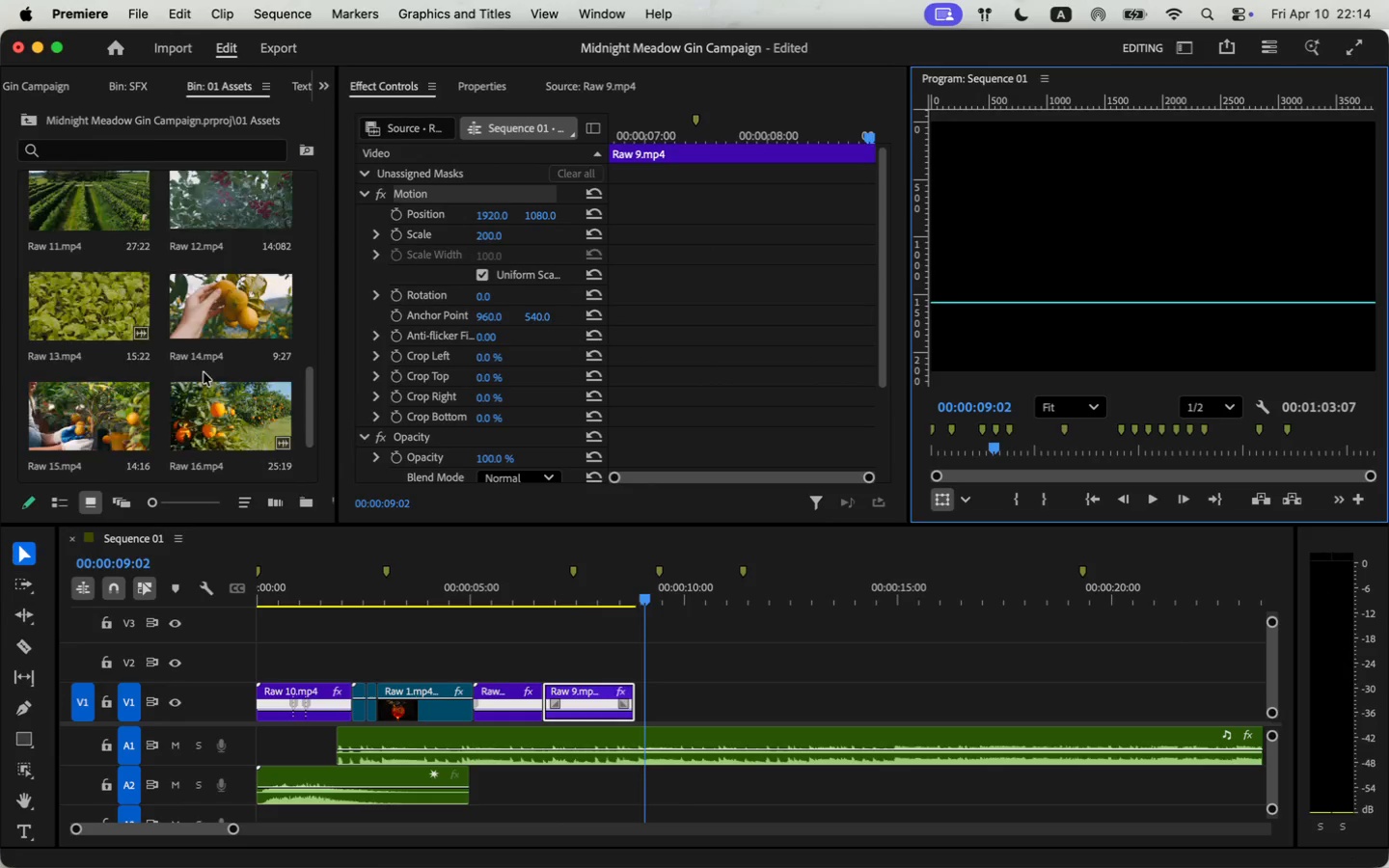 
scroll: coordinate [203, 377], scroll_direction: up, amount: 4.0
 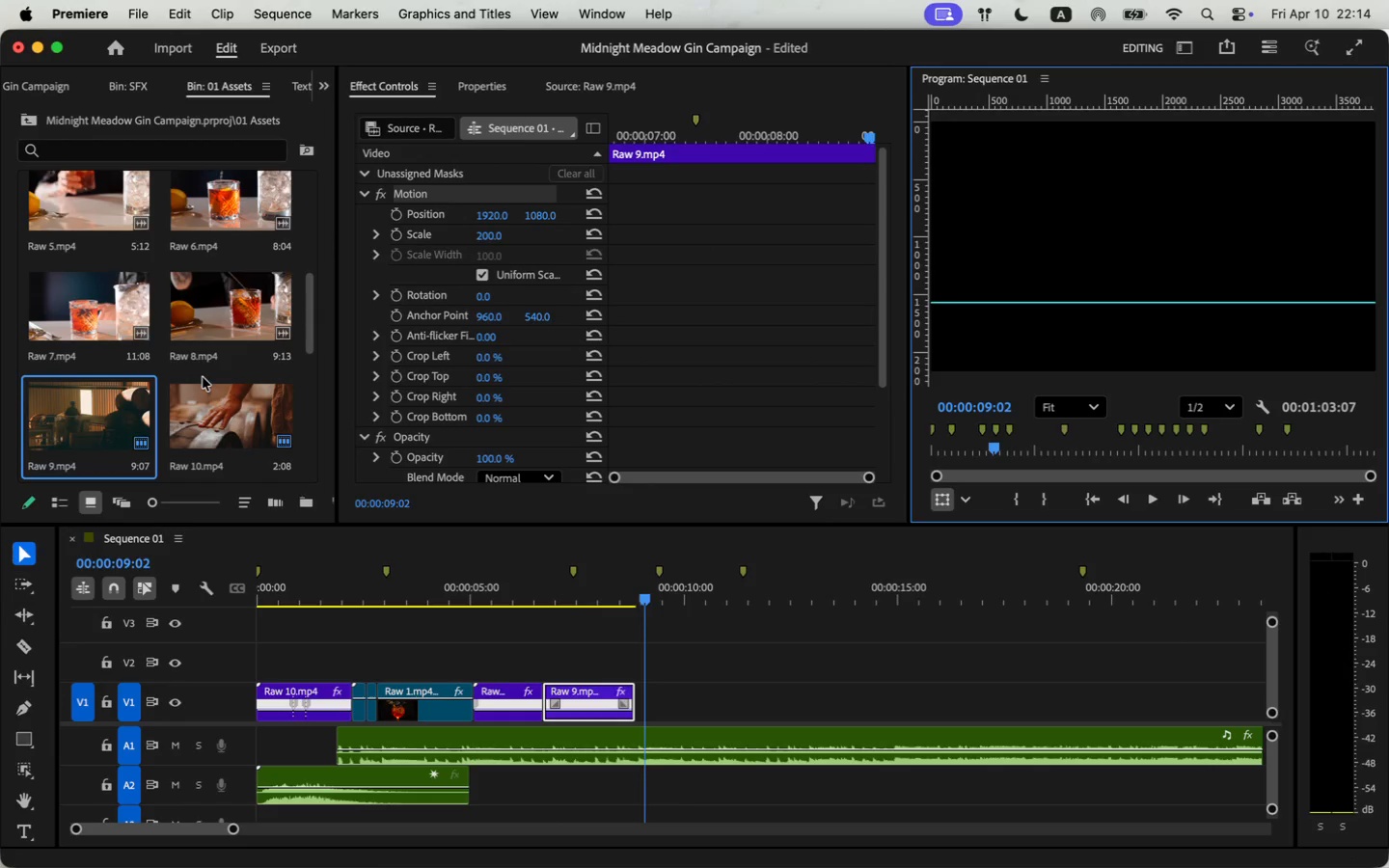 
scroll: coordinate [203, 377], scroll_direction: down, amount: 4.0
 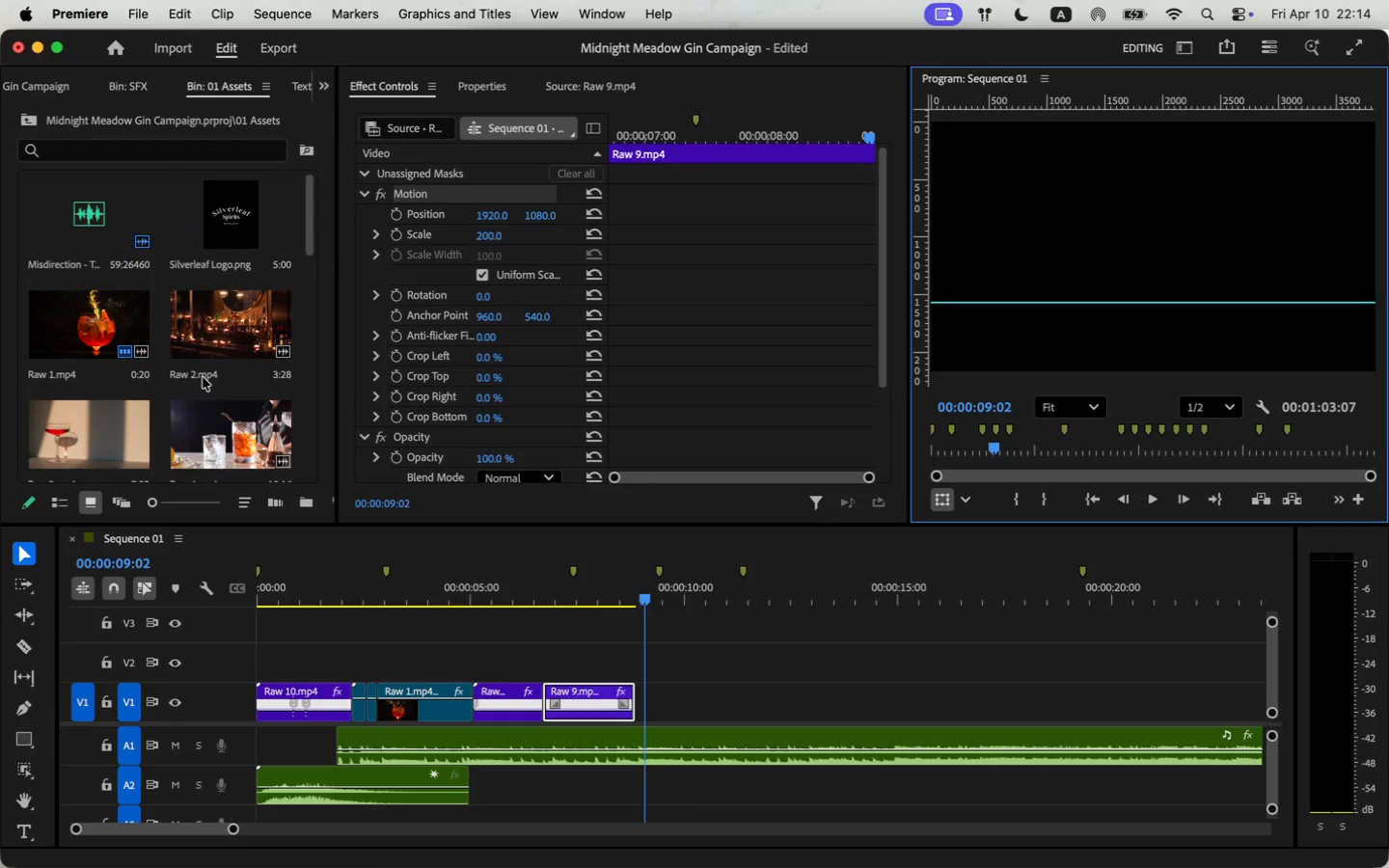 
scroll: coordinate [203, 377], scroll_direction: up, amount: 2.0
 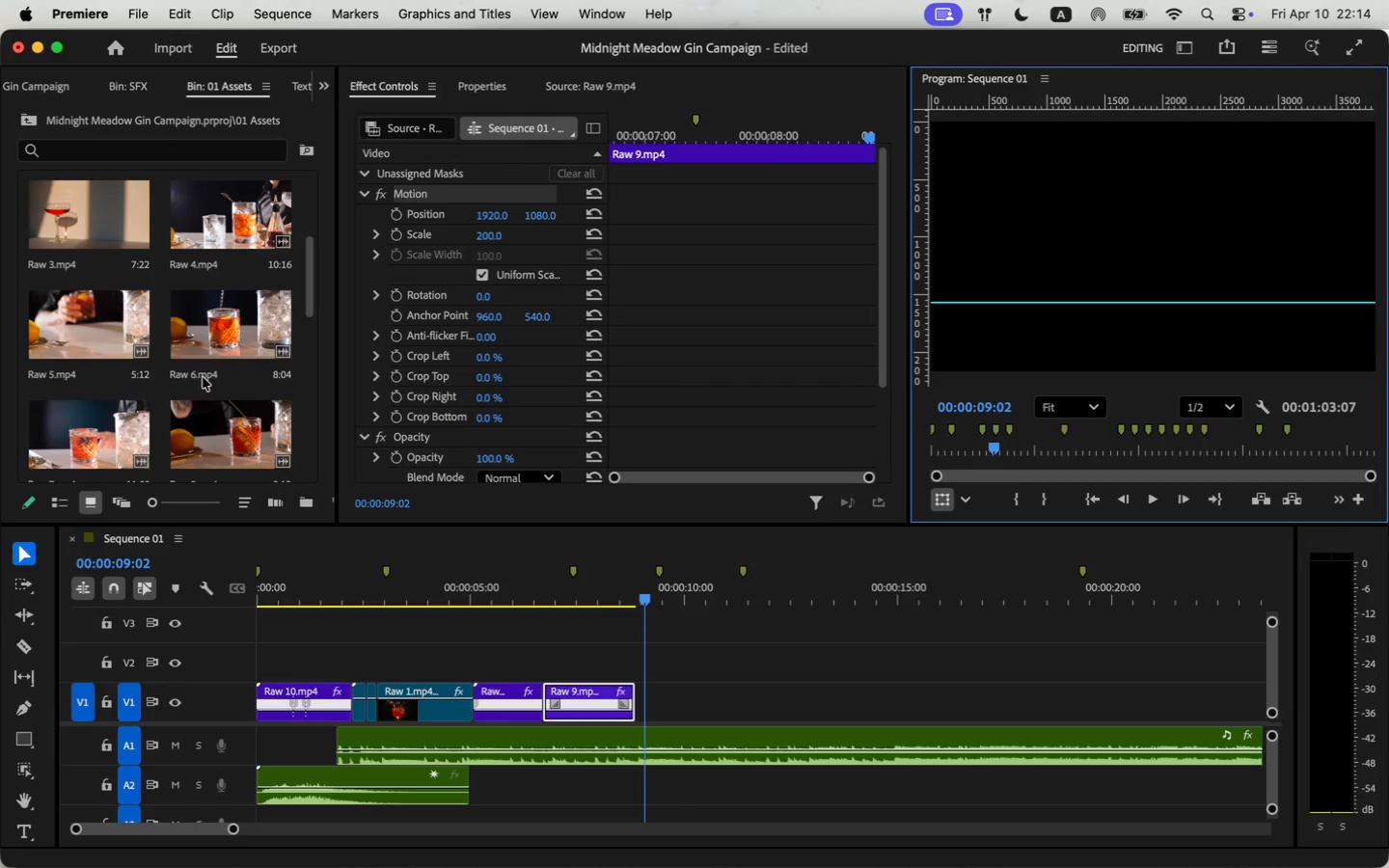 
left_click([579, 327])
 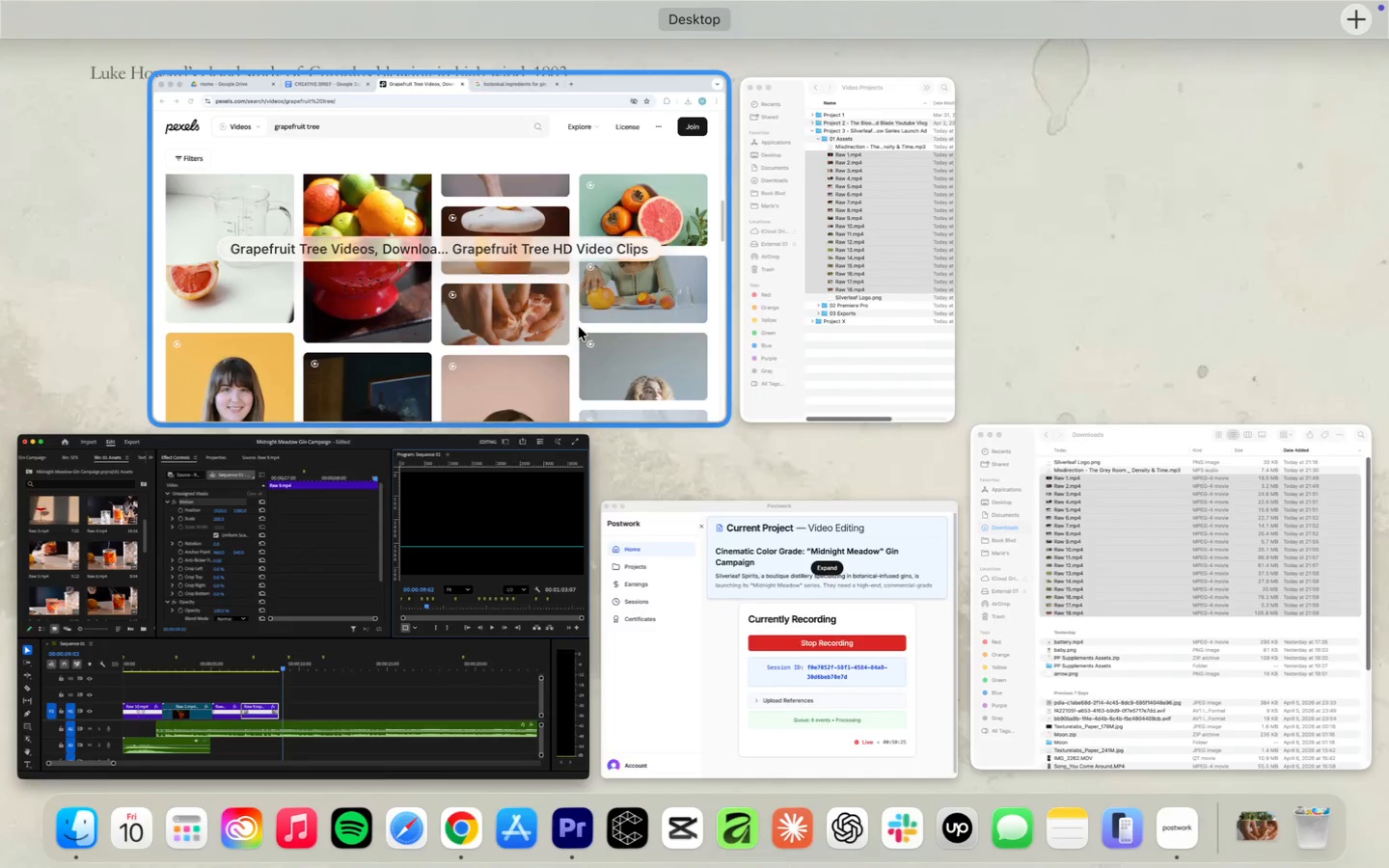 
type(distillery work)
 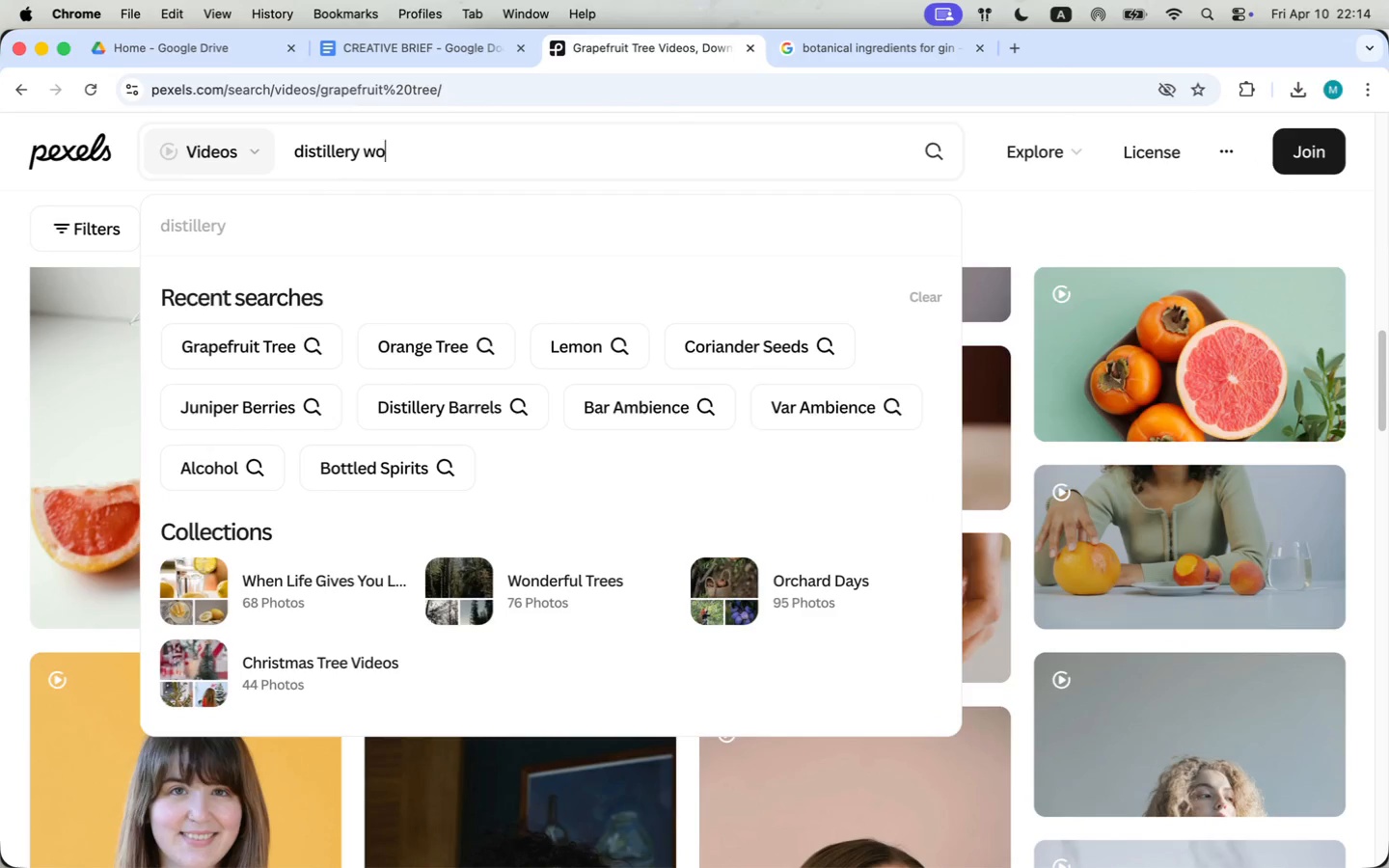 
key(Enter)
 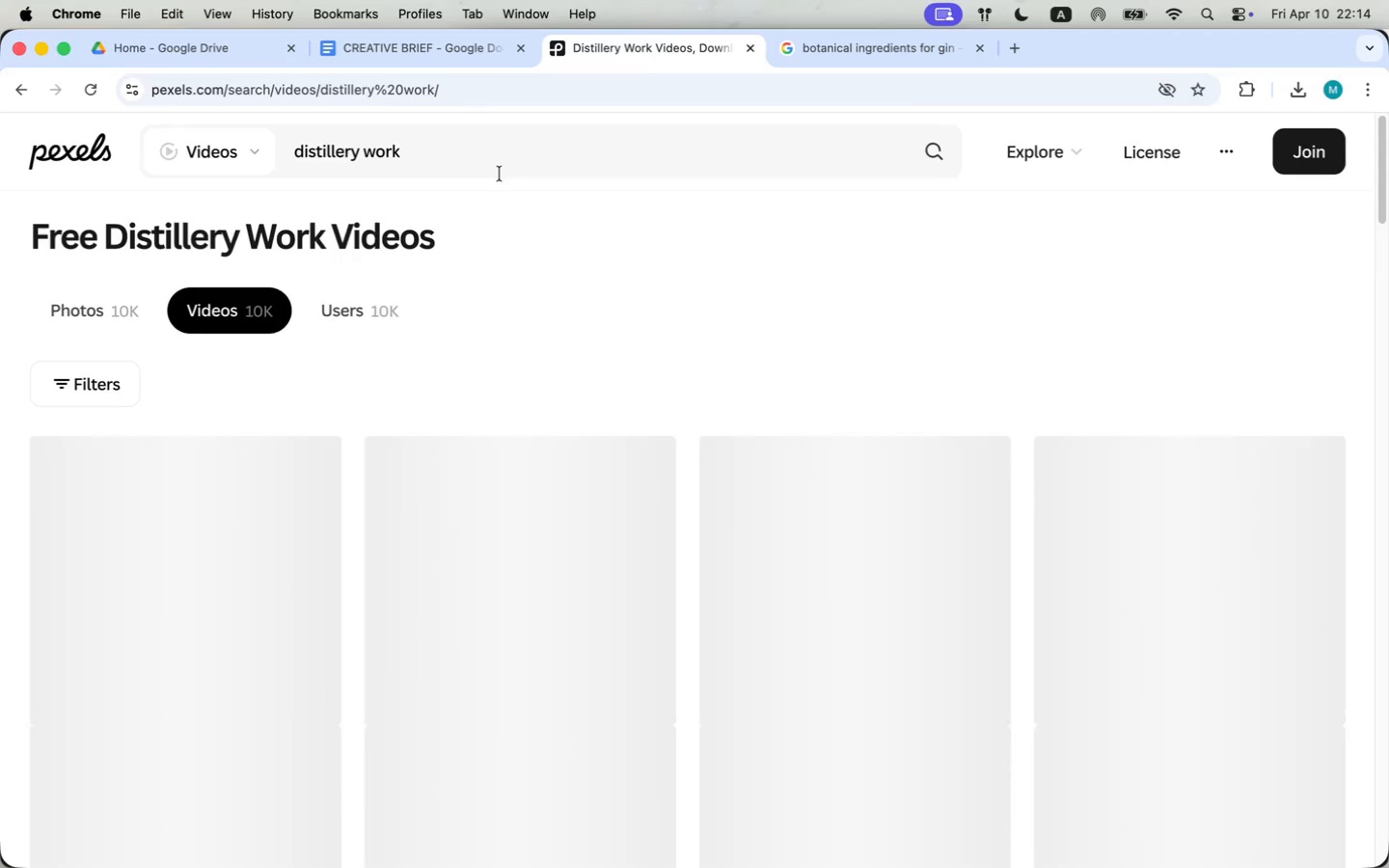 
wait(5.29)
 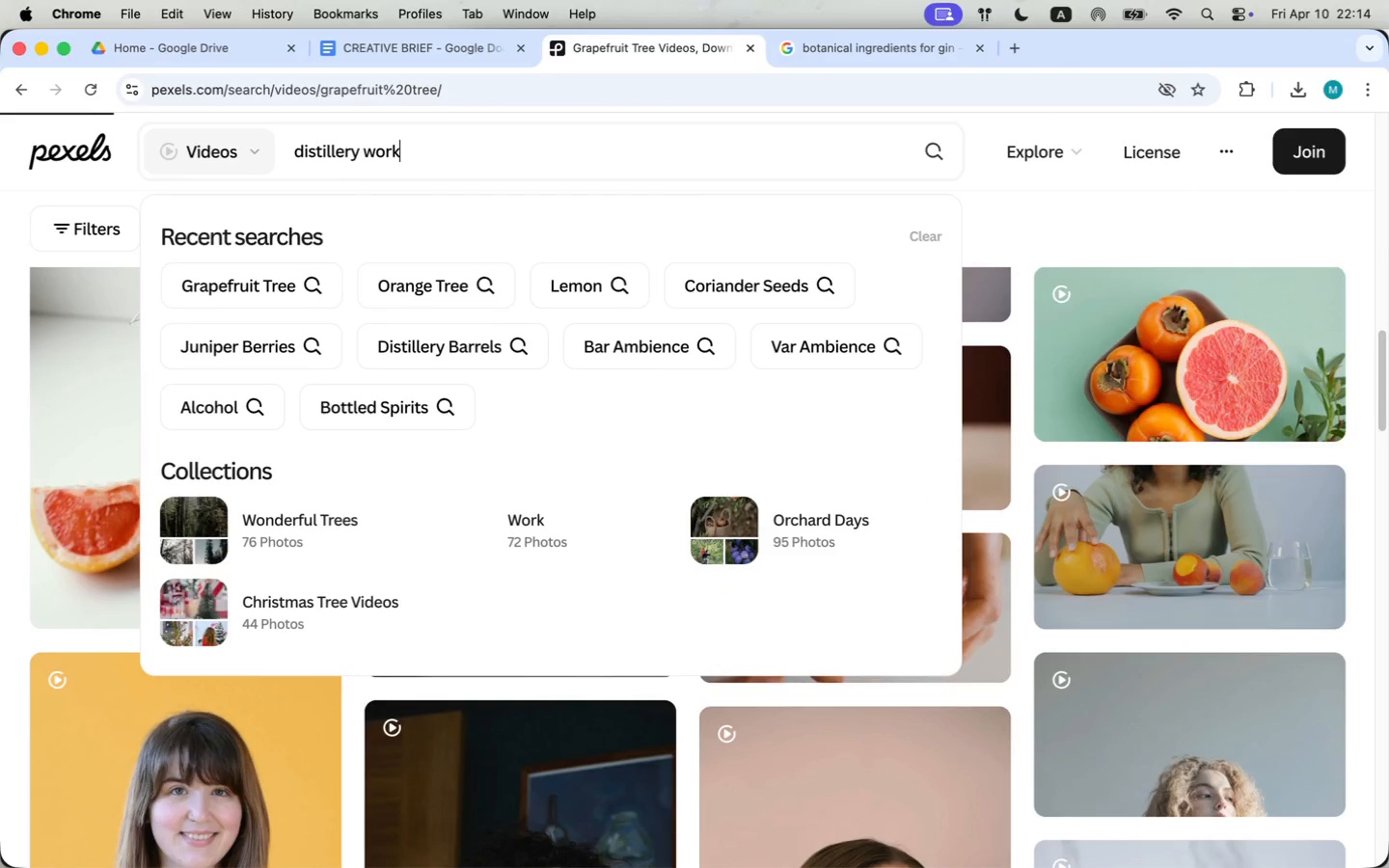 
scroll: coordinate [269, 602], scroll_direction: down, amount: 35.0
 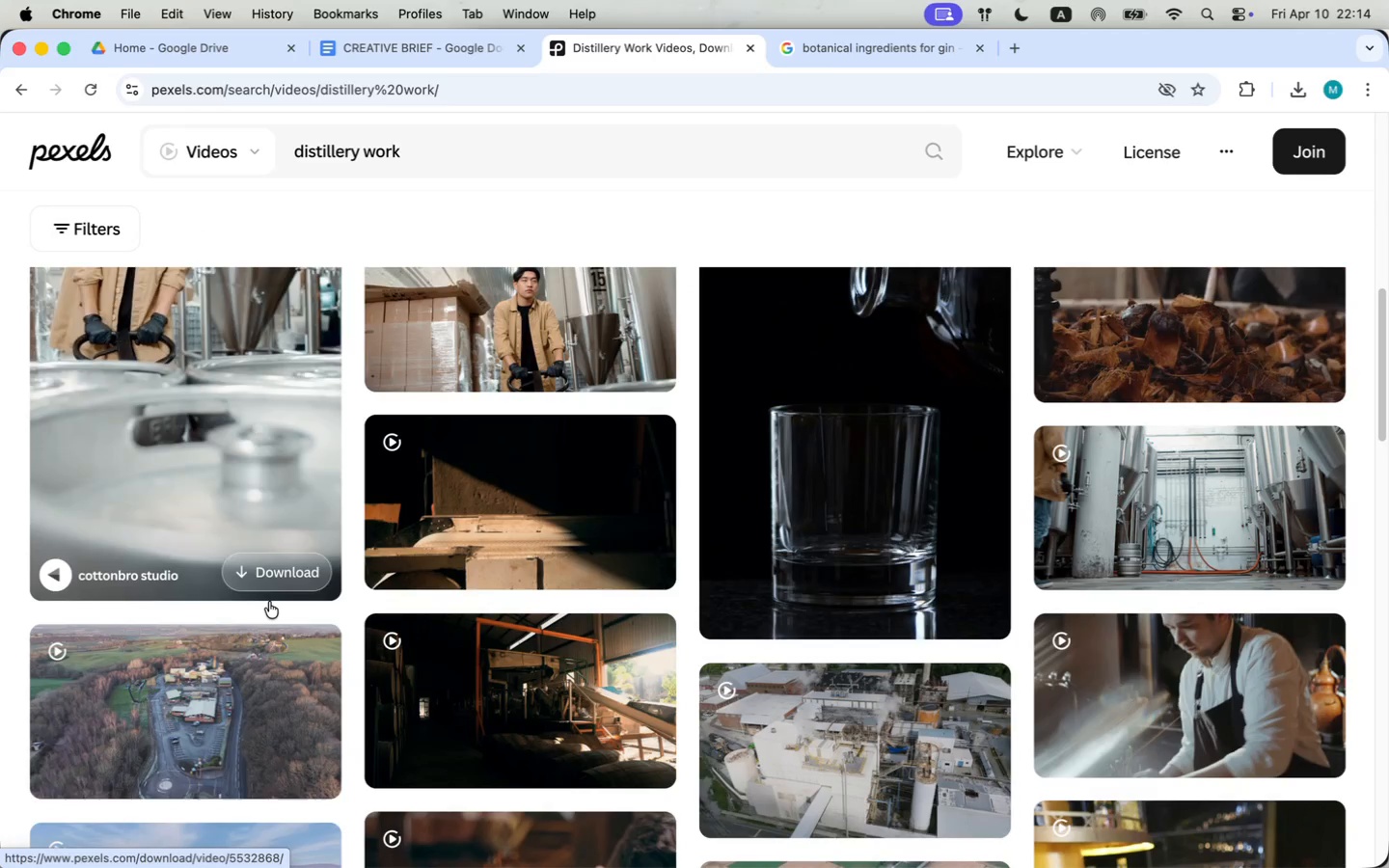 
scroll: coordinate [268, 603], scroll_direction: down, amount: 37.0
 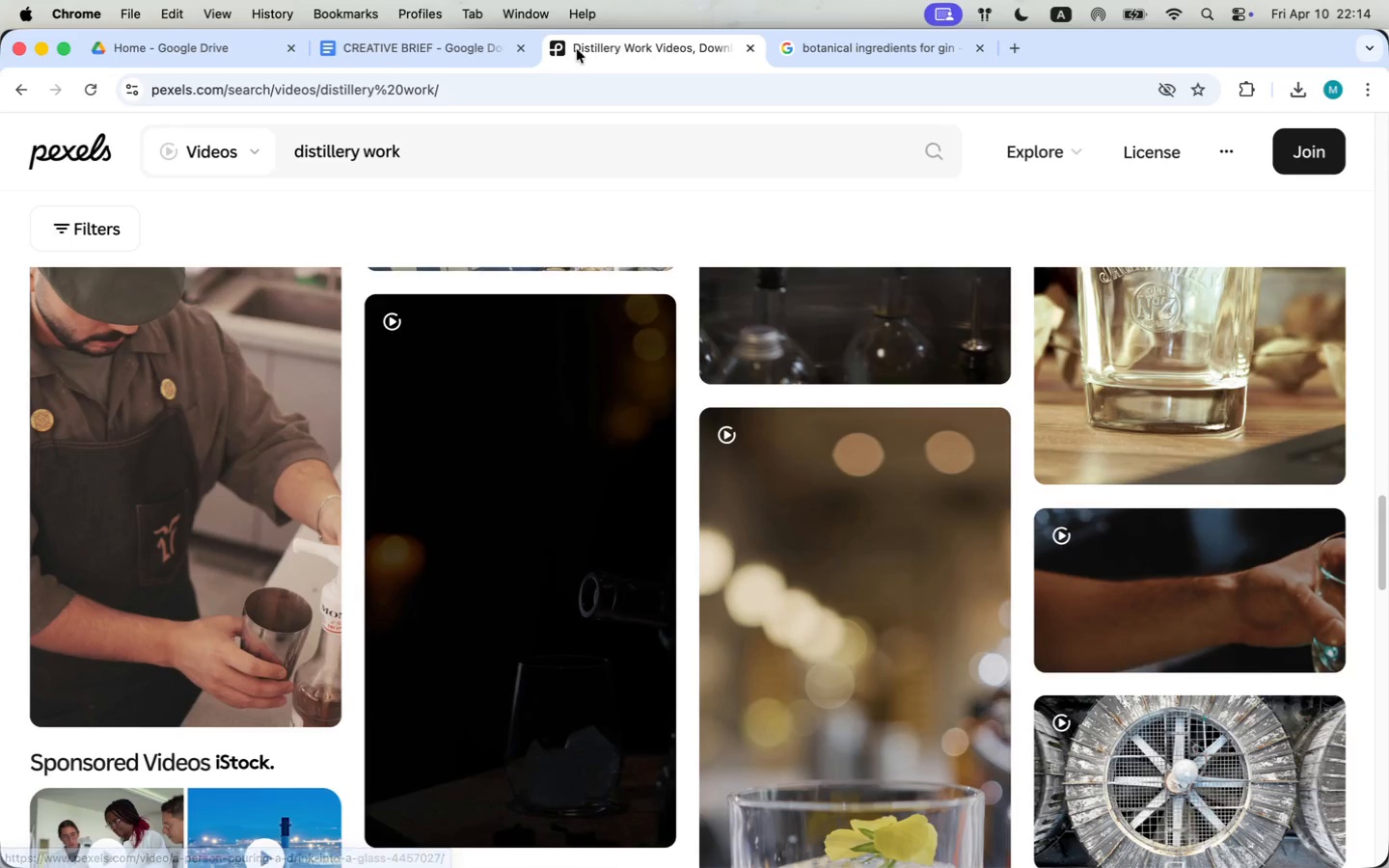 
left_click([557, 325])
 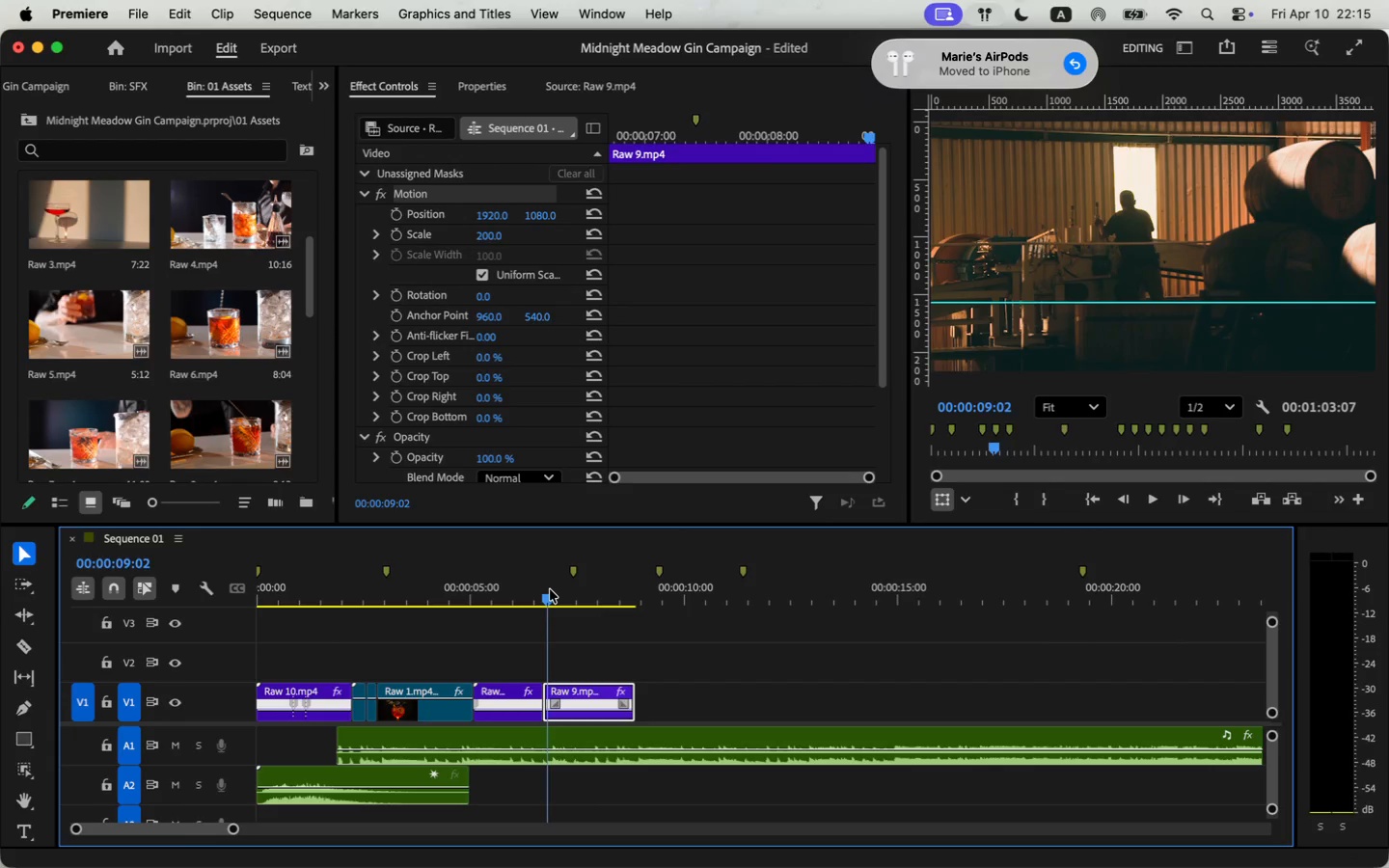 
wait(16.05)
 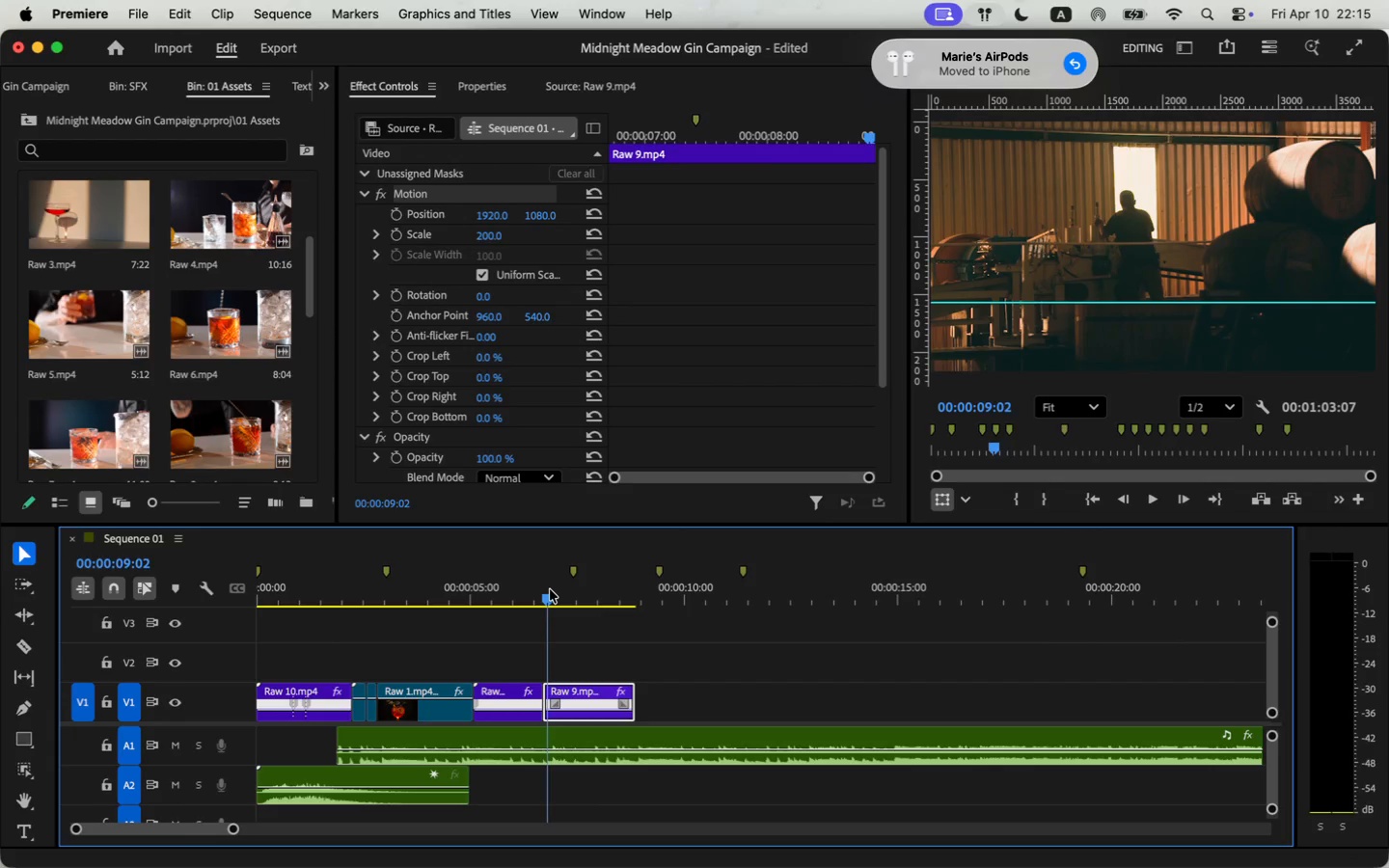 
left_click([886, 47])
 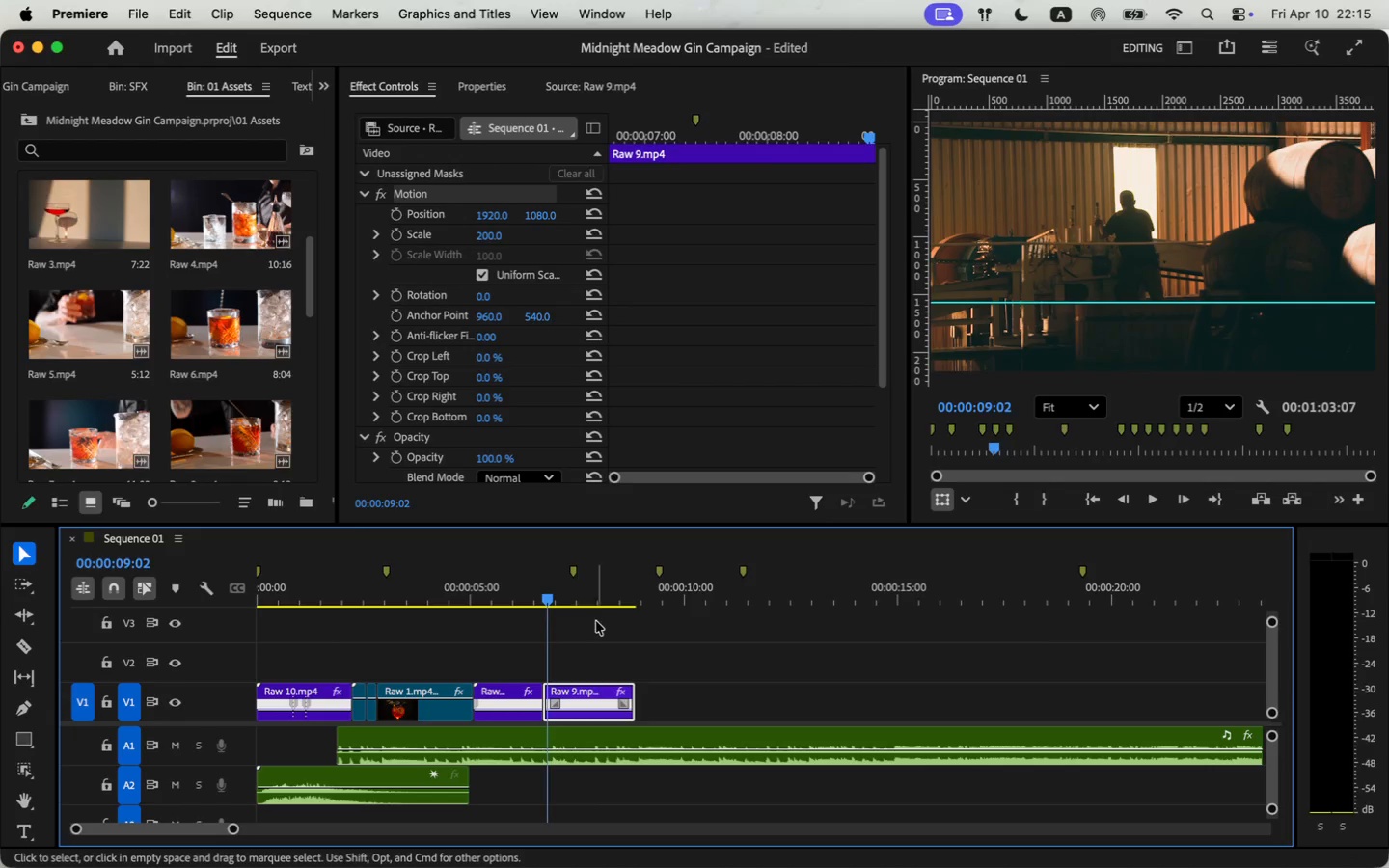 
double_click([646, 587])
 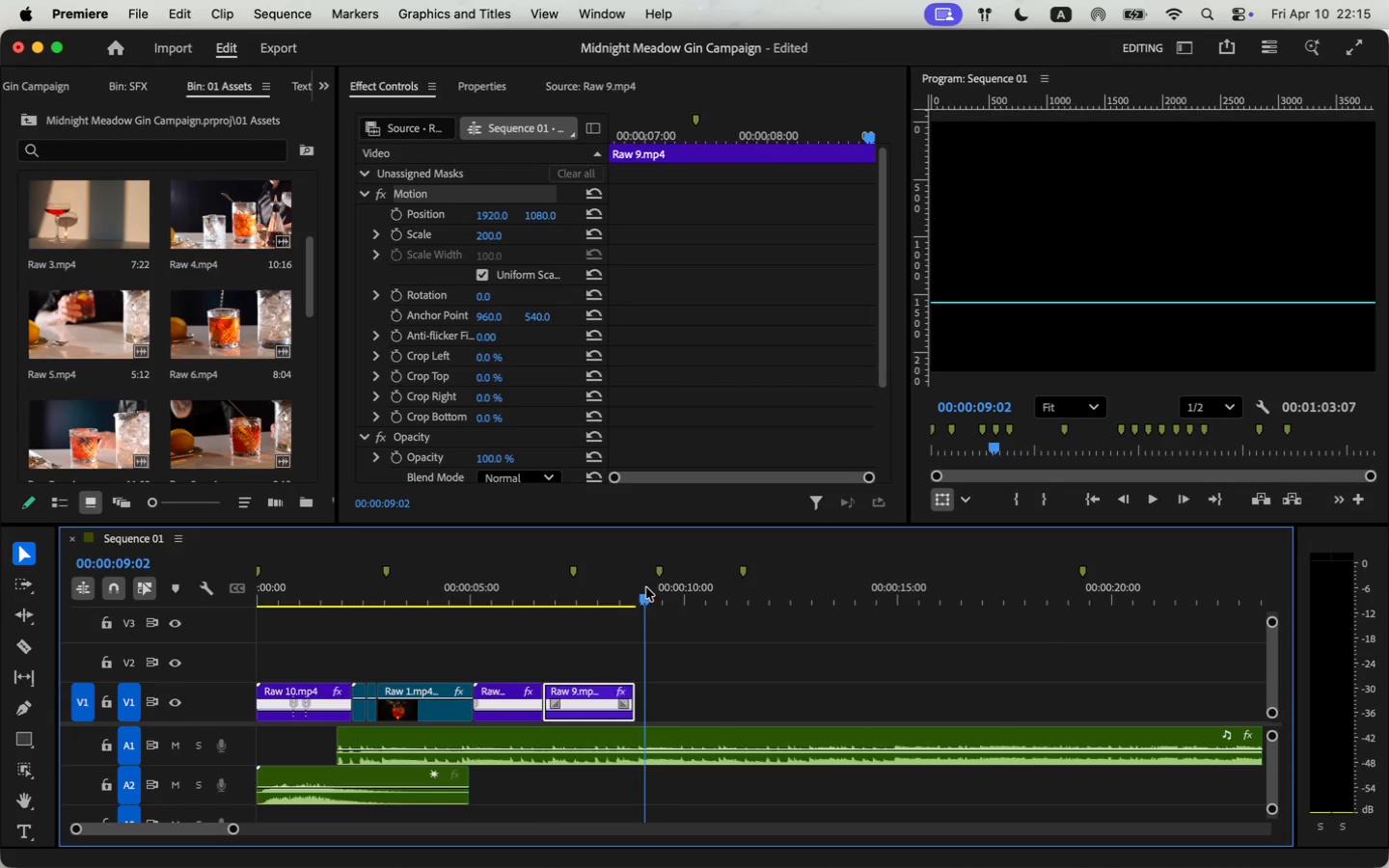 
left_click_drag(start_coordinate=[232, 828], to_coordinate=[261, 832])
 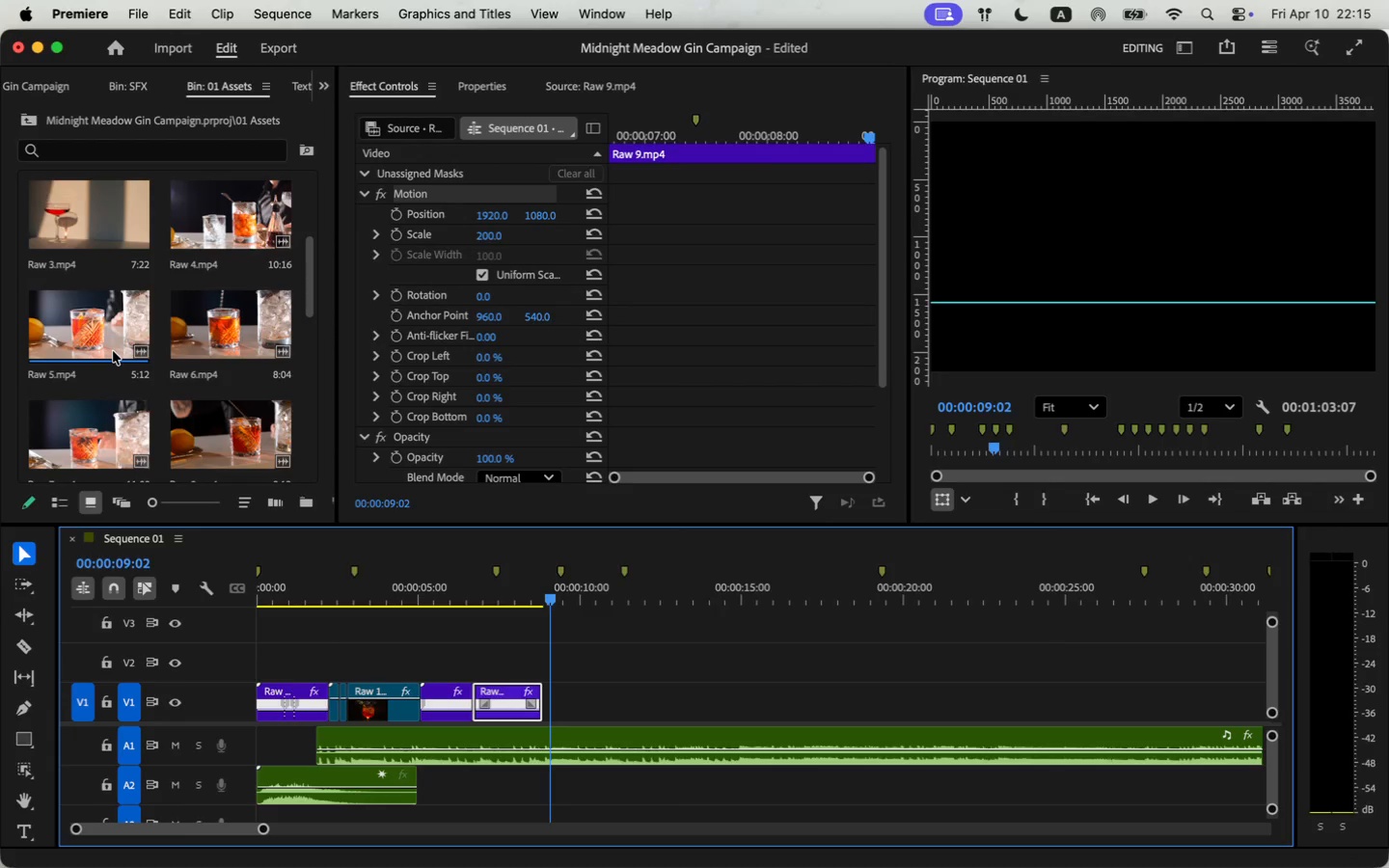 
wait(12.9)
 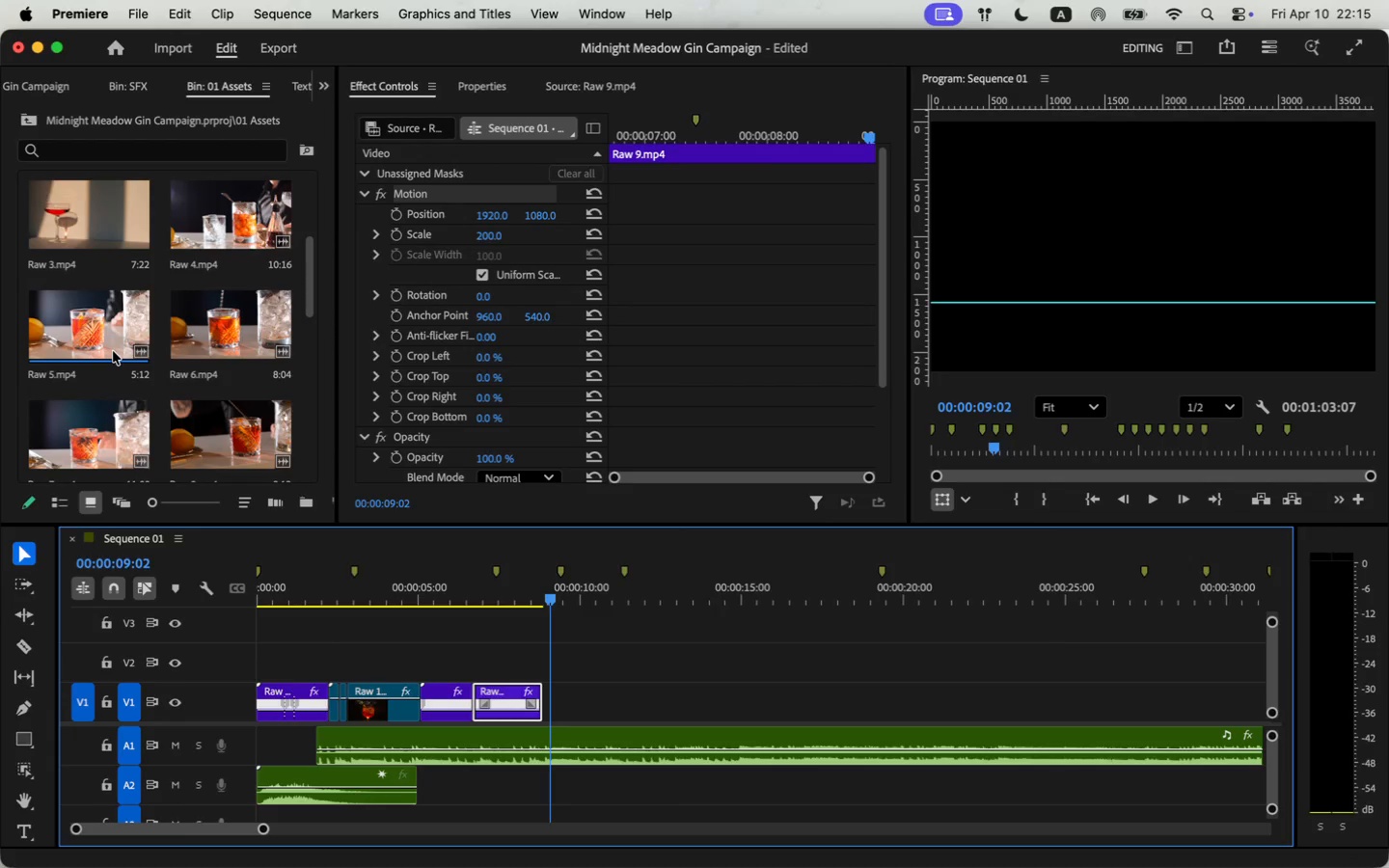 
double_click([206, 245])
 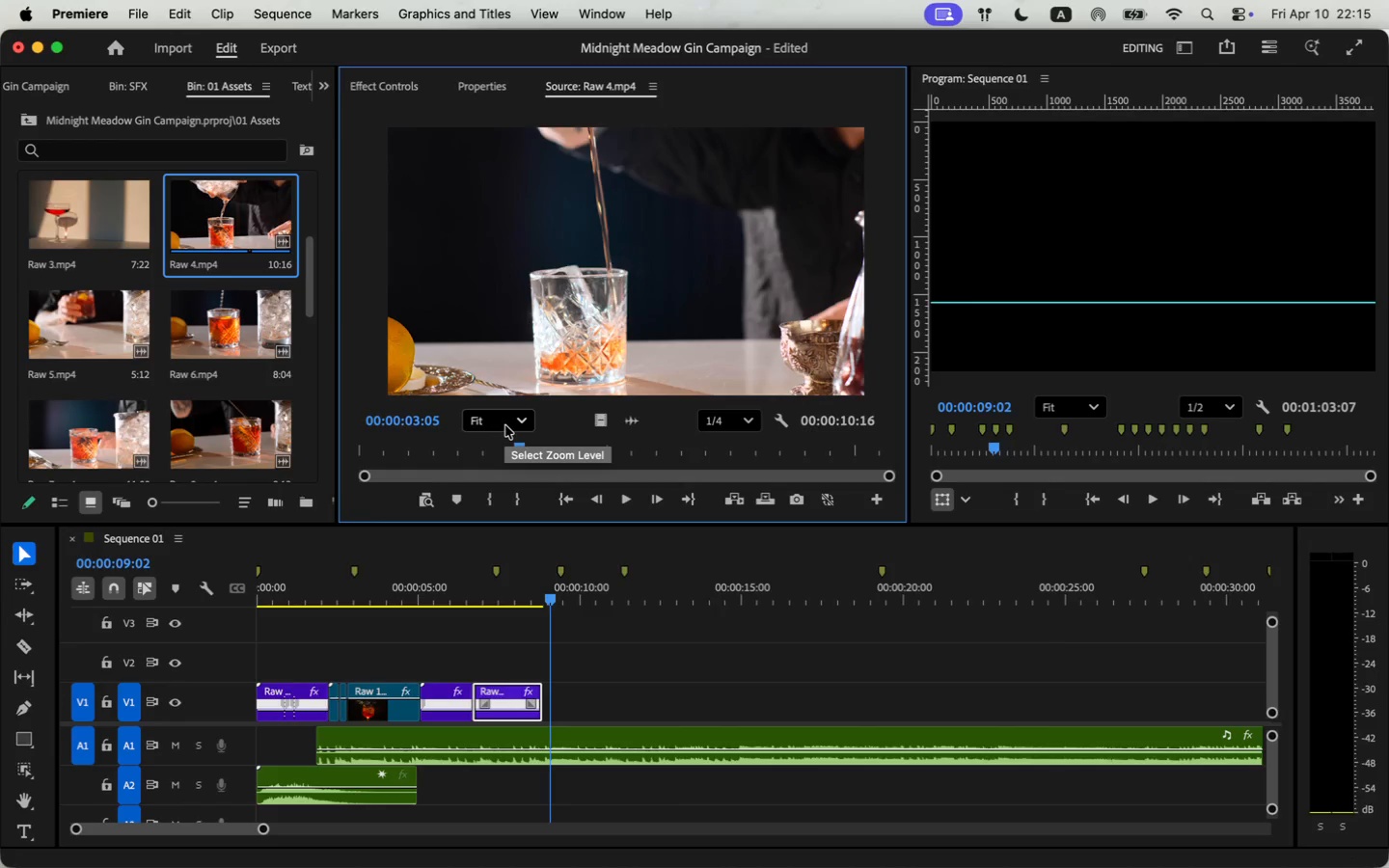 
key(I)
 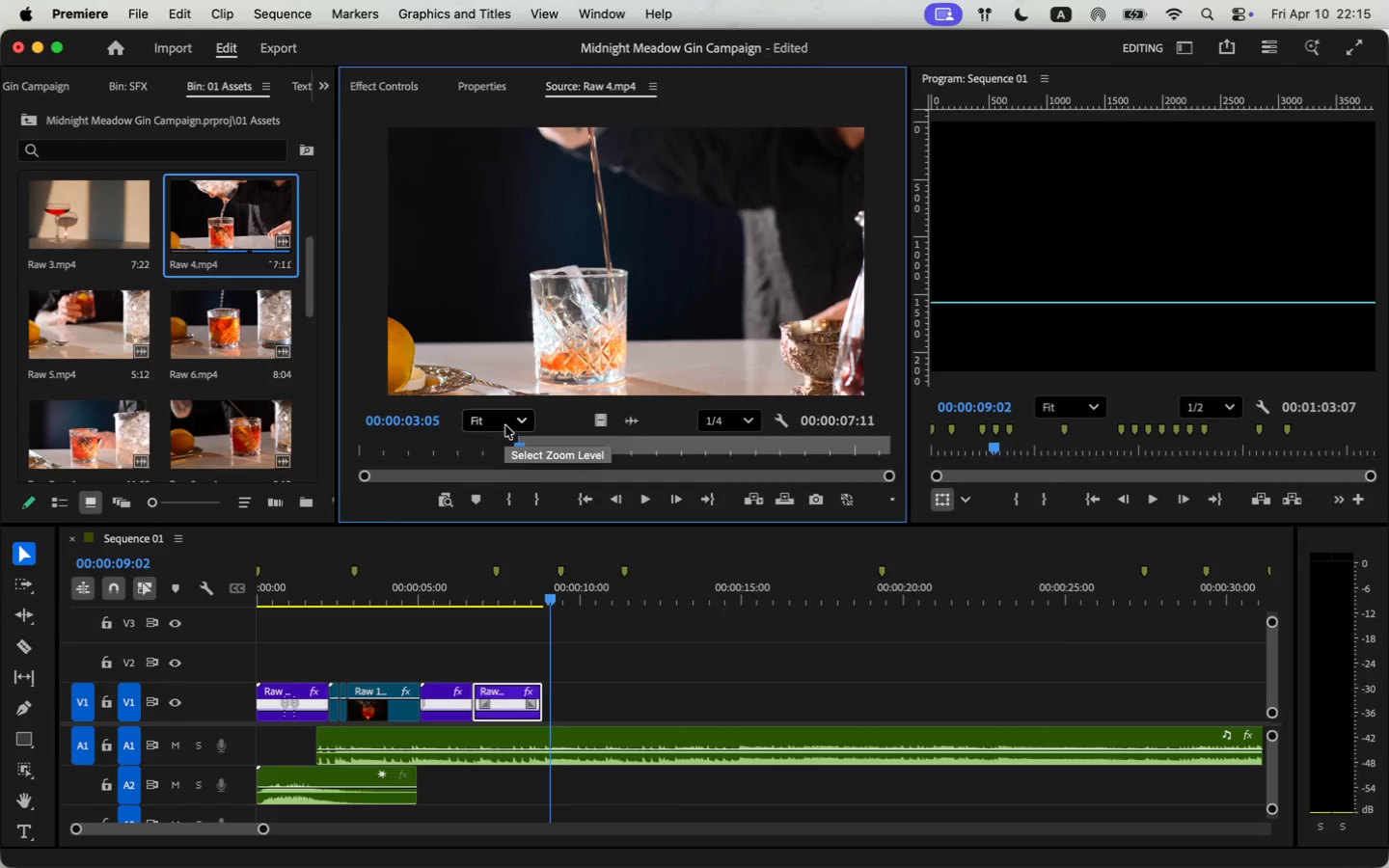 
left_click_drag(start_coordinate=[604, 422], to_coordinate=[544, 704])
 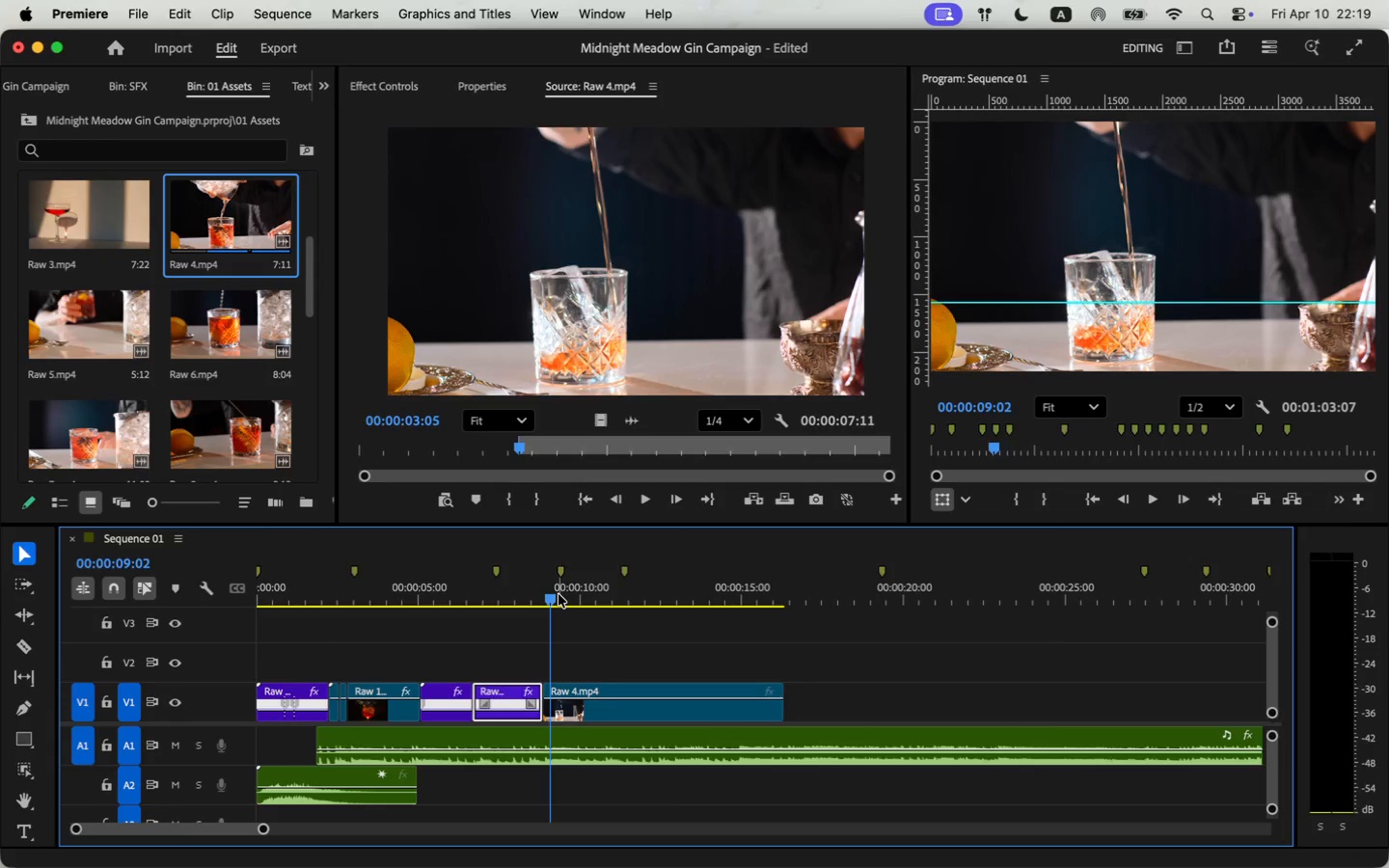 
wait(261.93)
 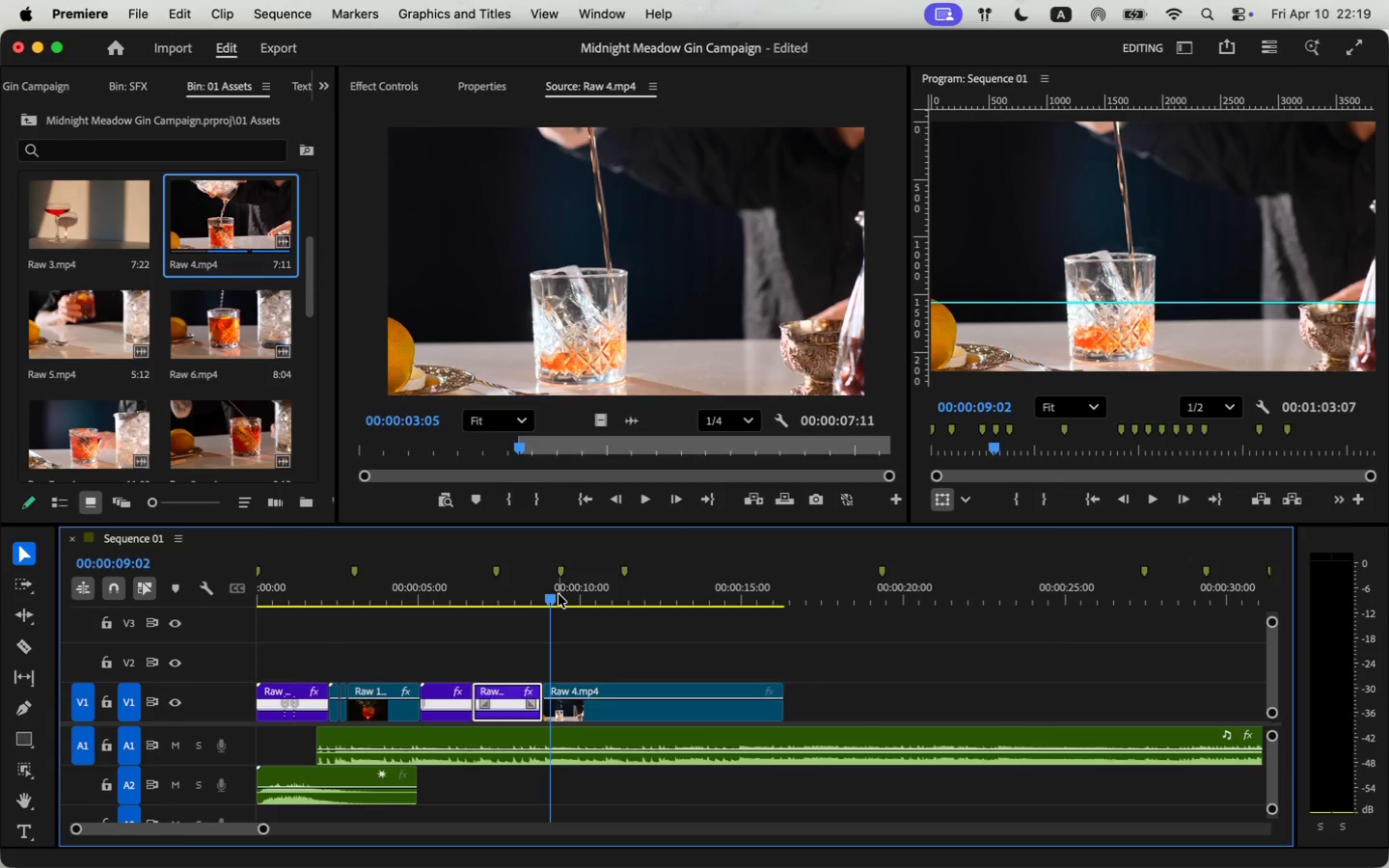 
left_click_drag(start_coordinate=[634, 657], to_coordinate=[241, 703])
 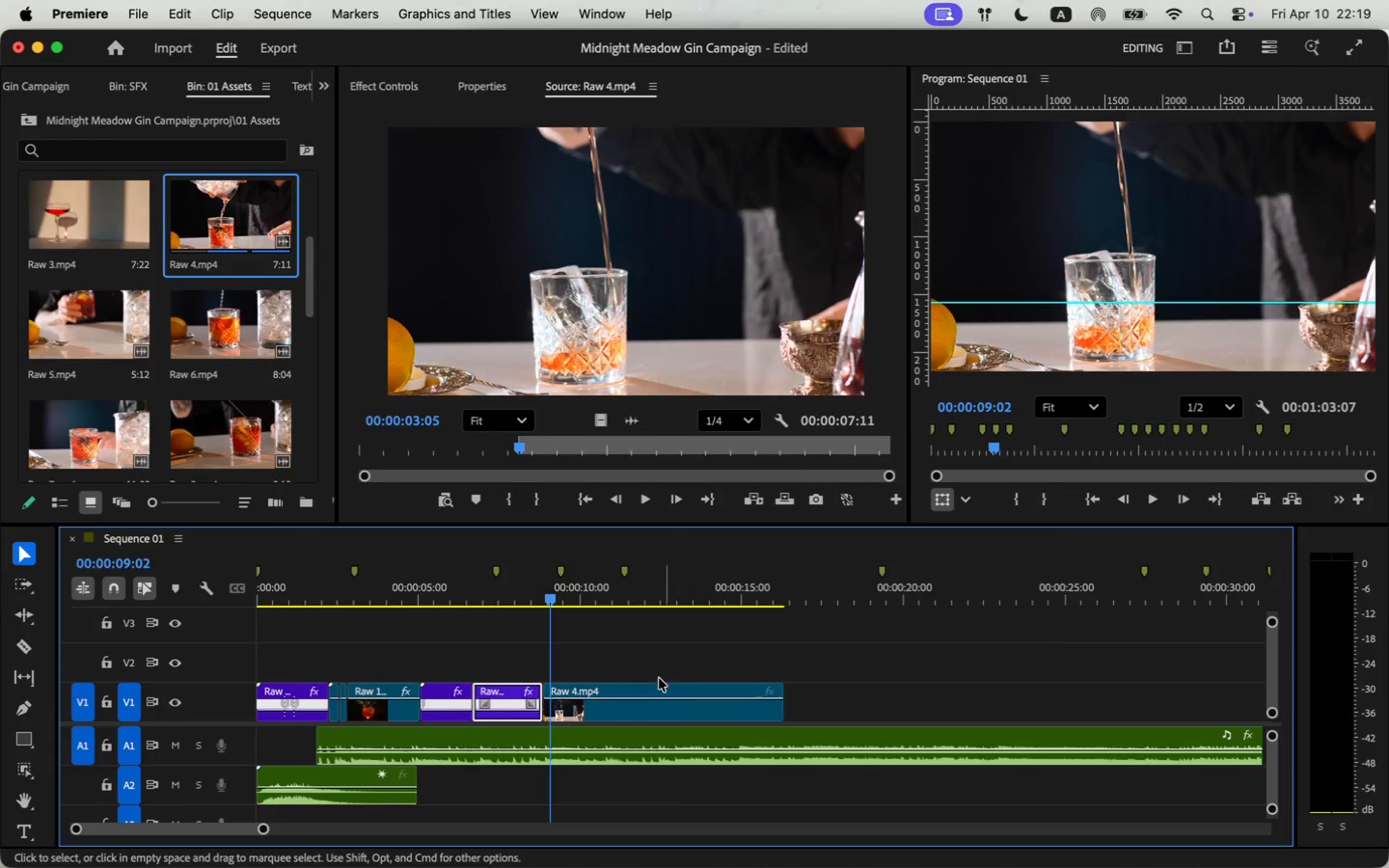 
scroll: coordinate [694, 797], scroll_direction: down, amount: 26.0
 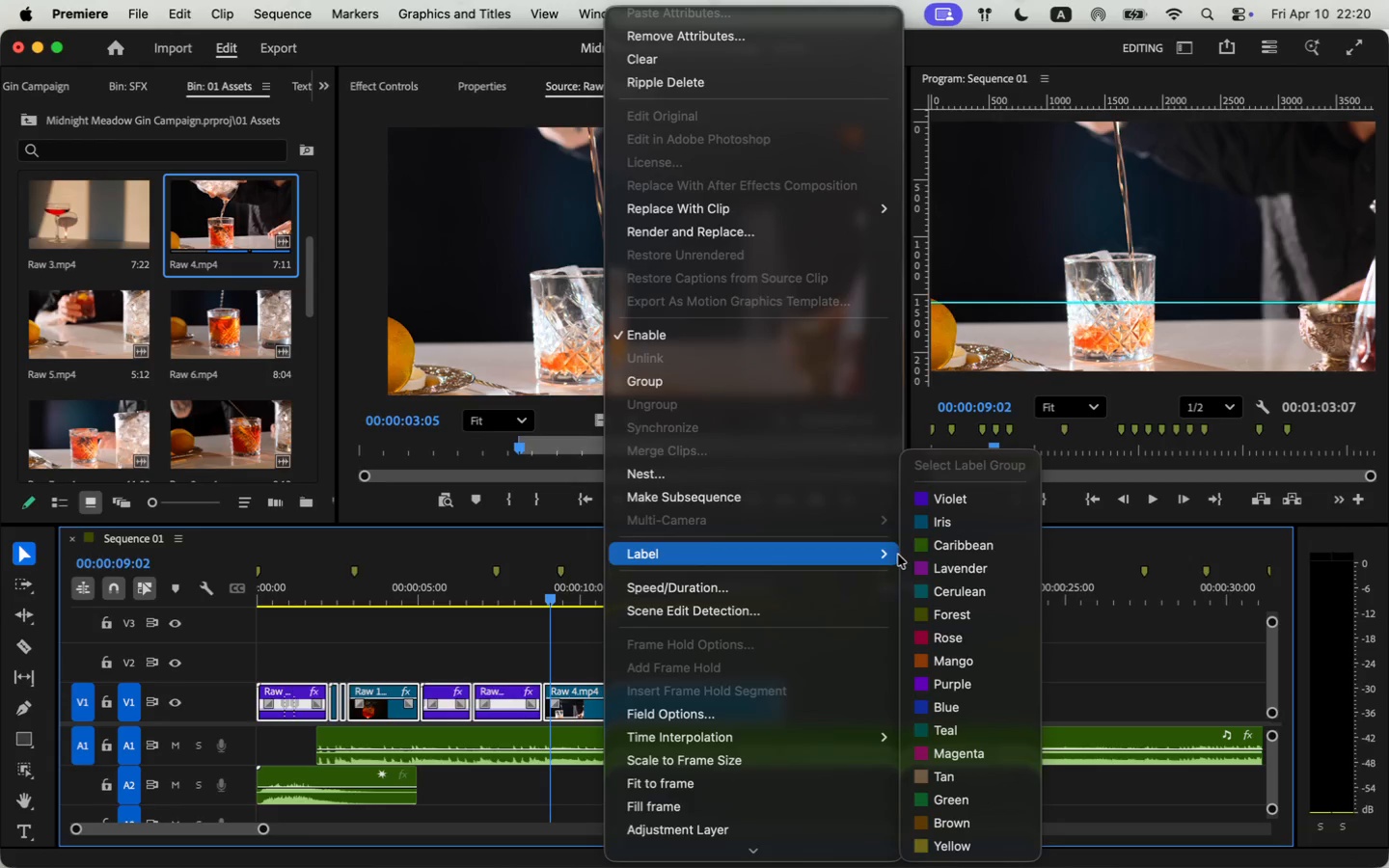 
left_click([942, 730])
 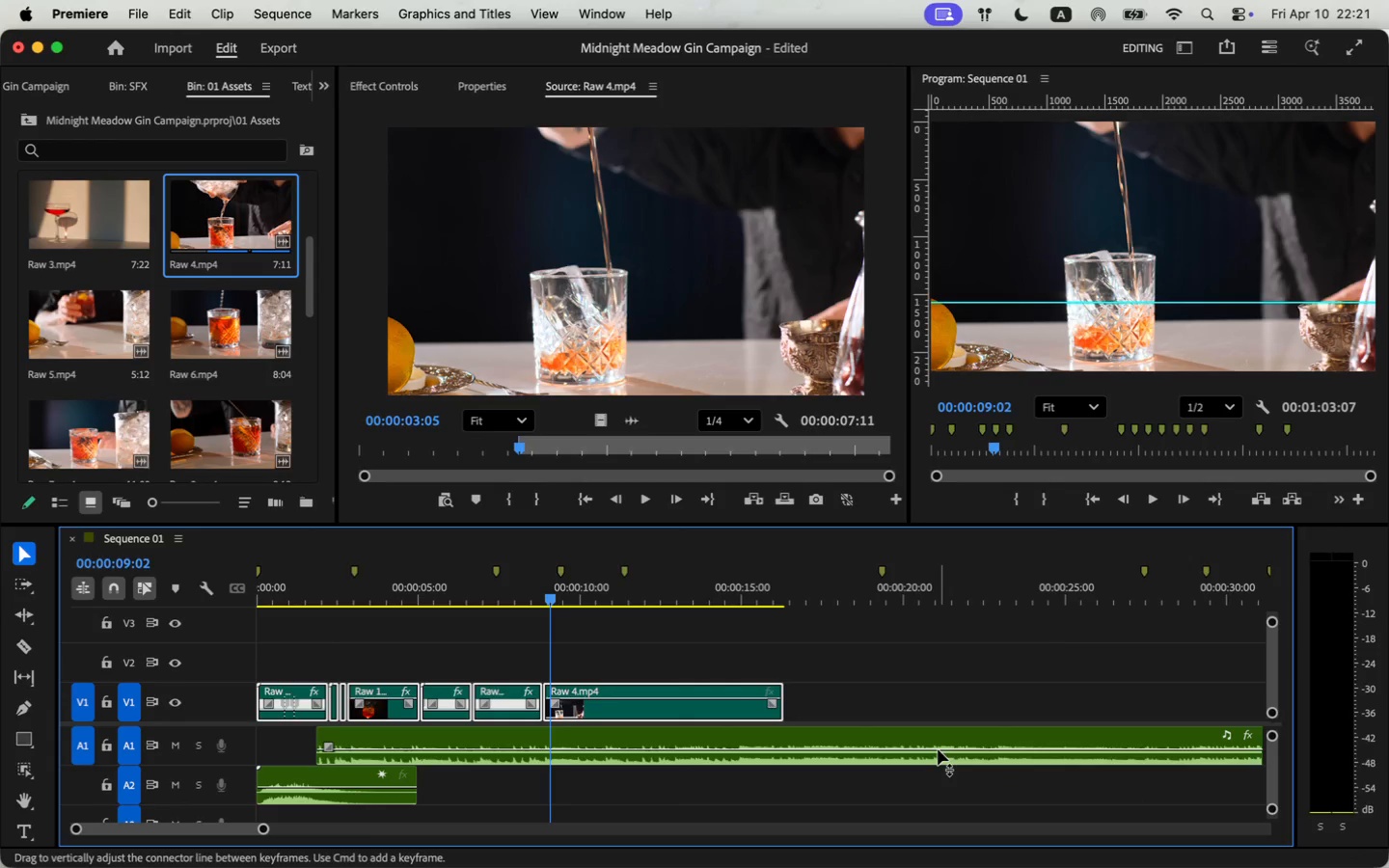 
wait(80.63)
 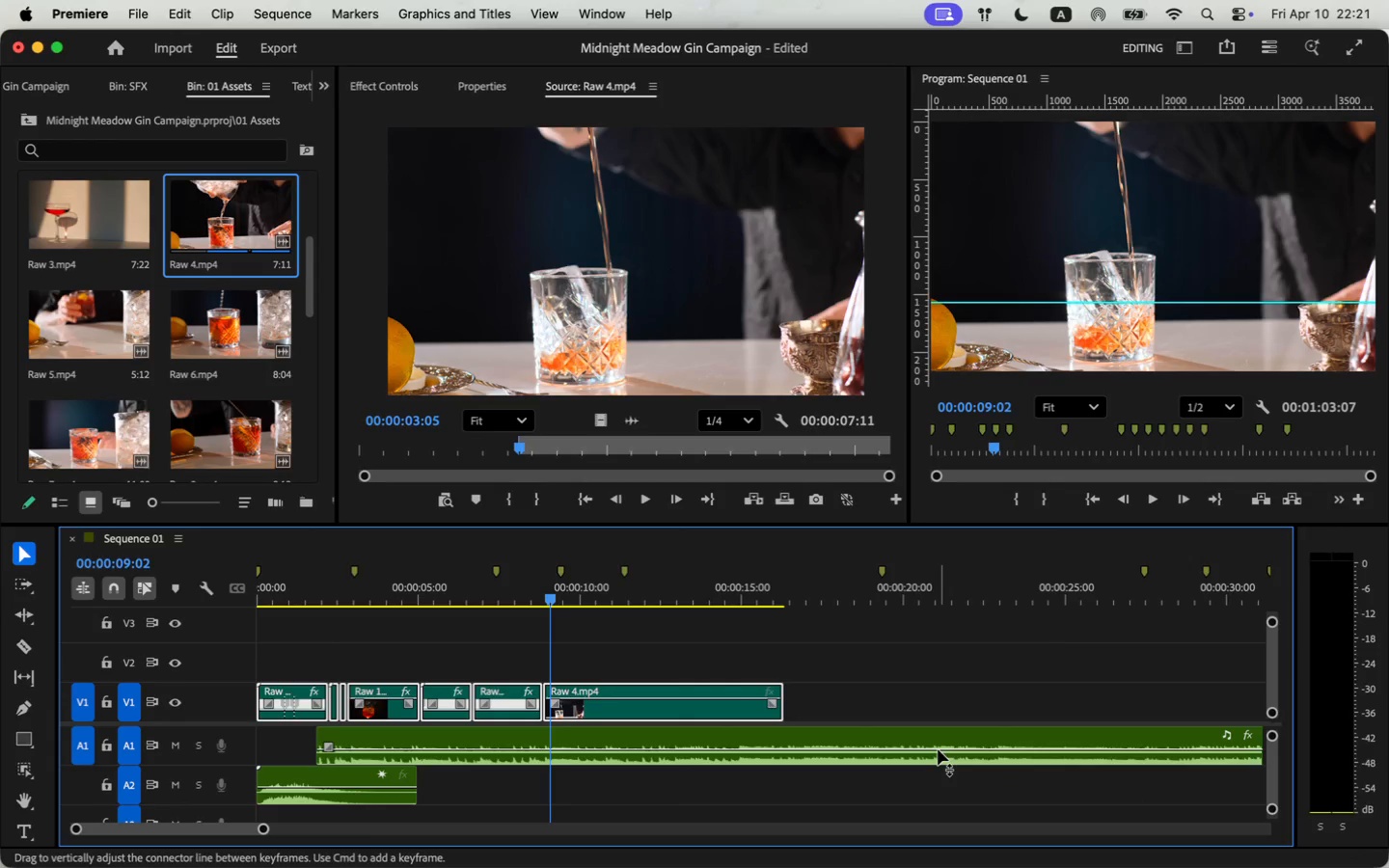 
left_click([501, 583])
 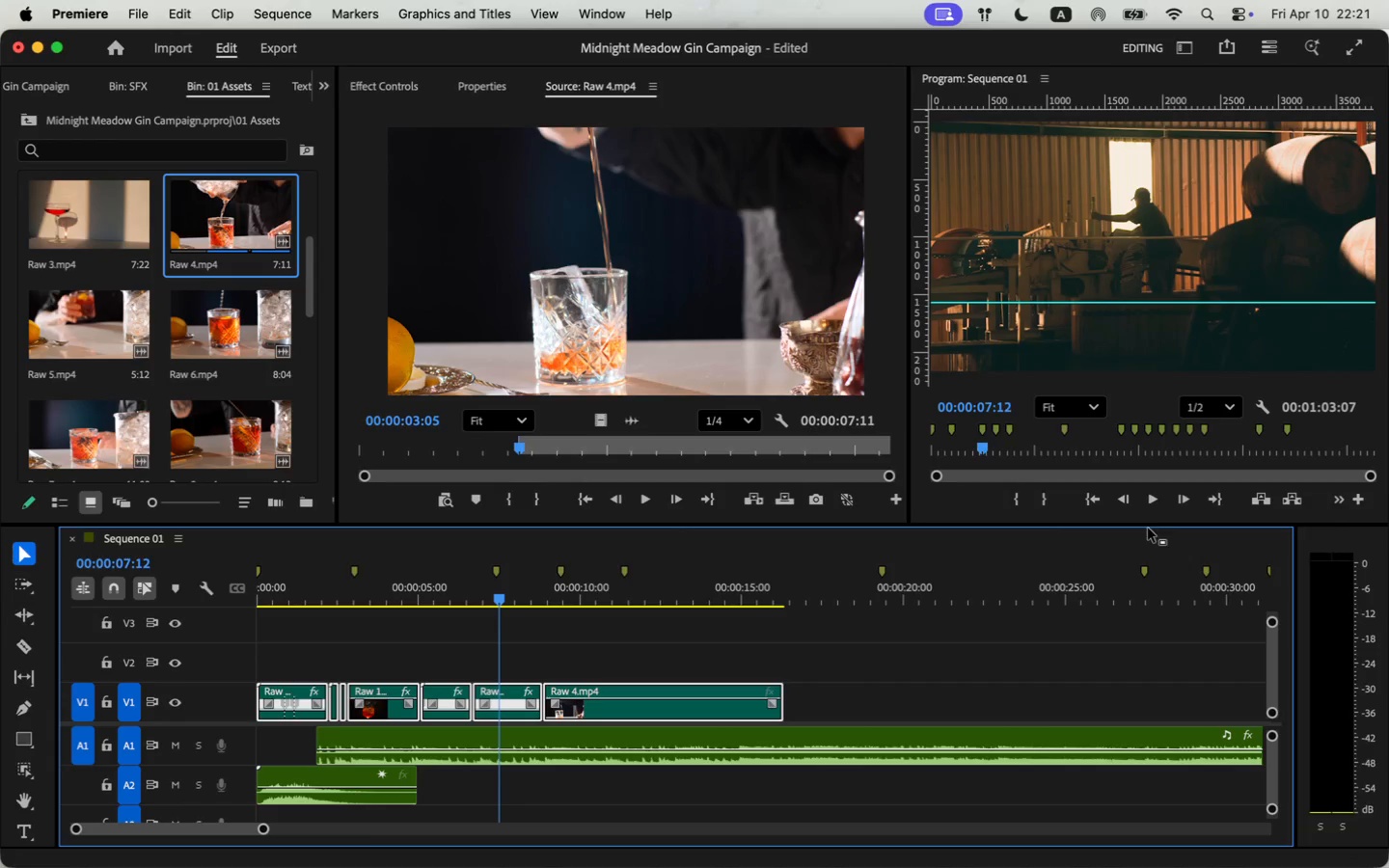 
left_click([1151, 495])
 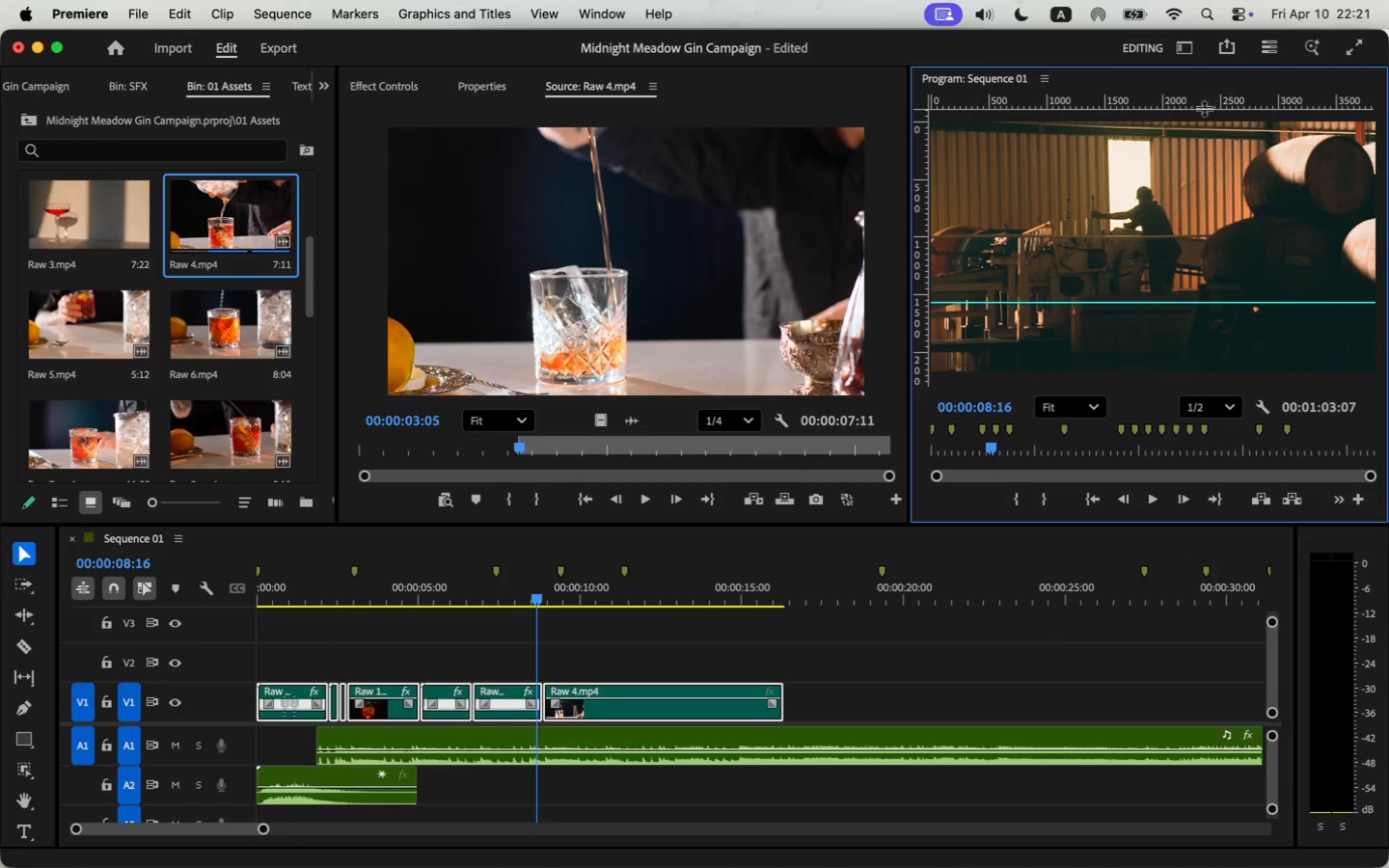 
left_click([1240, 14])
 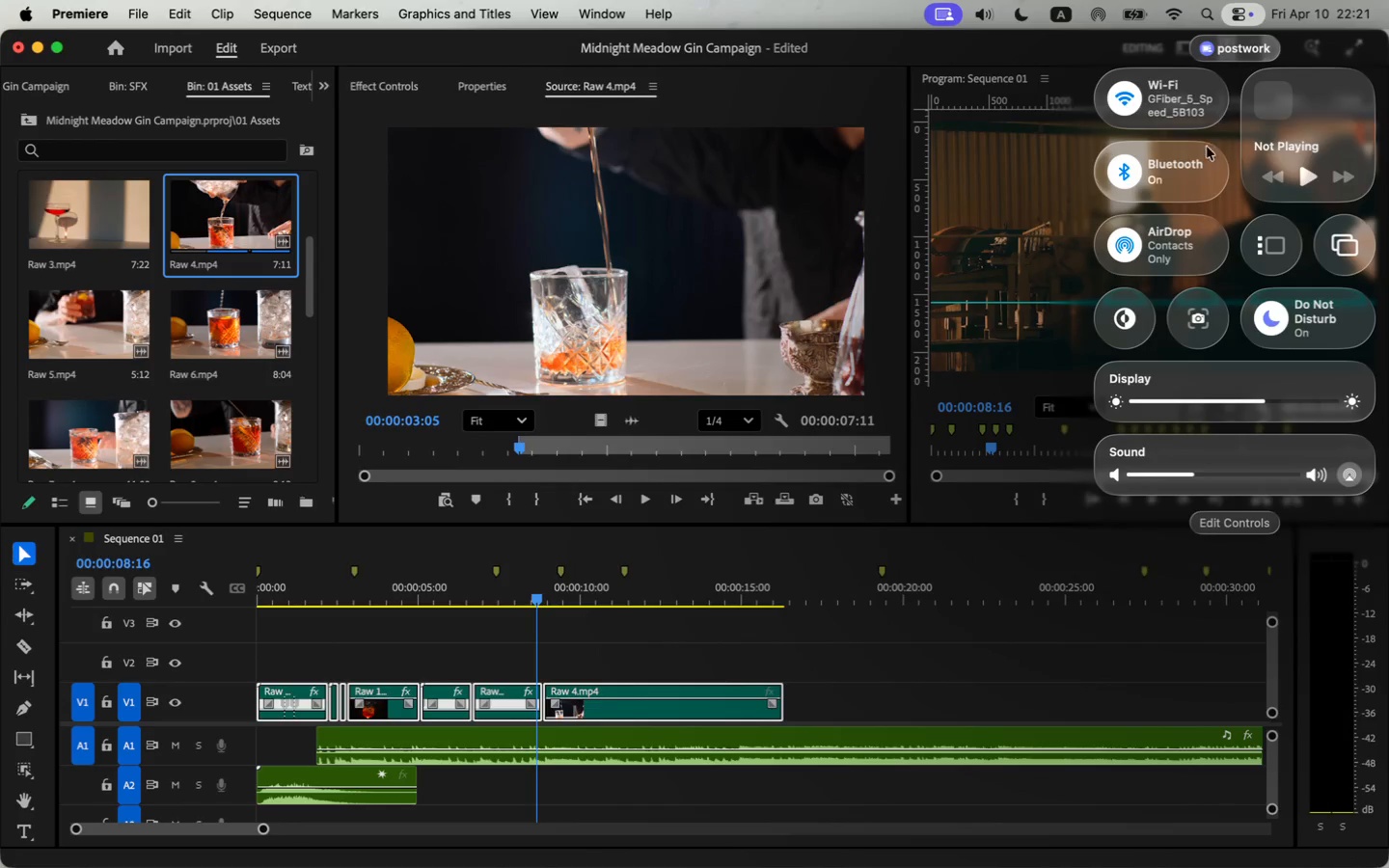 
left_click([1181, 183])
 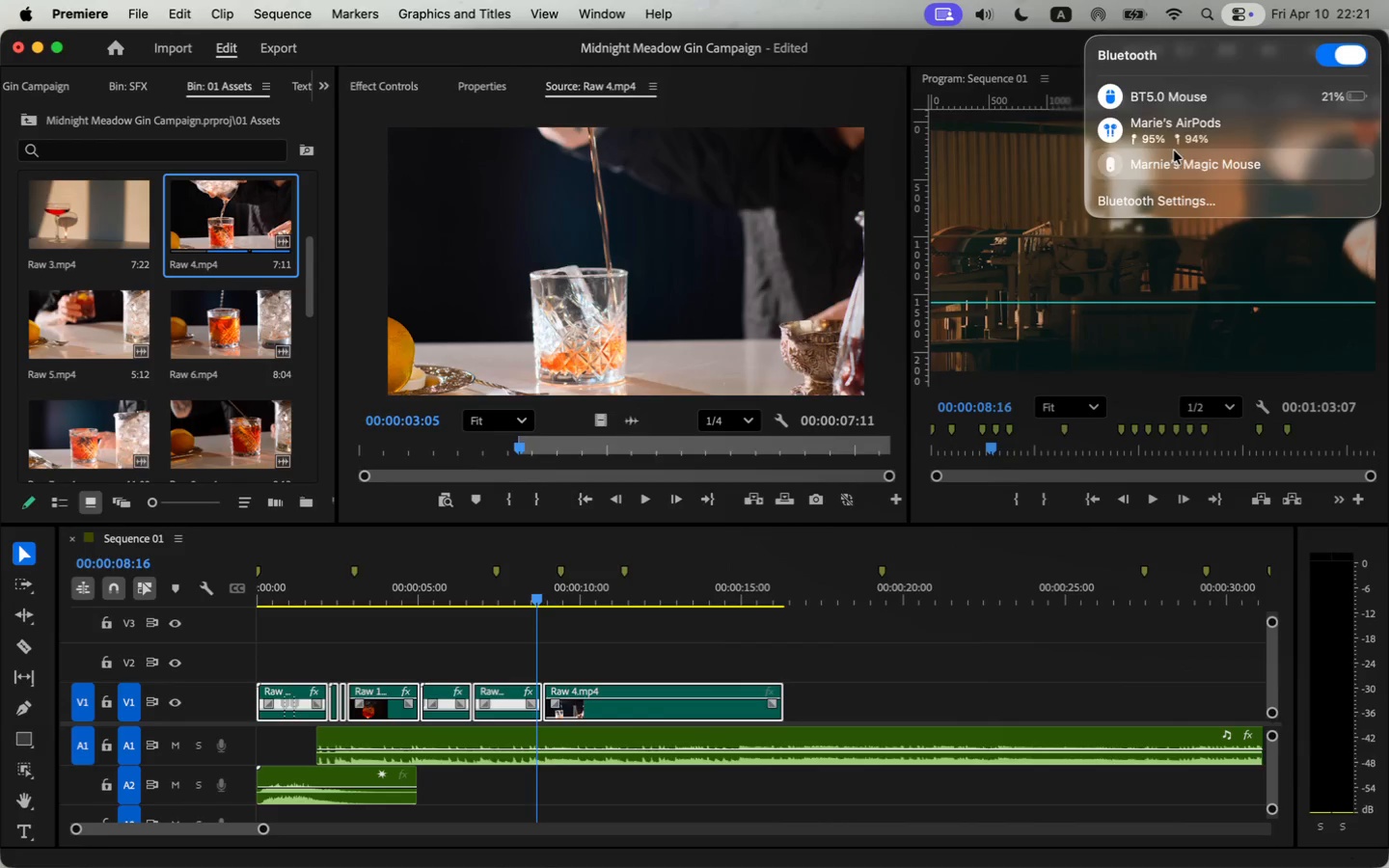 
left_click([1174, 135])
 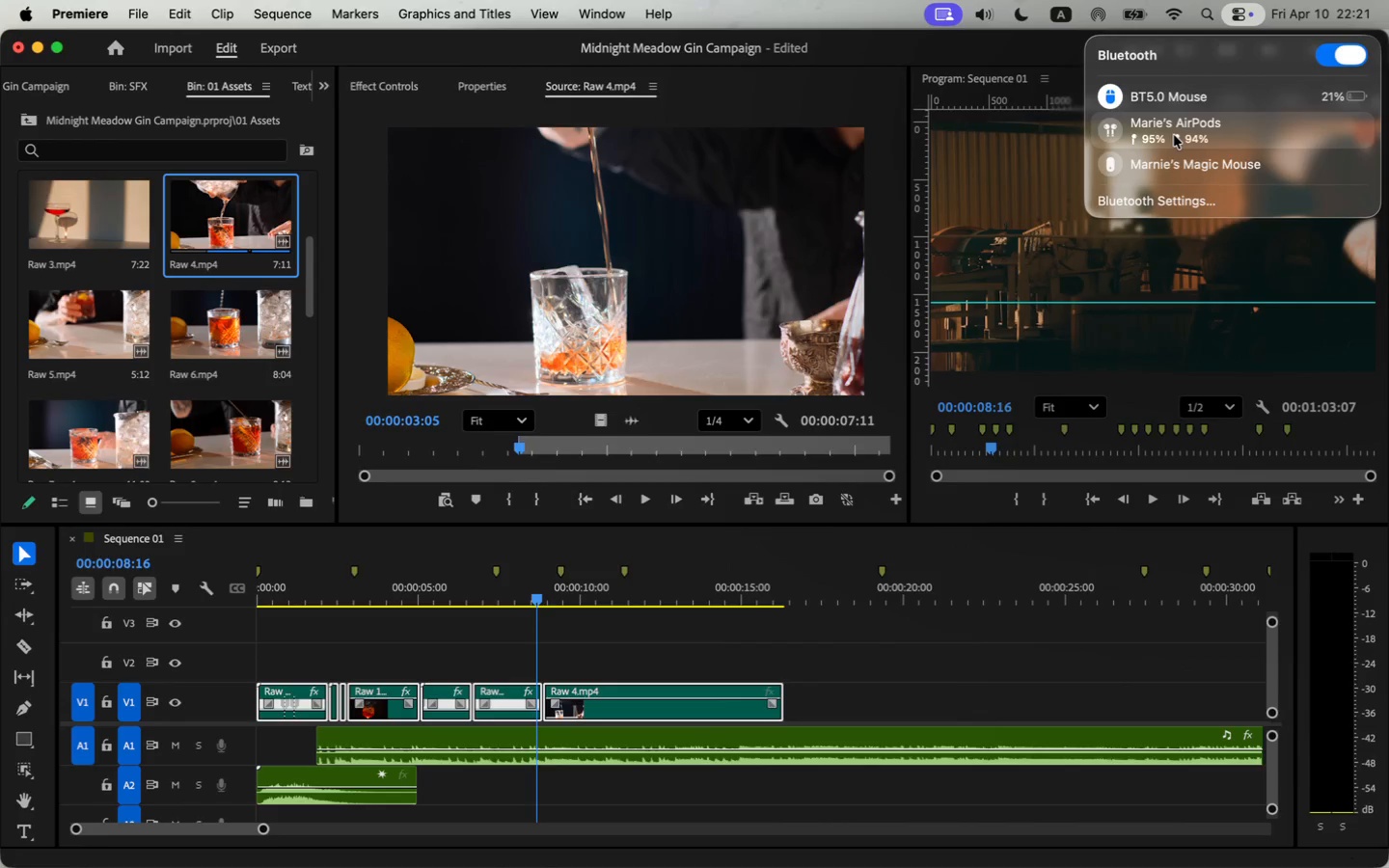 
left_click([1174, 135])
 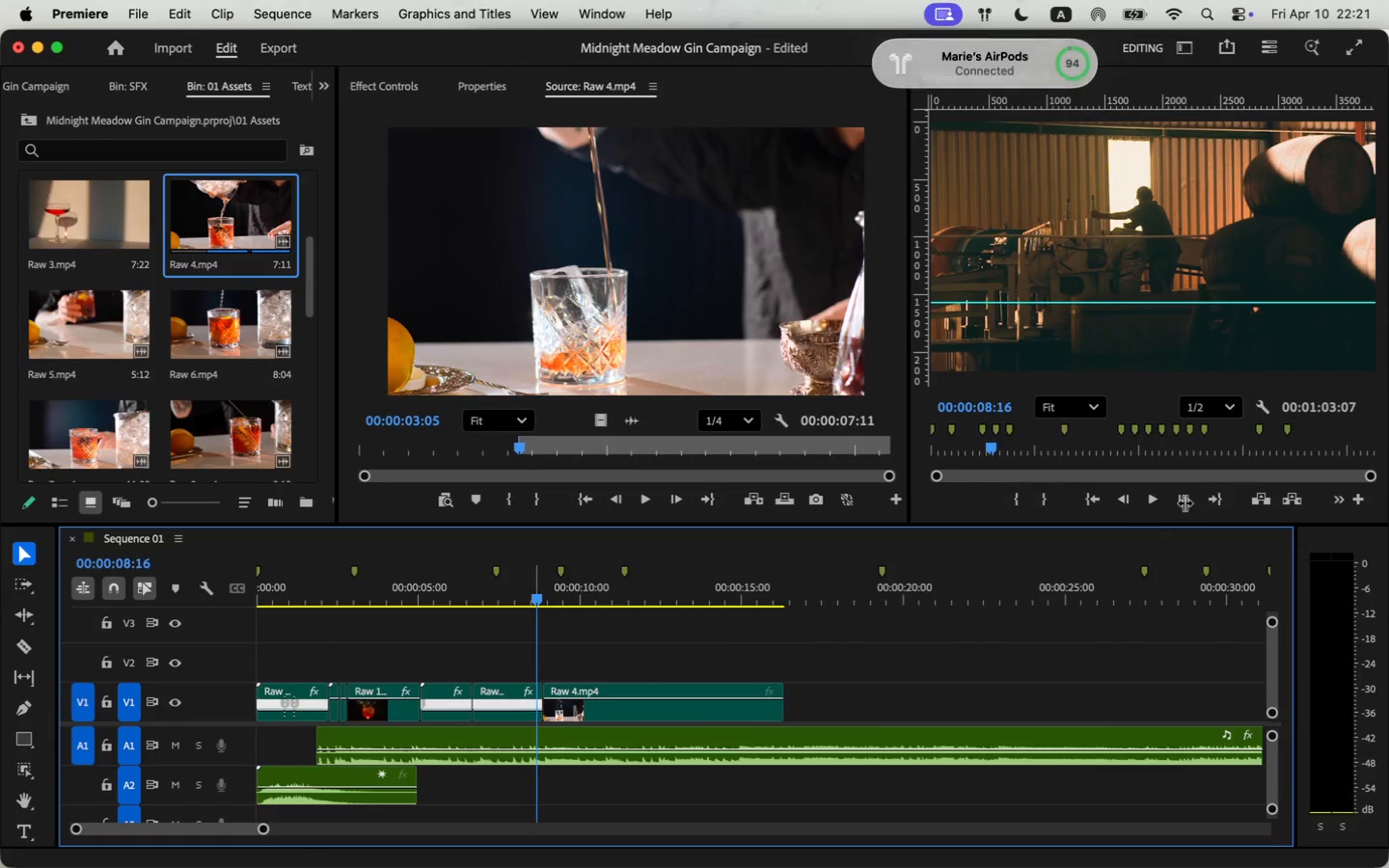 
left_click([1155, 500])
 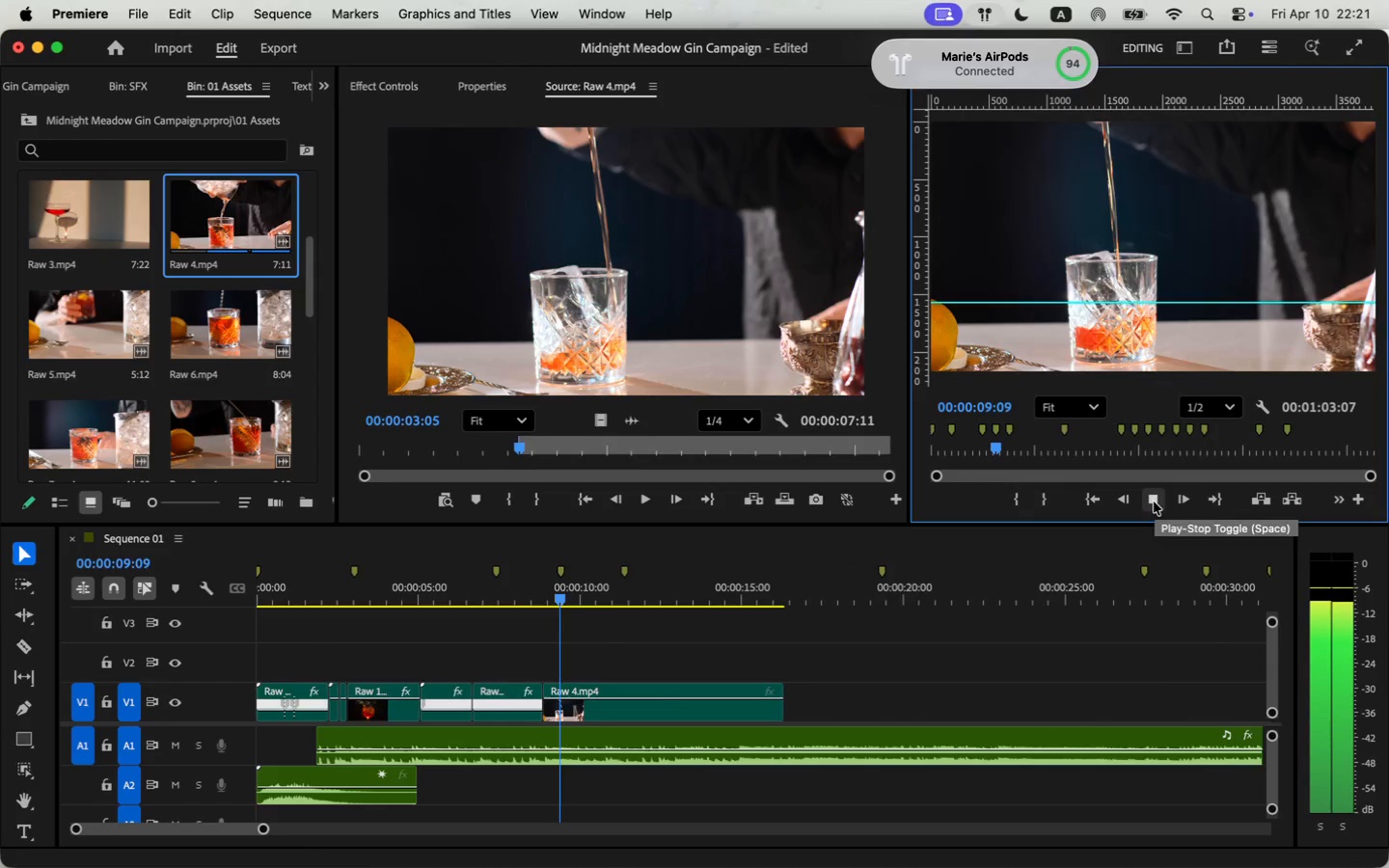 
left_click([1154, 502])
 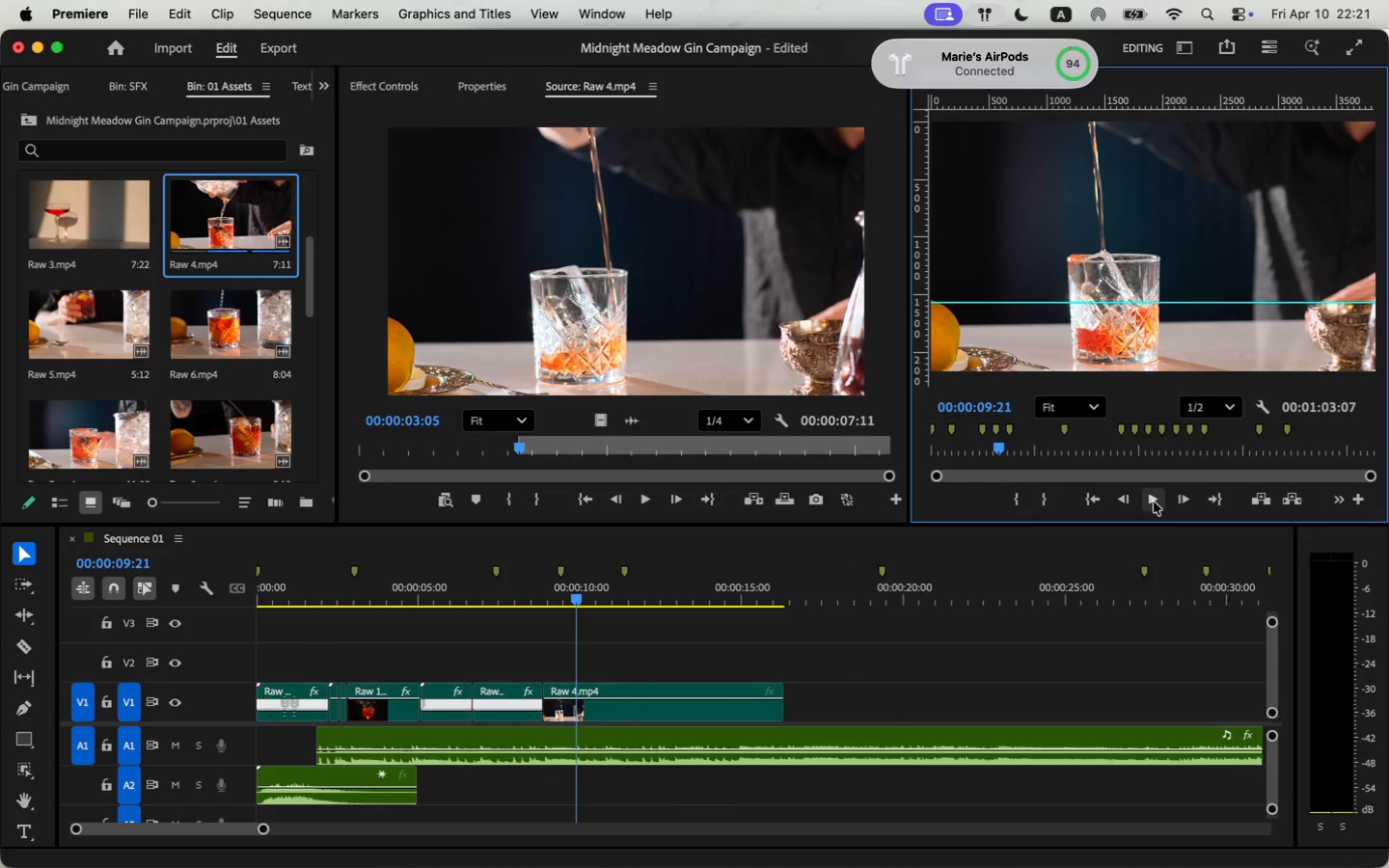 
left_click([1154, 502])
 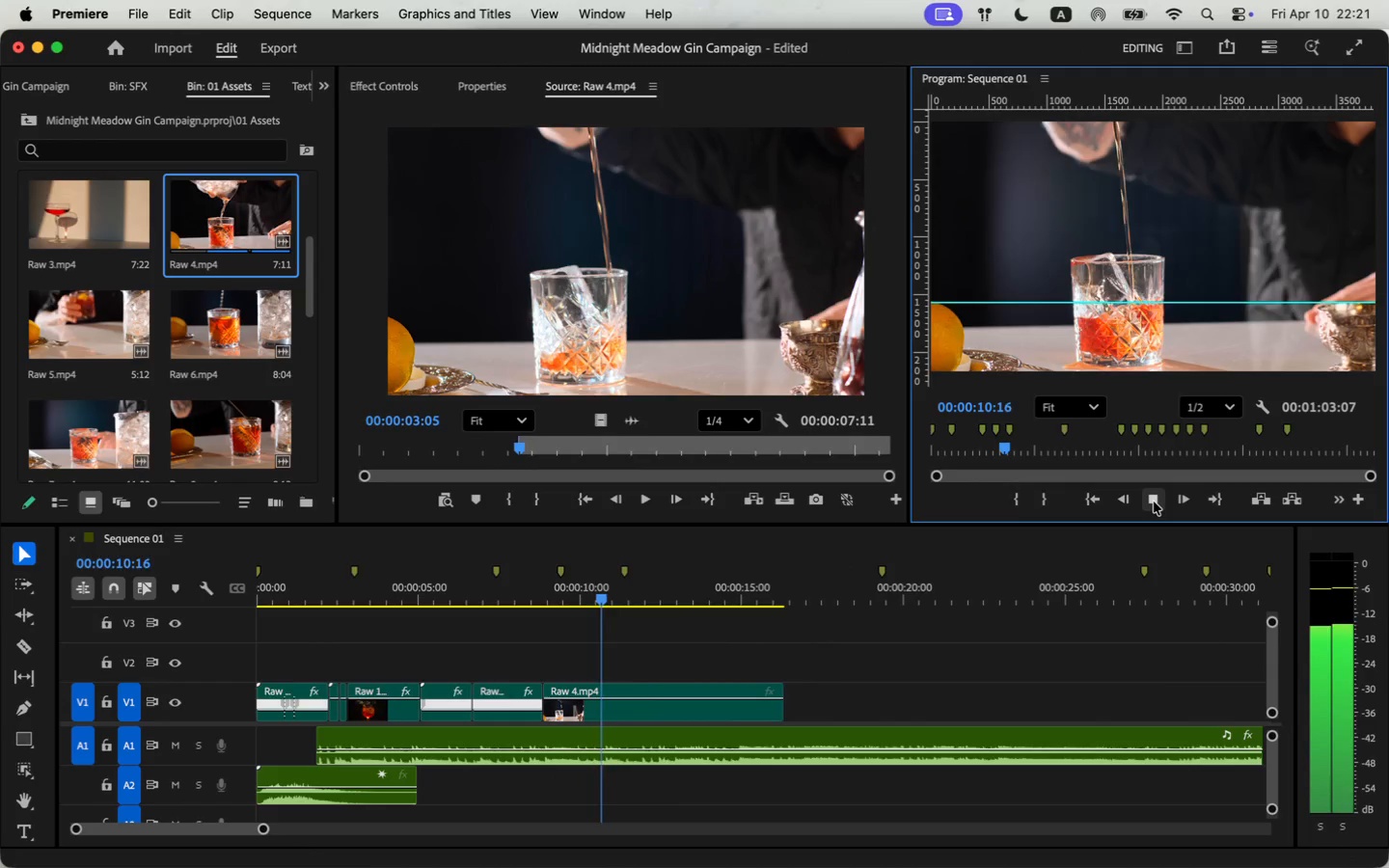 
left_click([1154, 502])
 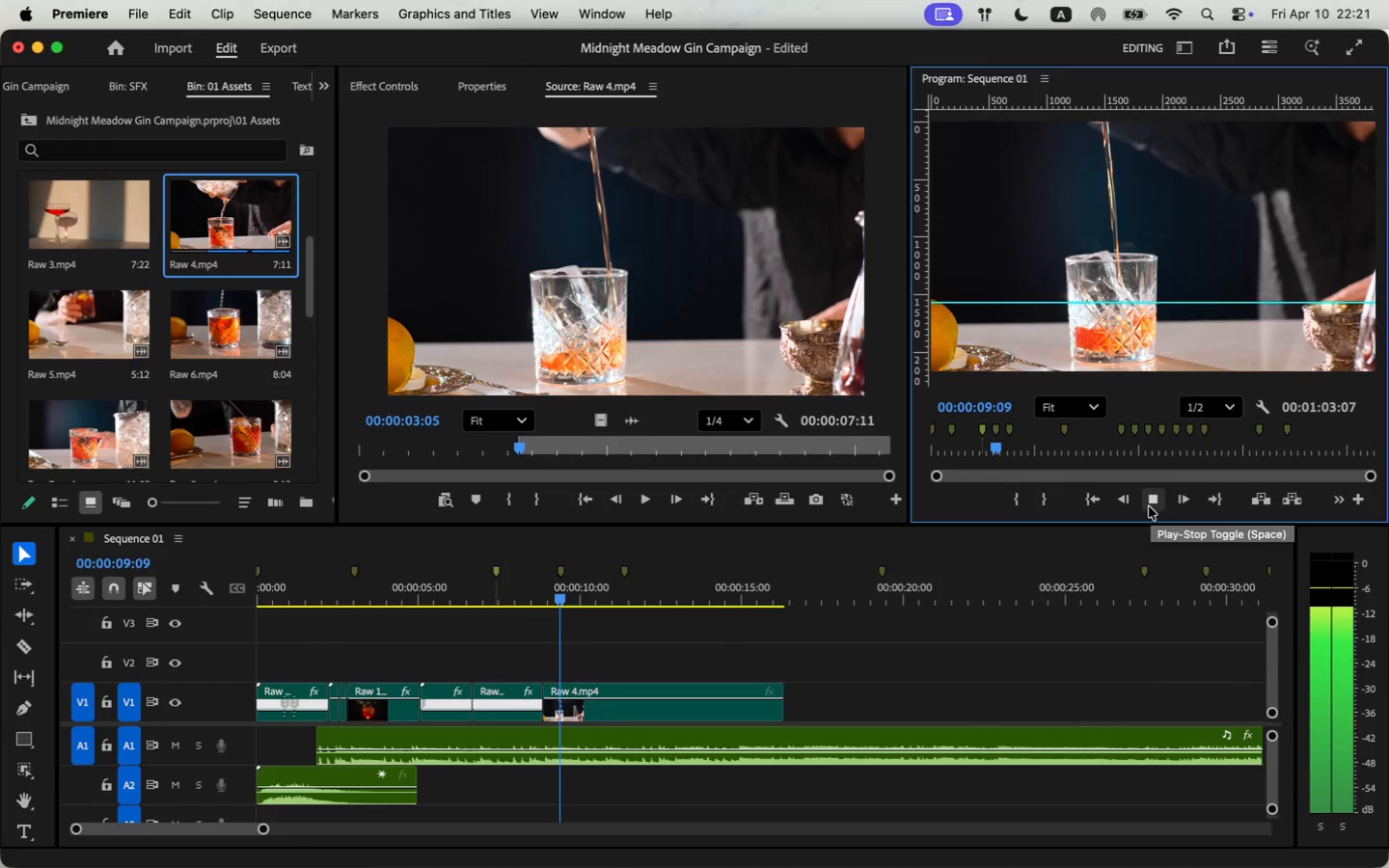 
wait(5.35)
 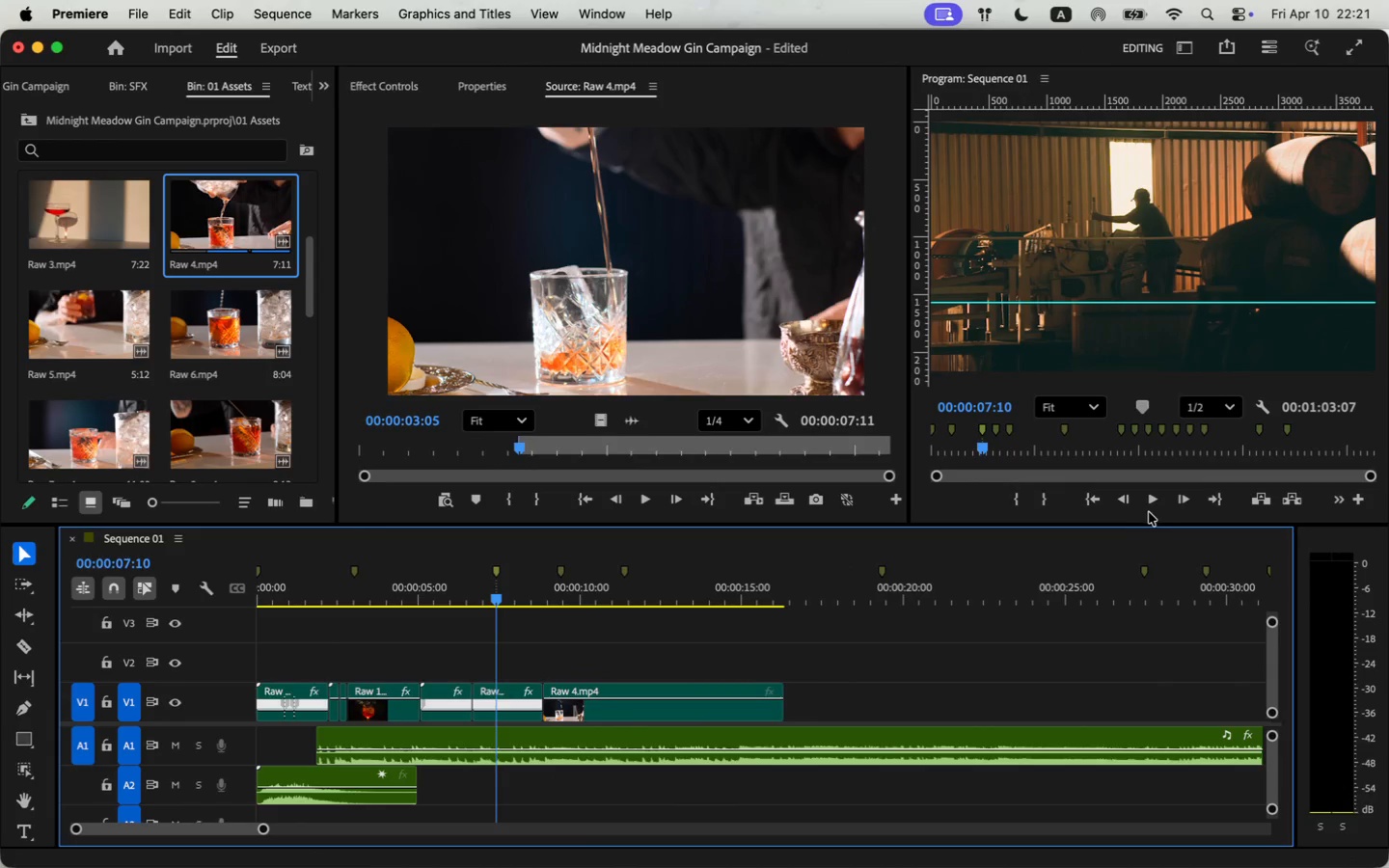 
left_click([1149, 506])
 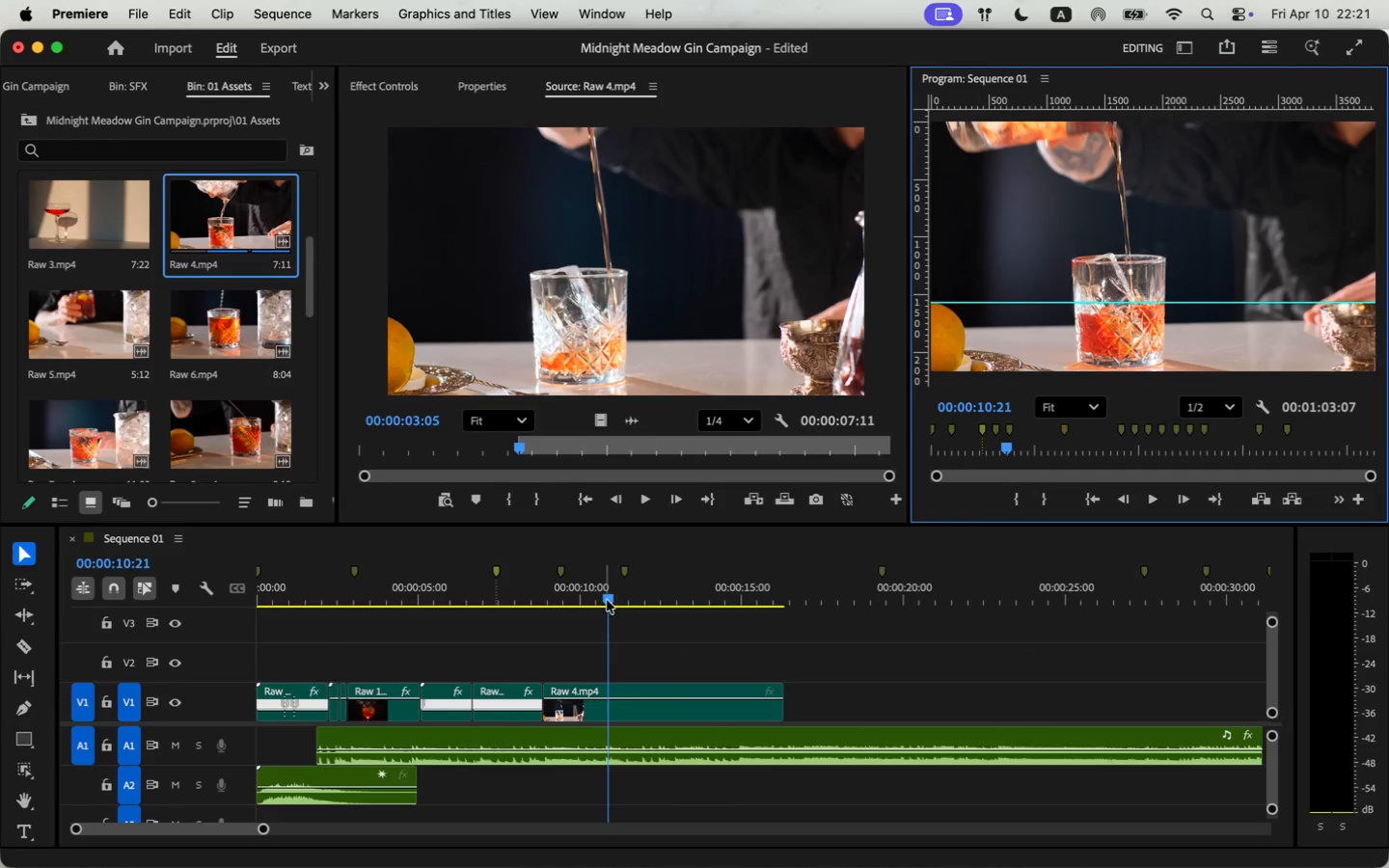 
left_click_drag(start_coordinate=[602, 598], to_coordinate=[608, 594])
 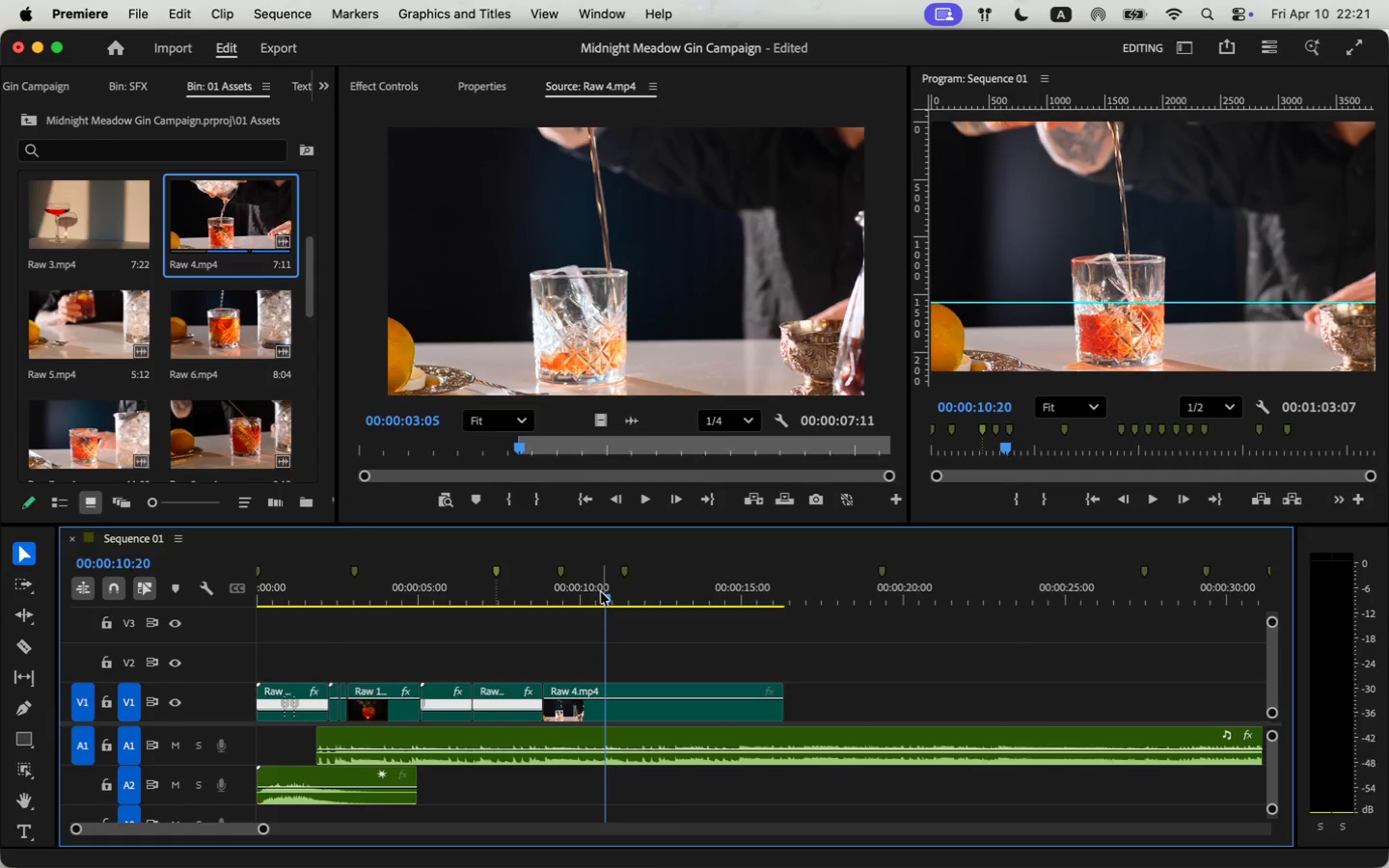 
left_click_drag(start_coordinate=[779, 712], to_coordinate=[606, 708])
 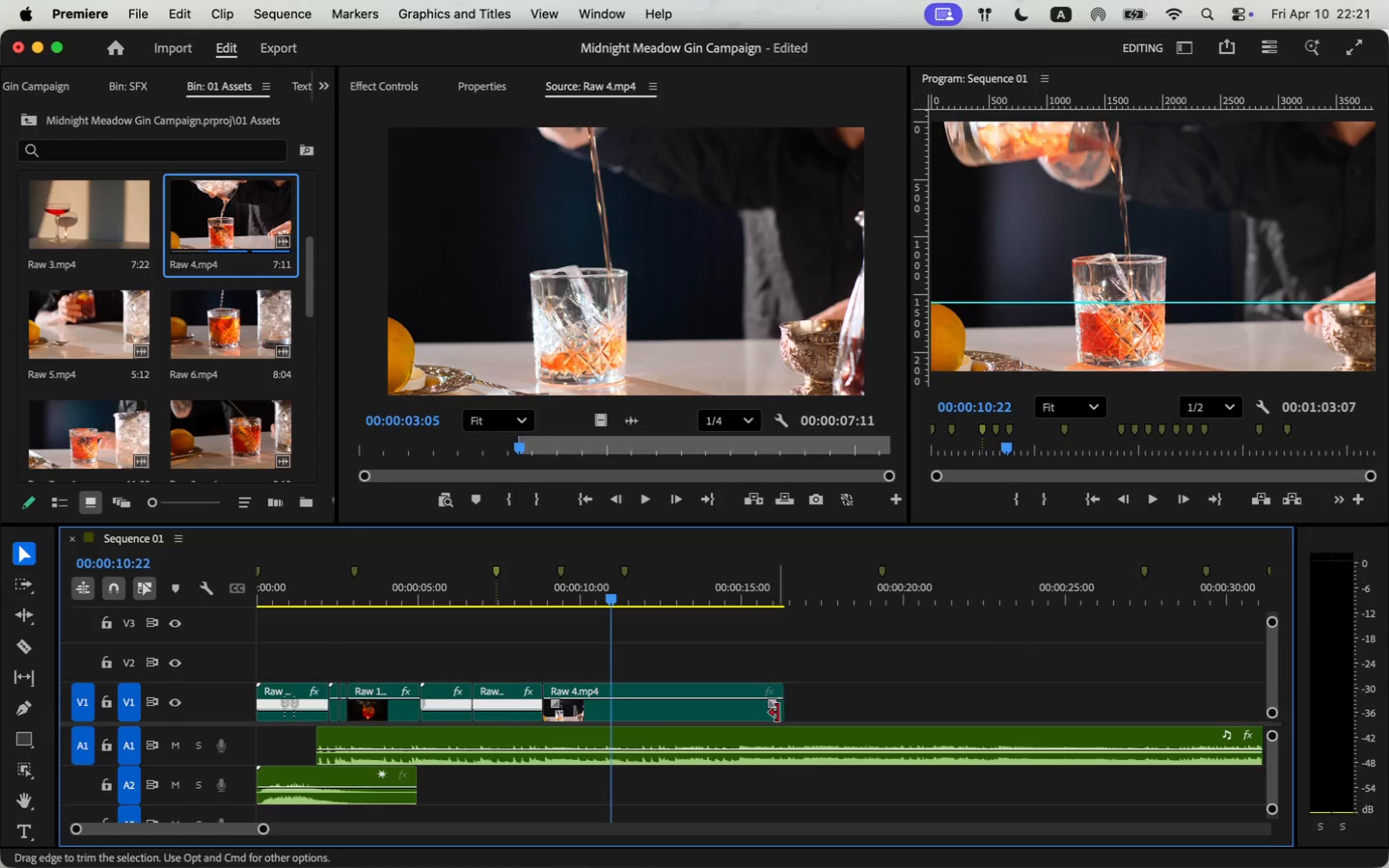 
scroll: coordinate [216, 439], scroll_direction: down, amount: 9.0
 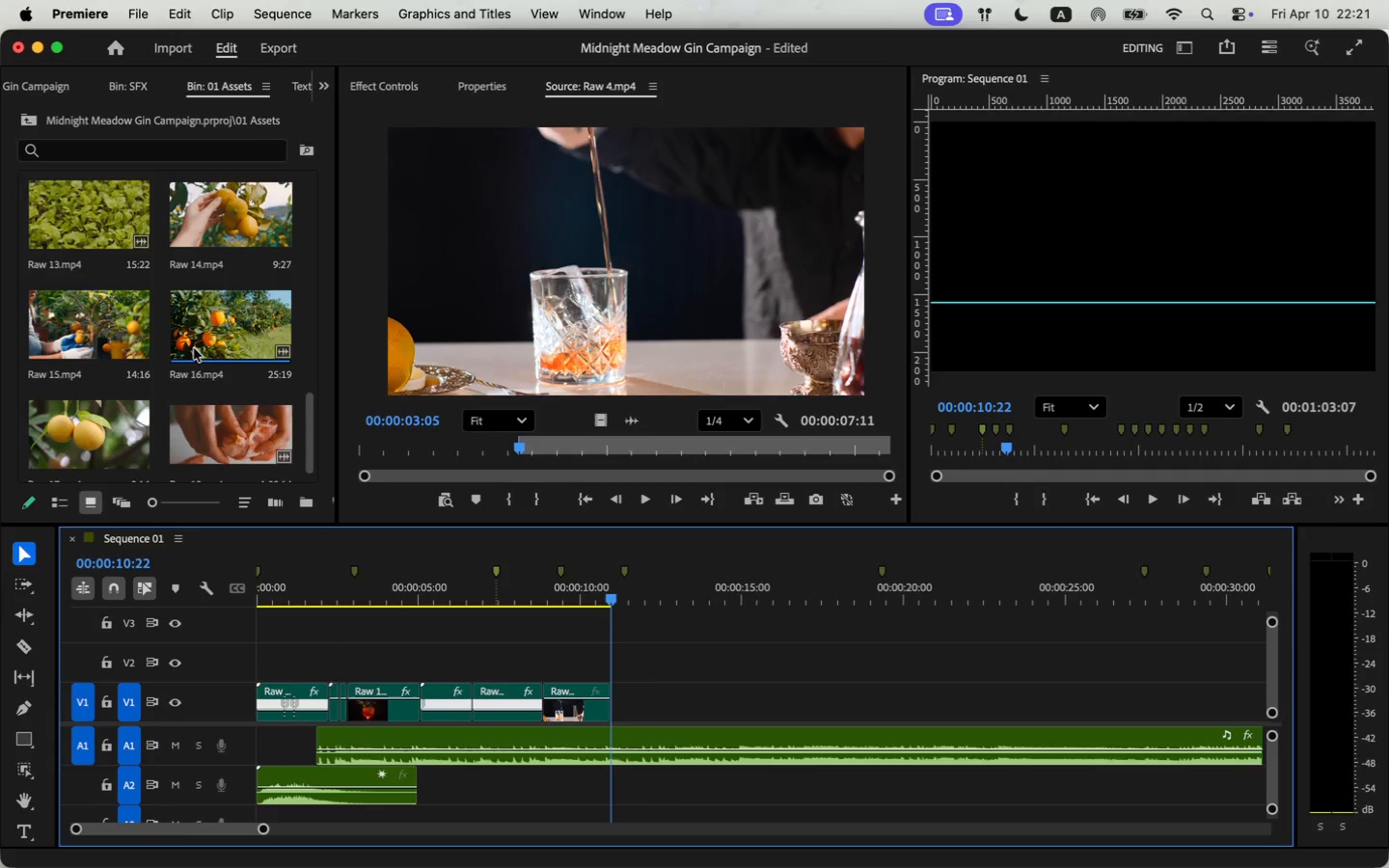 
wait(7.34)
 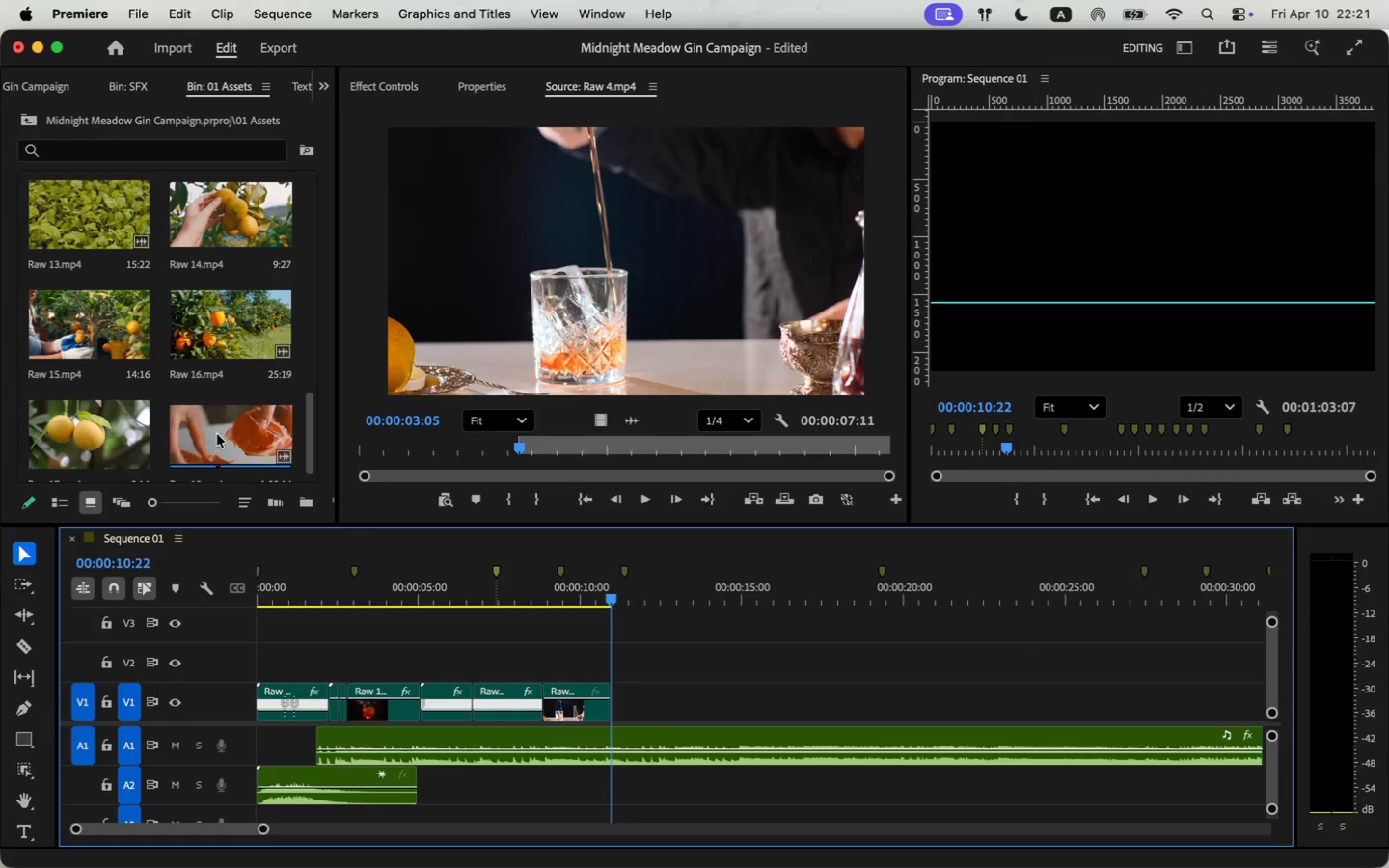 
left_click_drag(start_coordinate=[549, 452], to_coordinate=[602, 452])
 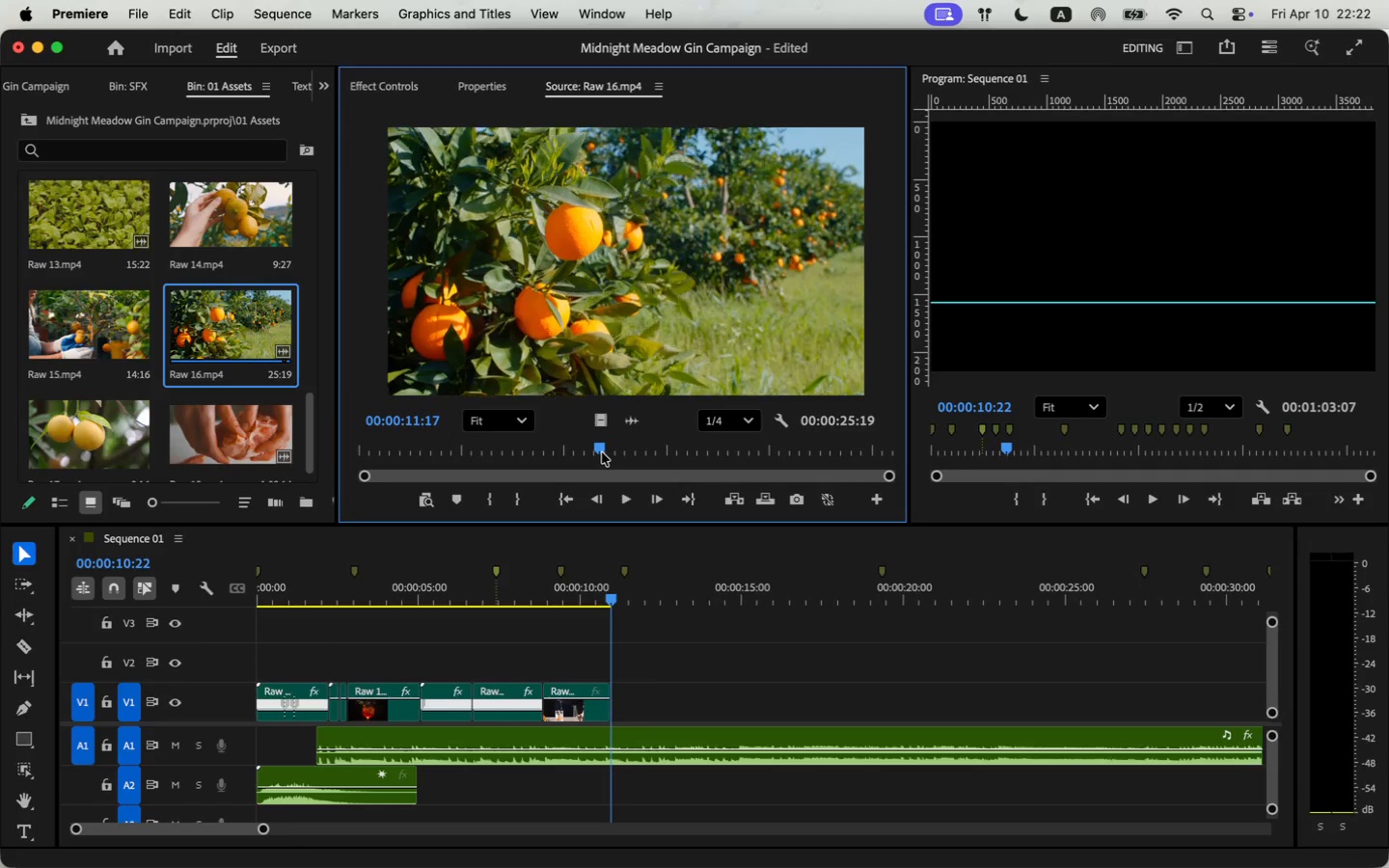 
key(I)
 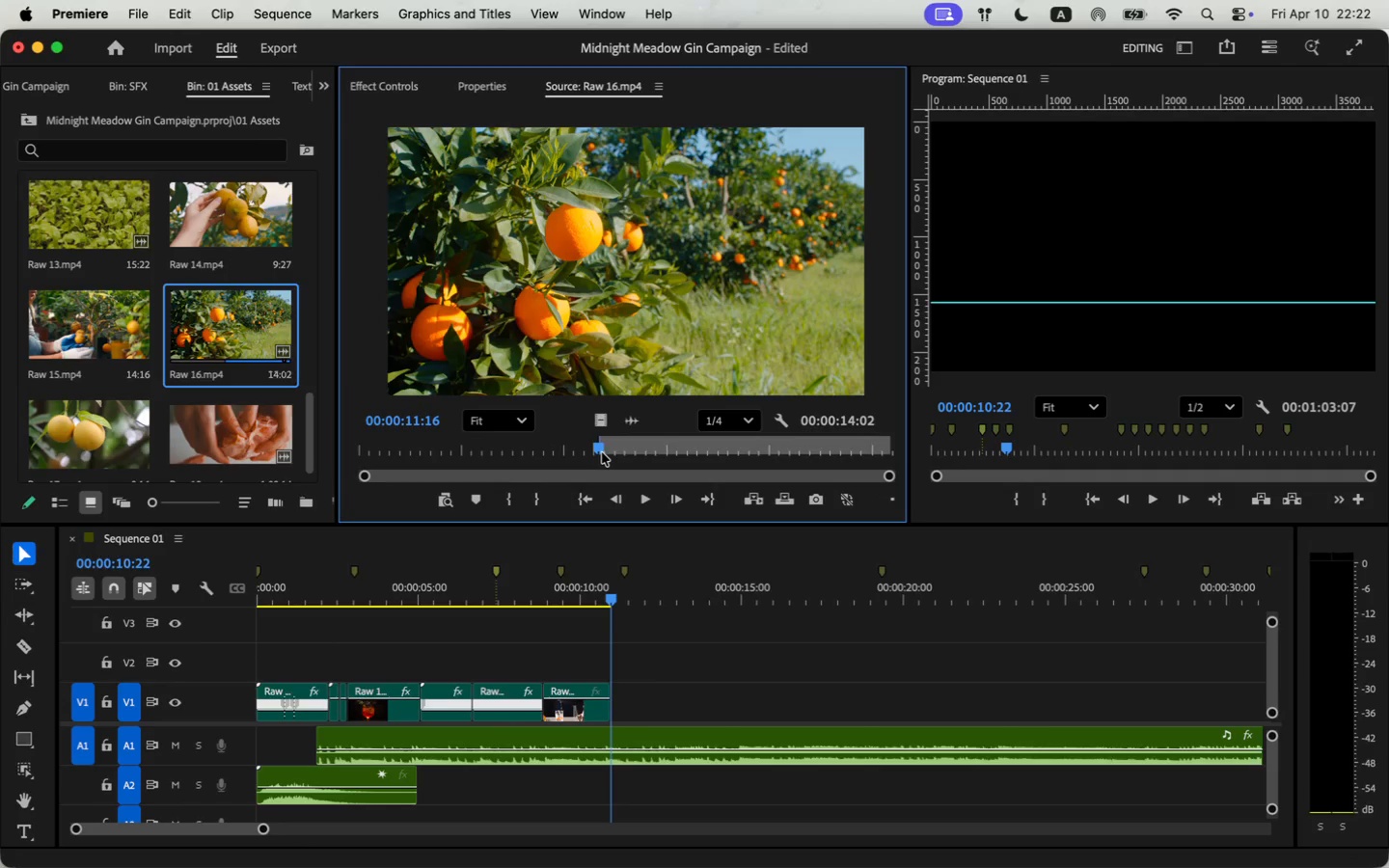 
key(Space)
 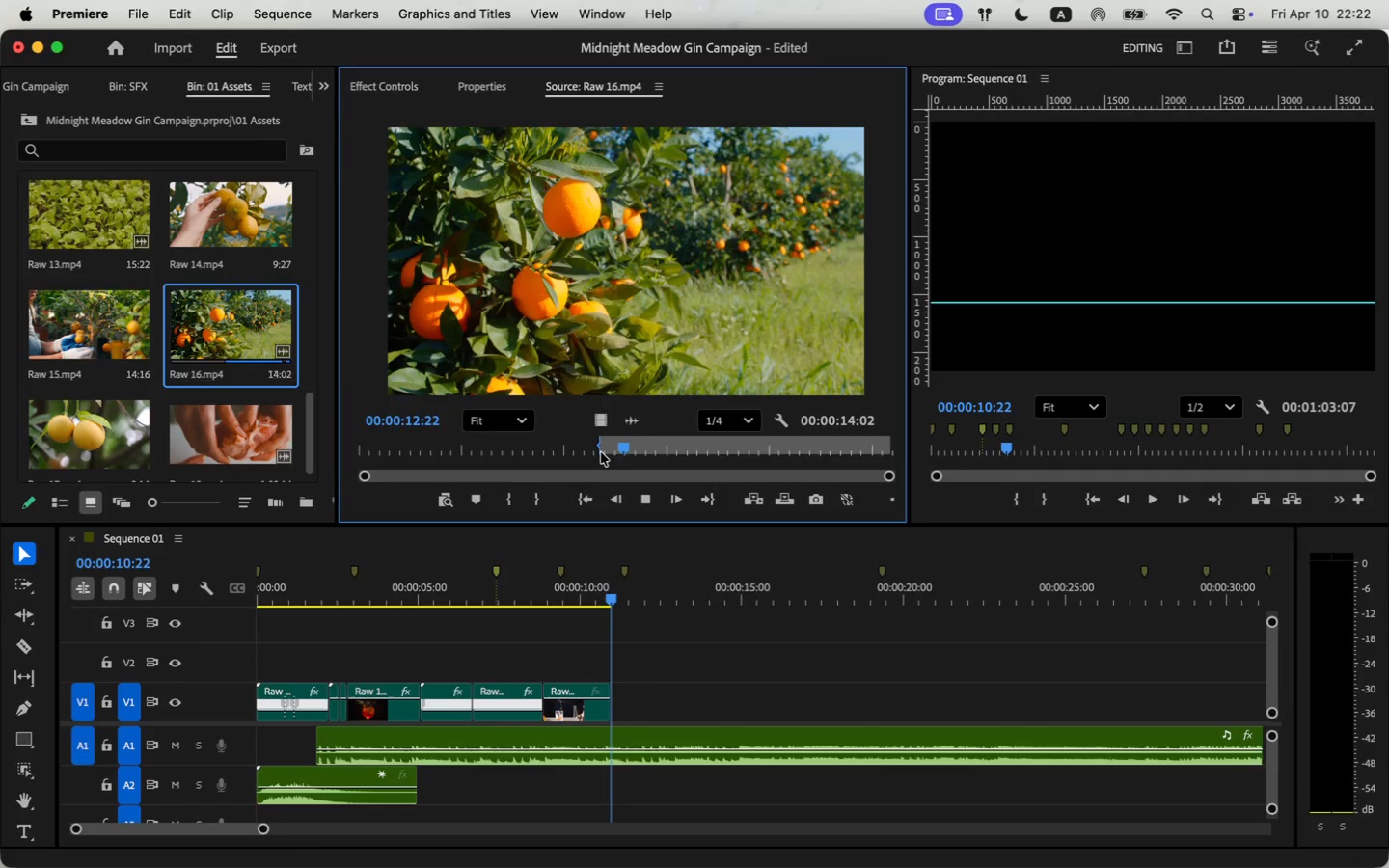 
key(Space)
 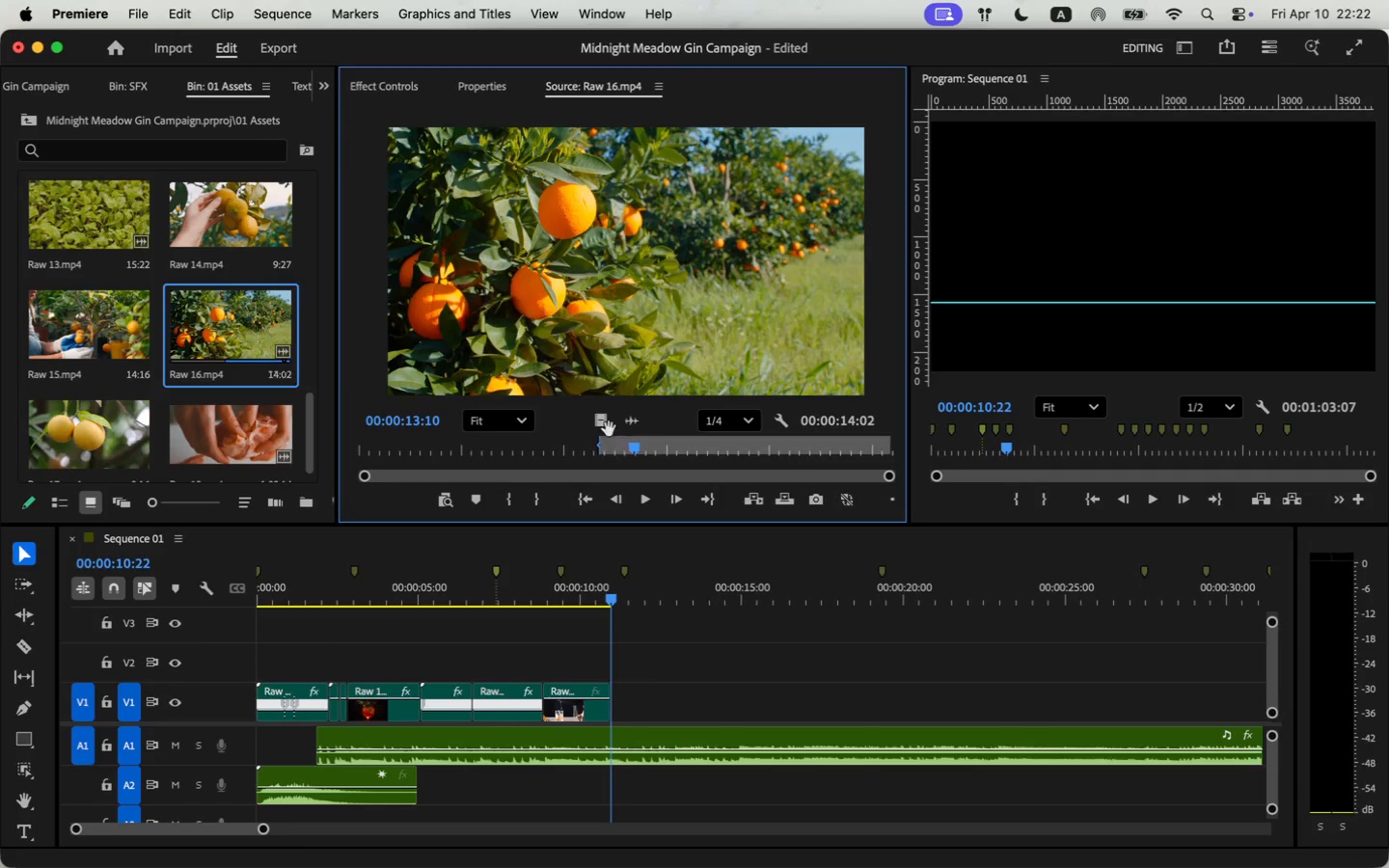 
key(O)
 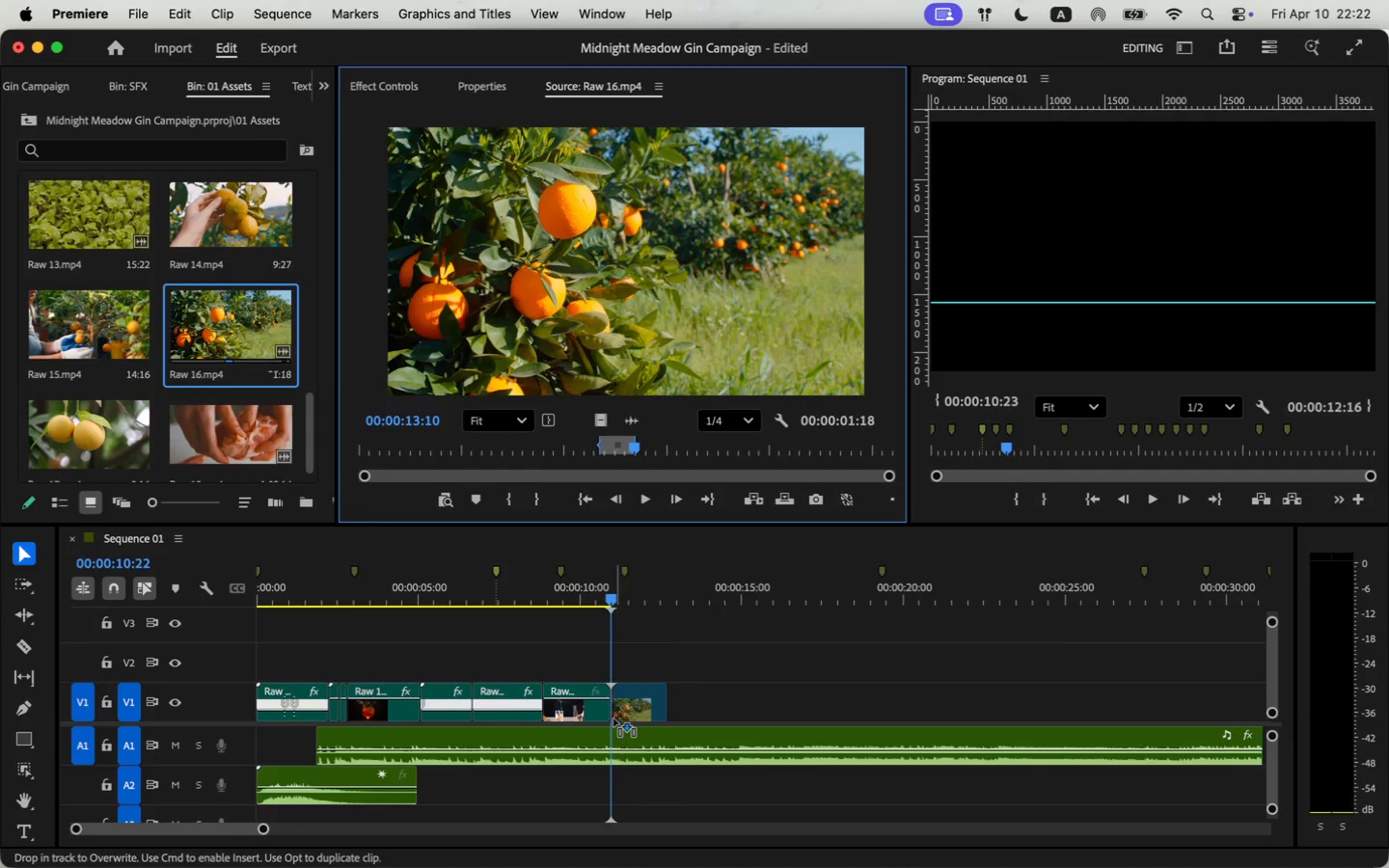 
left_click_drag(start_coordinate=[603, 420], to_coordinate=[611, 719])
 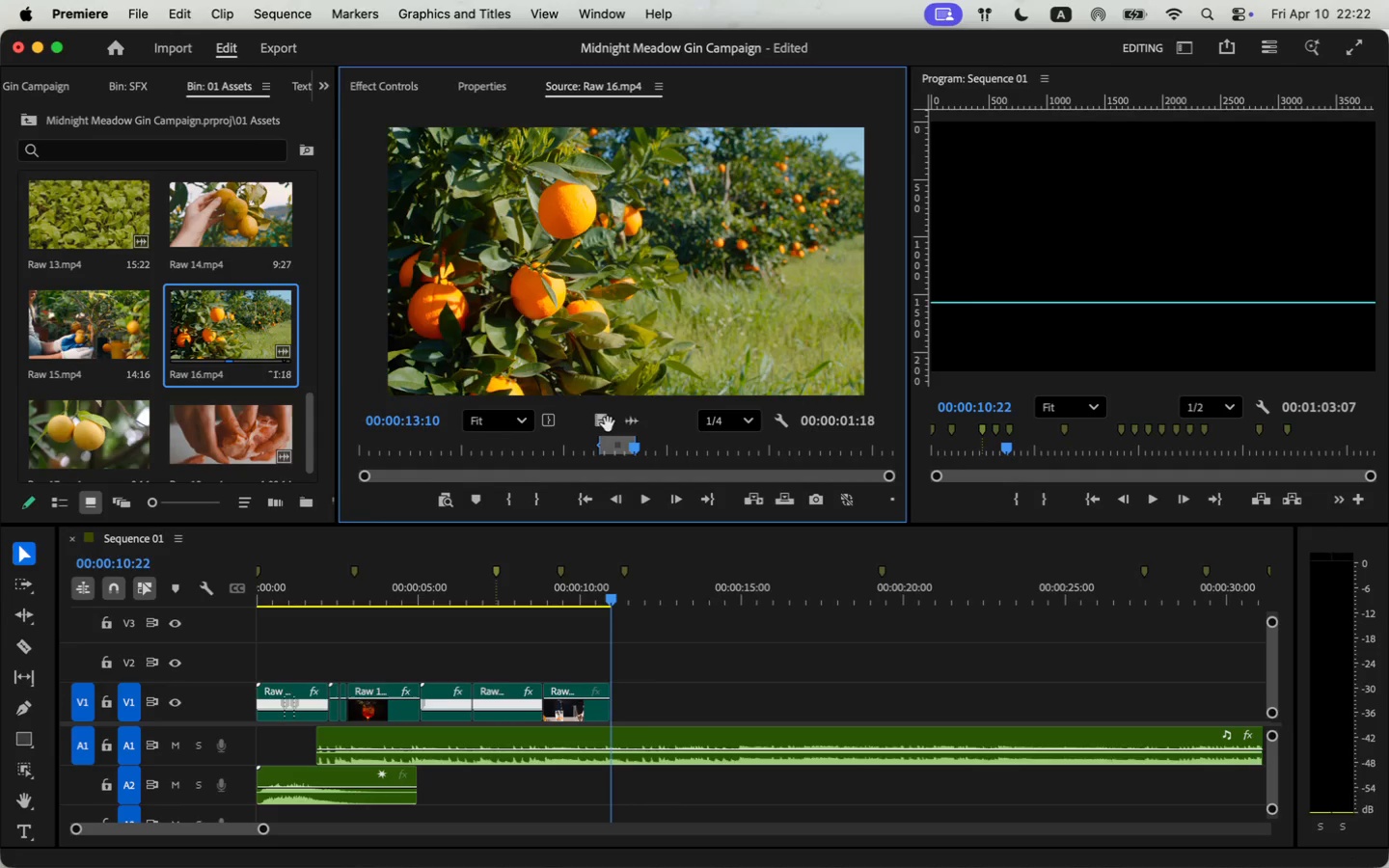 
left_click([597, 595])
 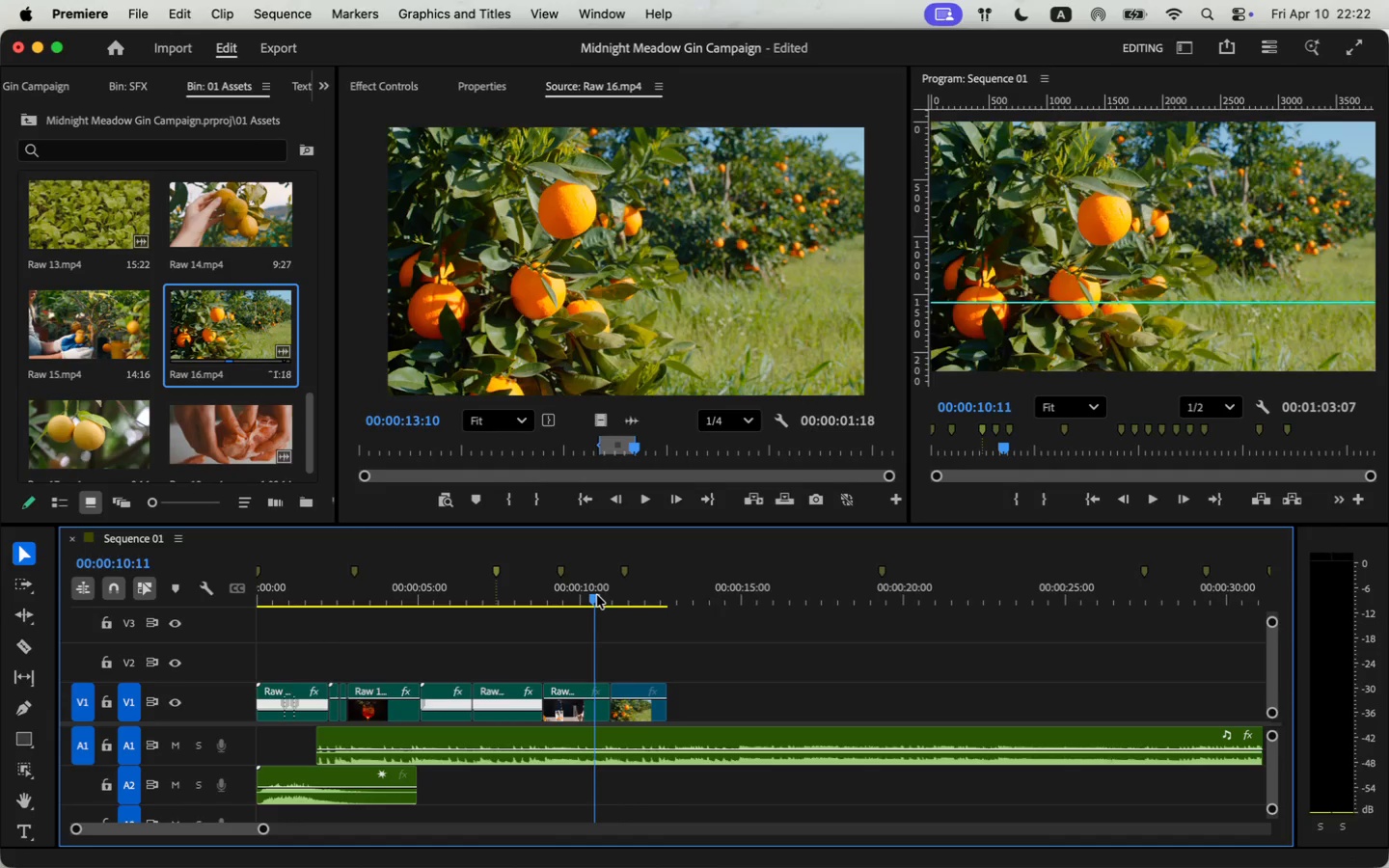 
key(Space)
 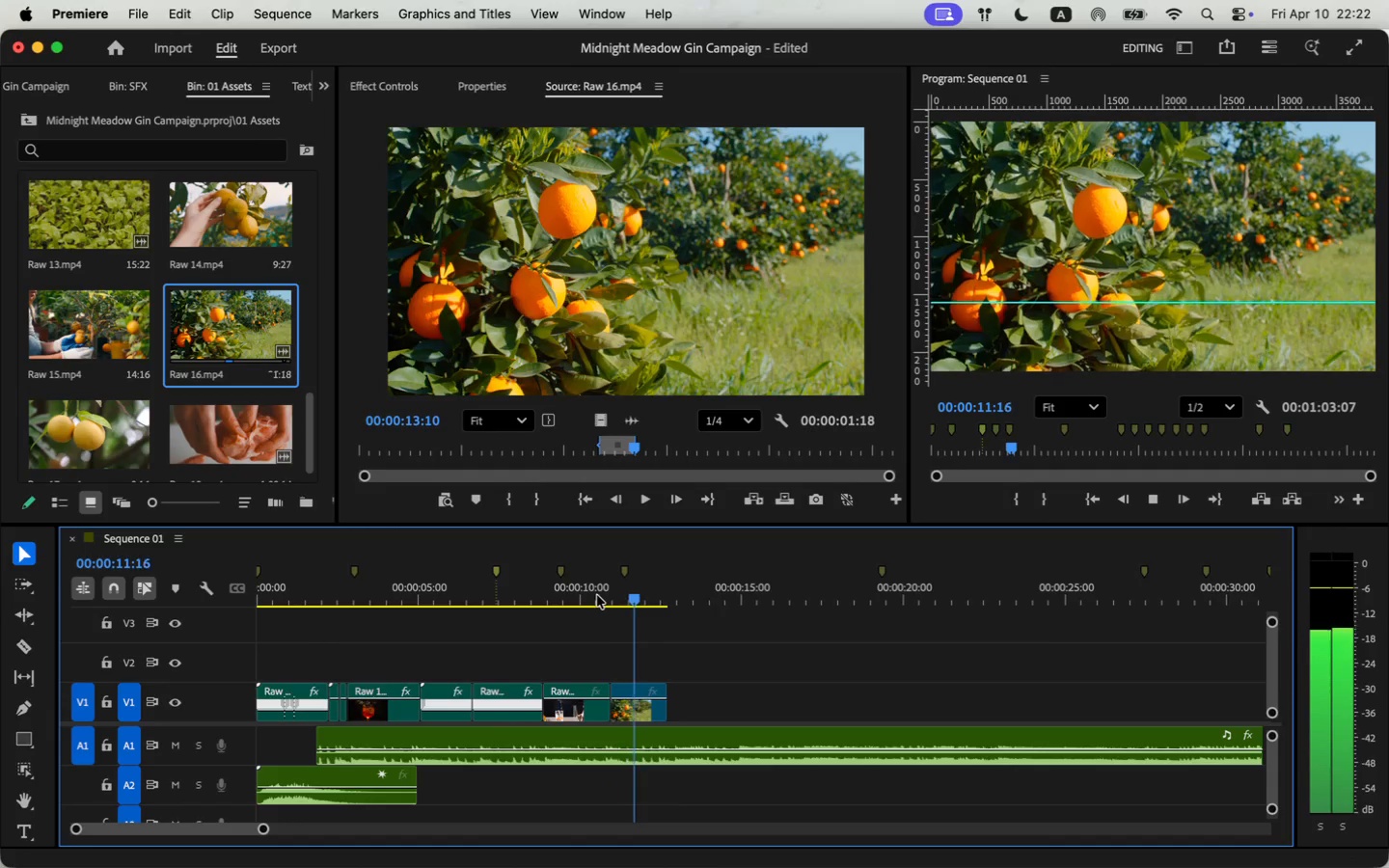 
key(Space)
 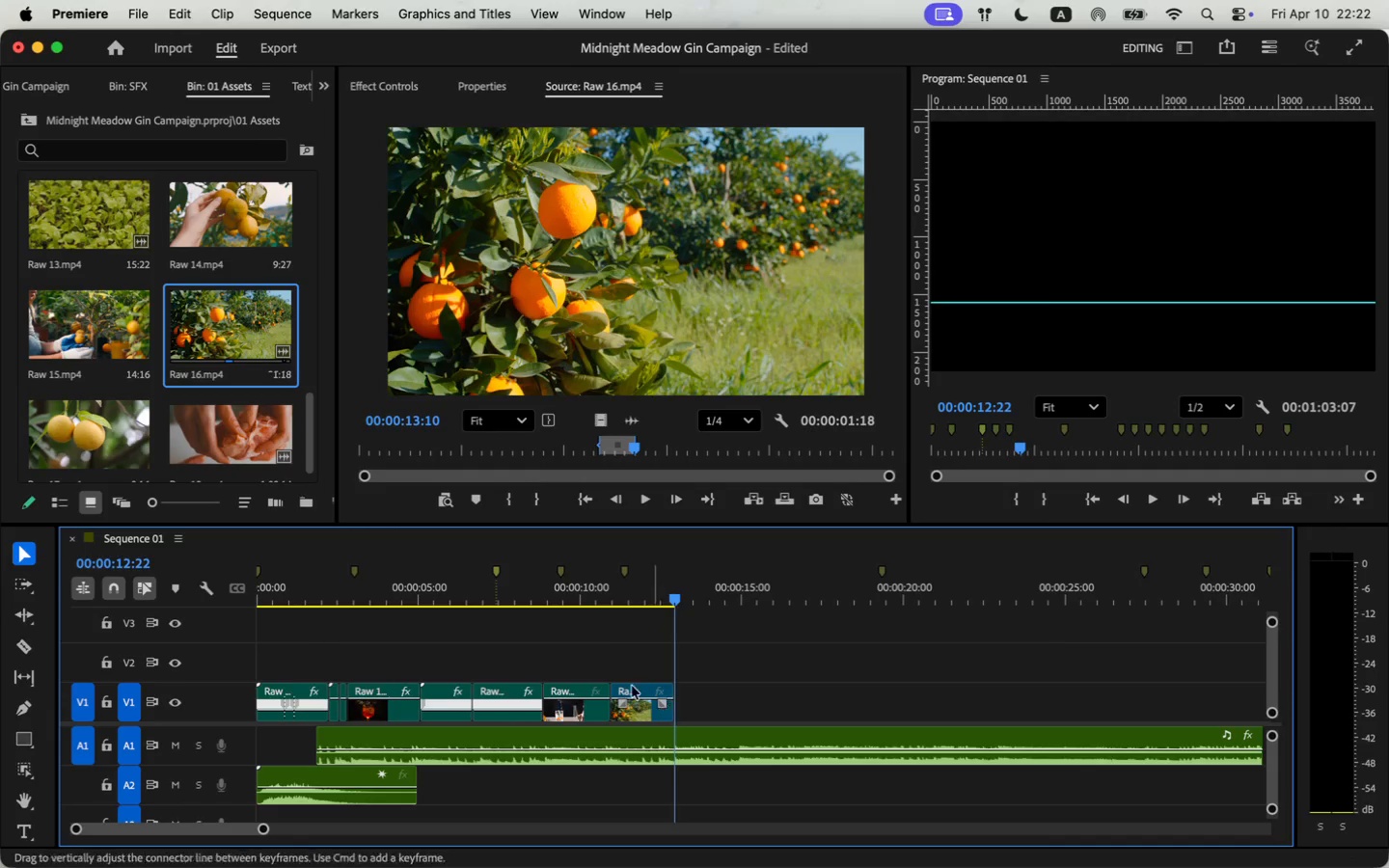 
left_click_drag(start_coordinate=[664, 712], to_coordinate=[673, 712])
 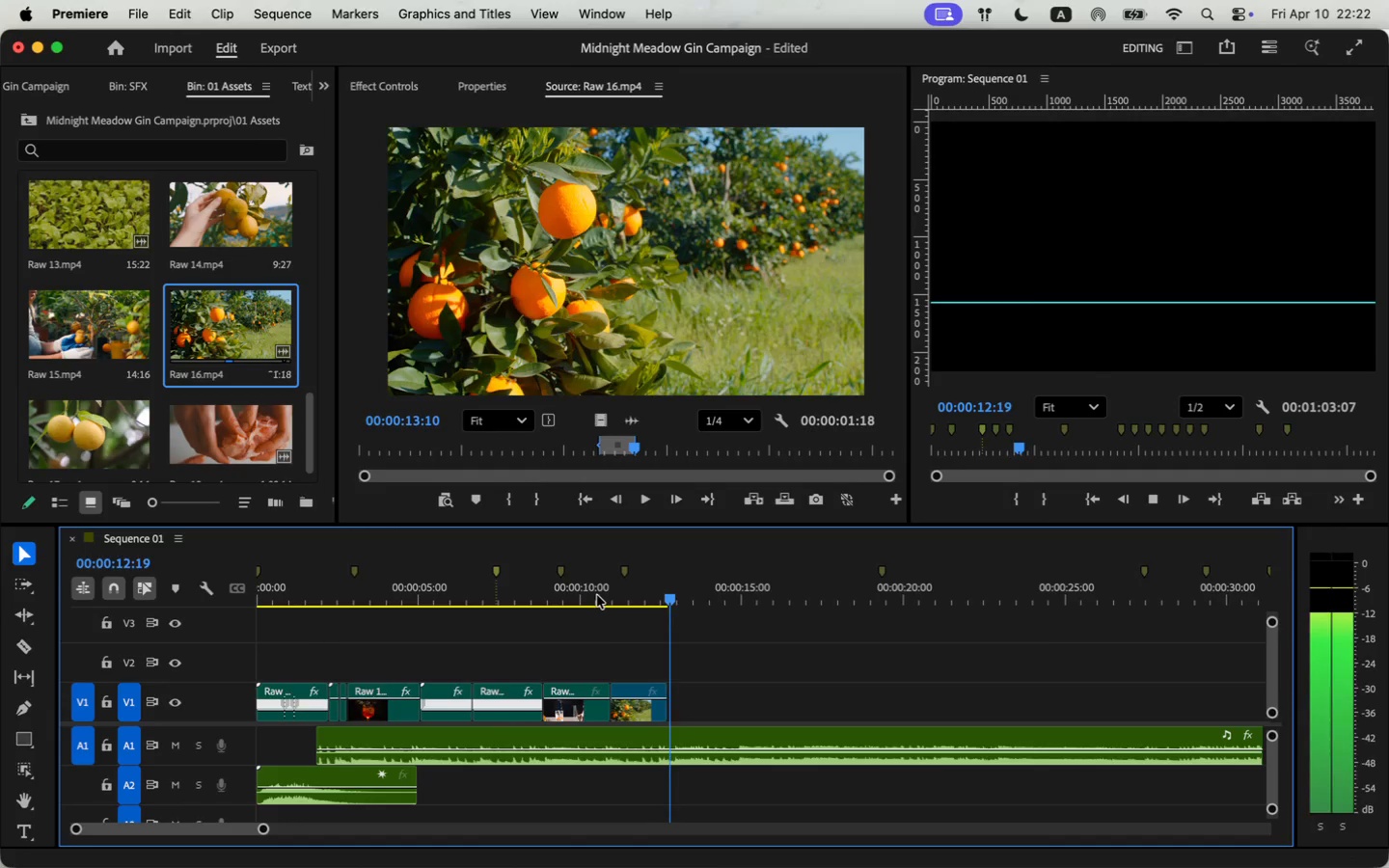 
left_click([576, 592])
 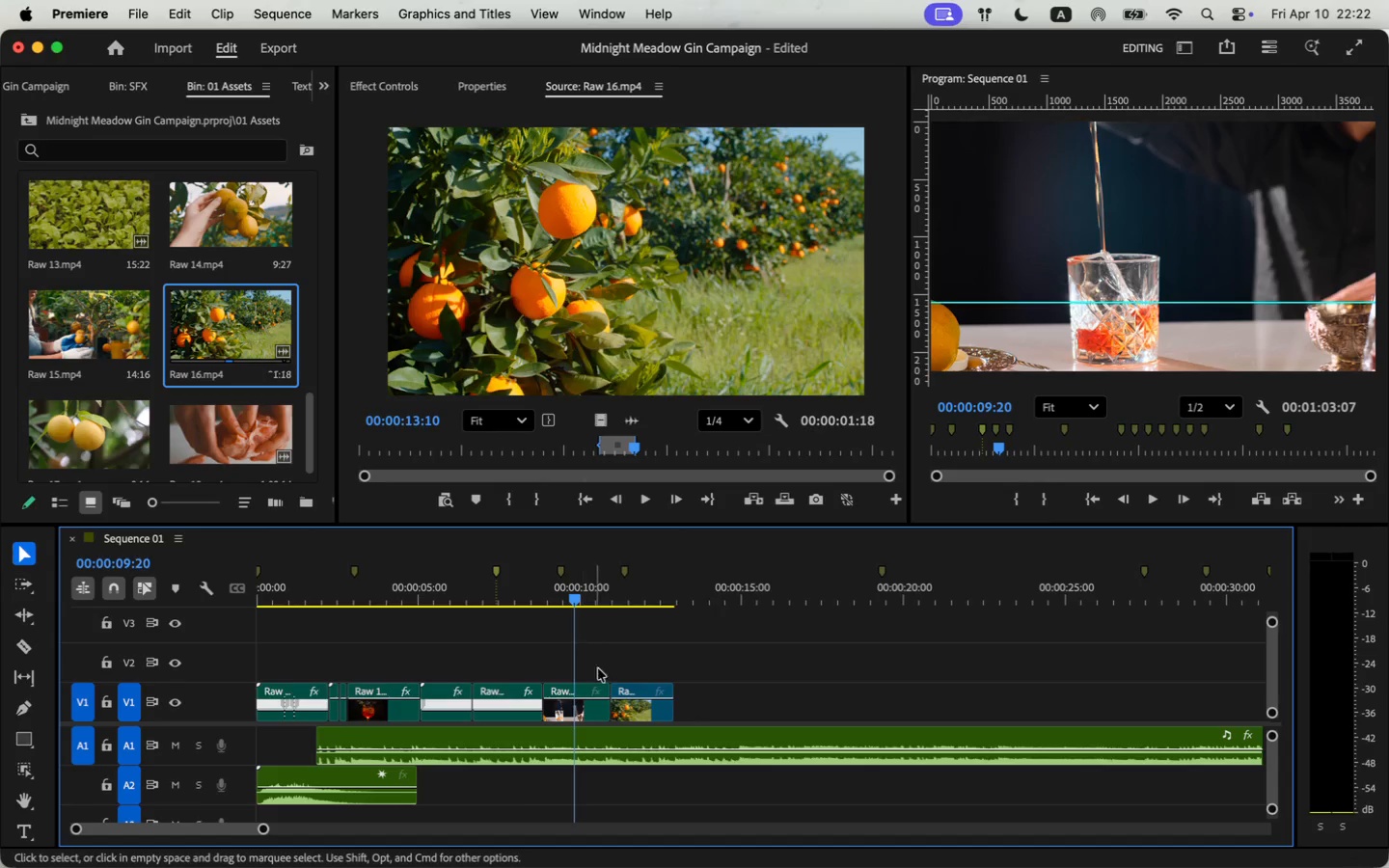 
scroll: coordinate [195, 395], scroll_direction: up, amount: 11.0
 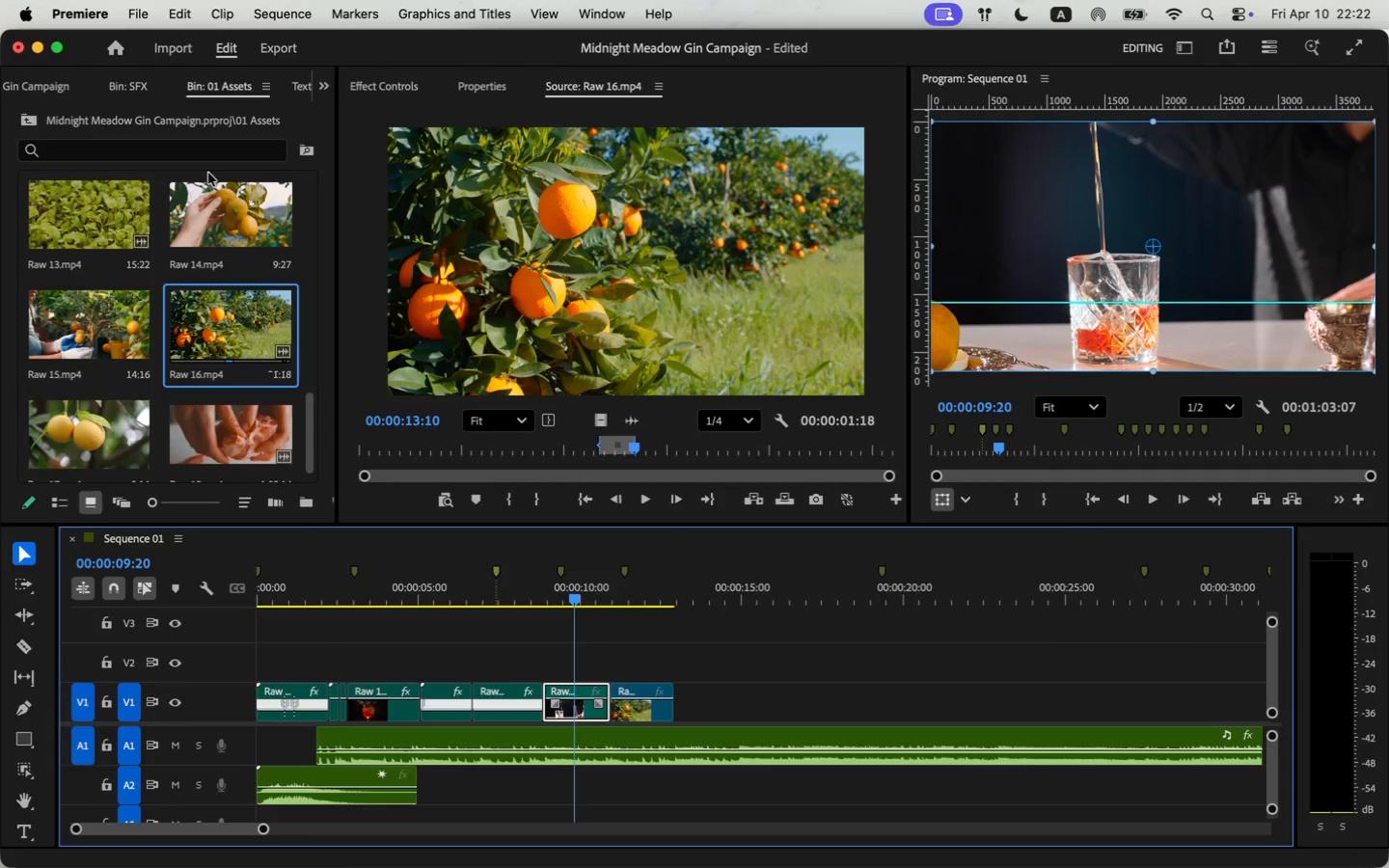 
scroll: coordinate [195, 395], scroll_direction: down, amount: 2.0
 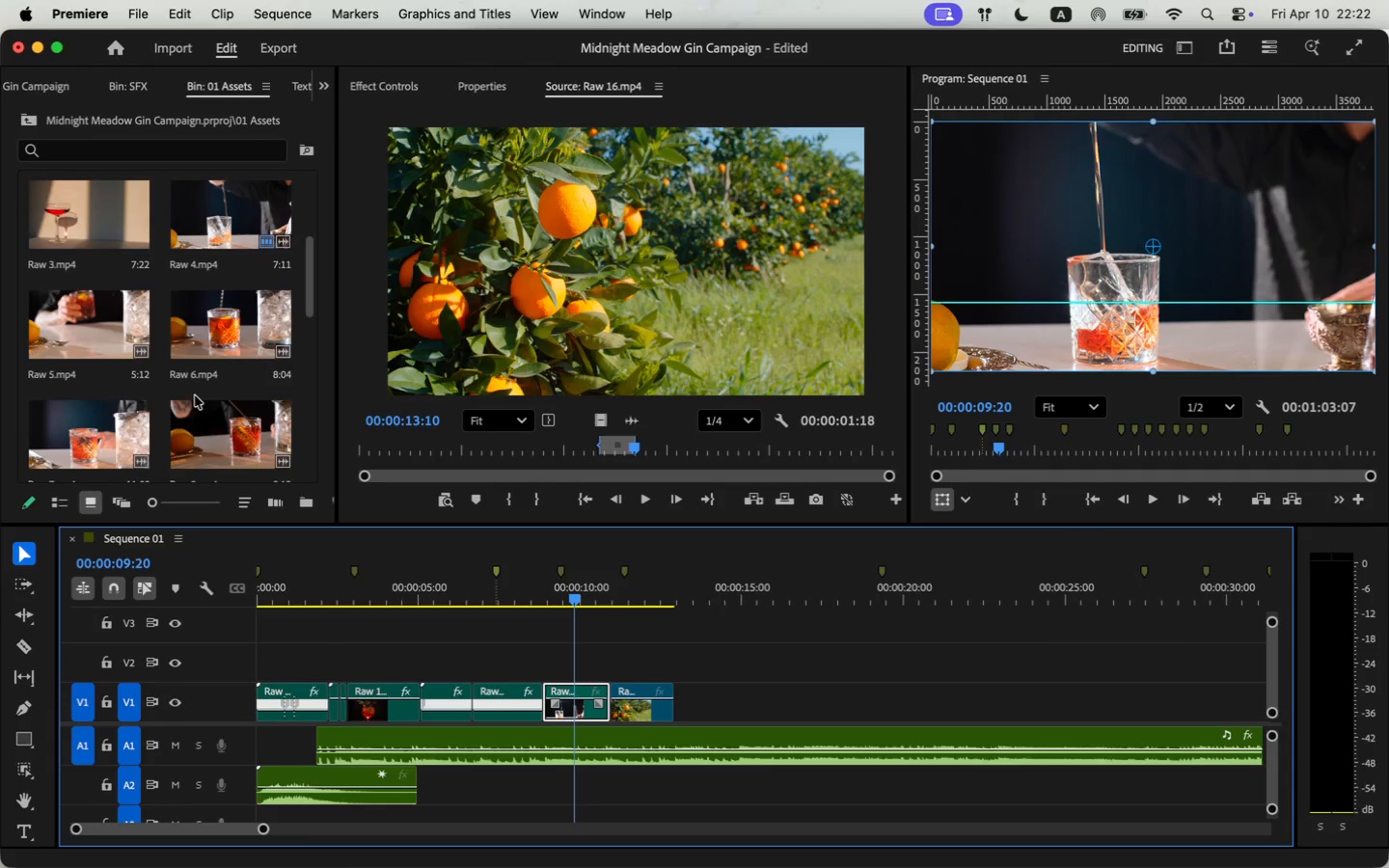 
double_click([220, 203])
 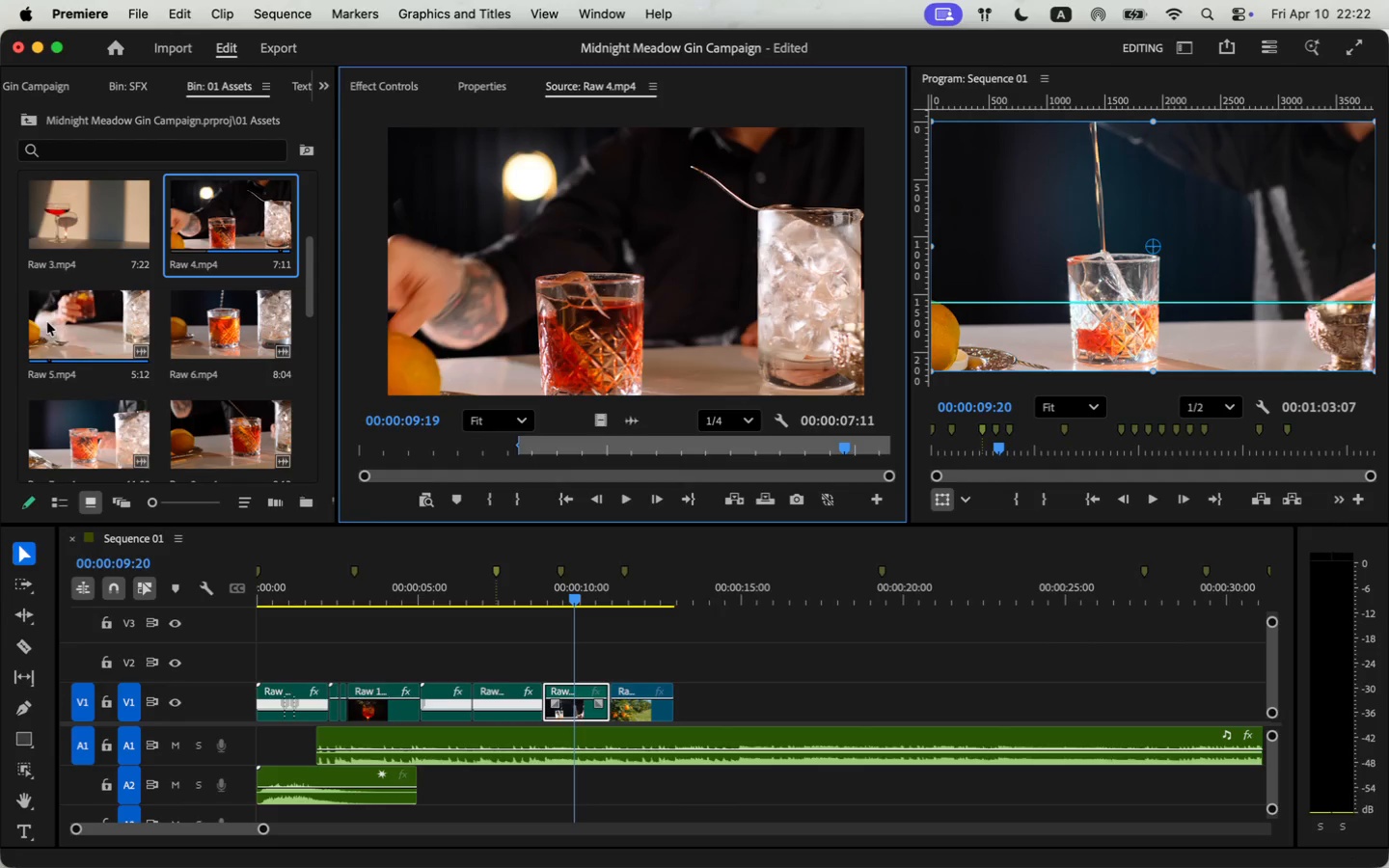 
left_click_drag(start_coordinate=[706, 450], to_coordinate=[845, 446])
 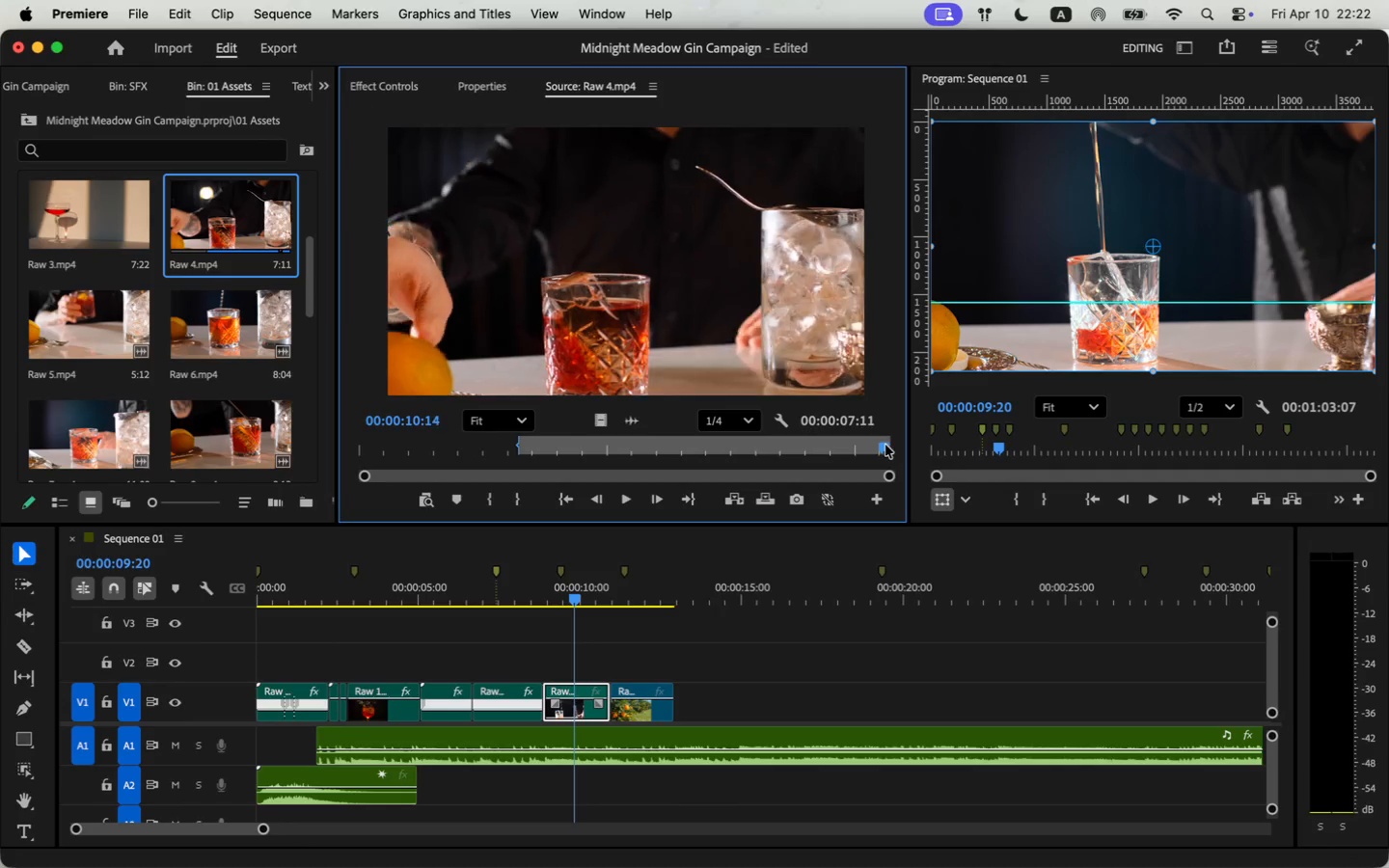 
wait(6.67)
 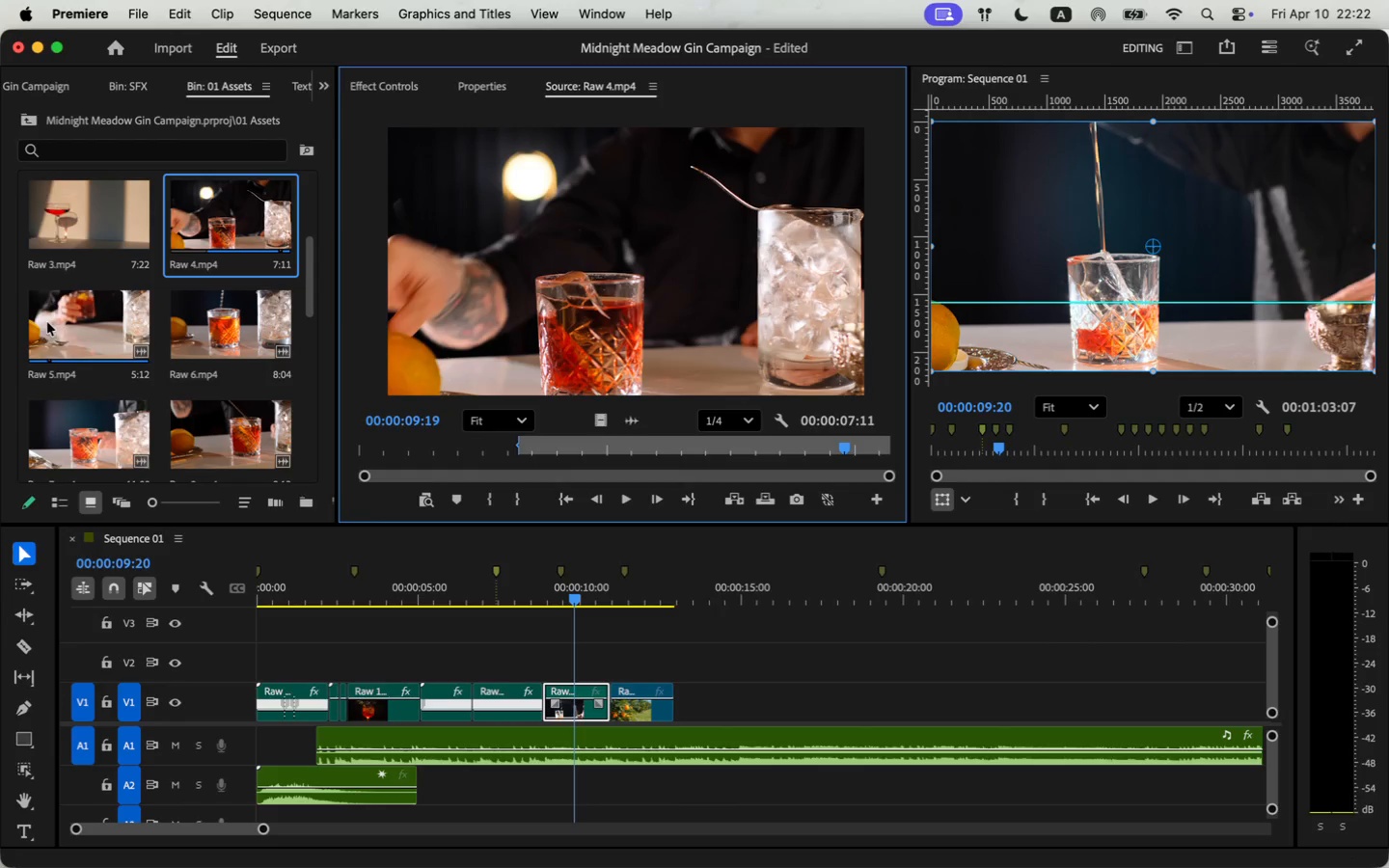 
double_click([75, 427])
 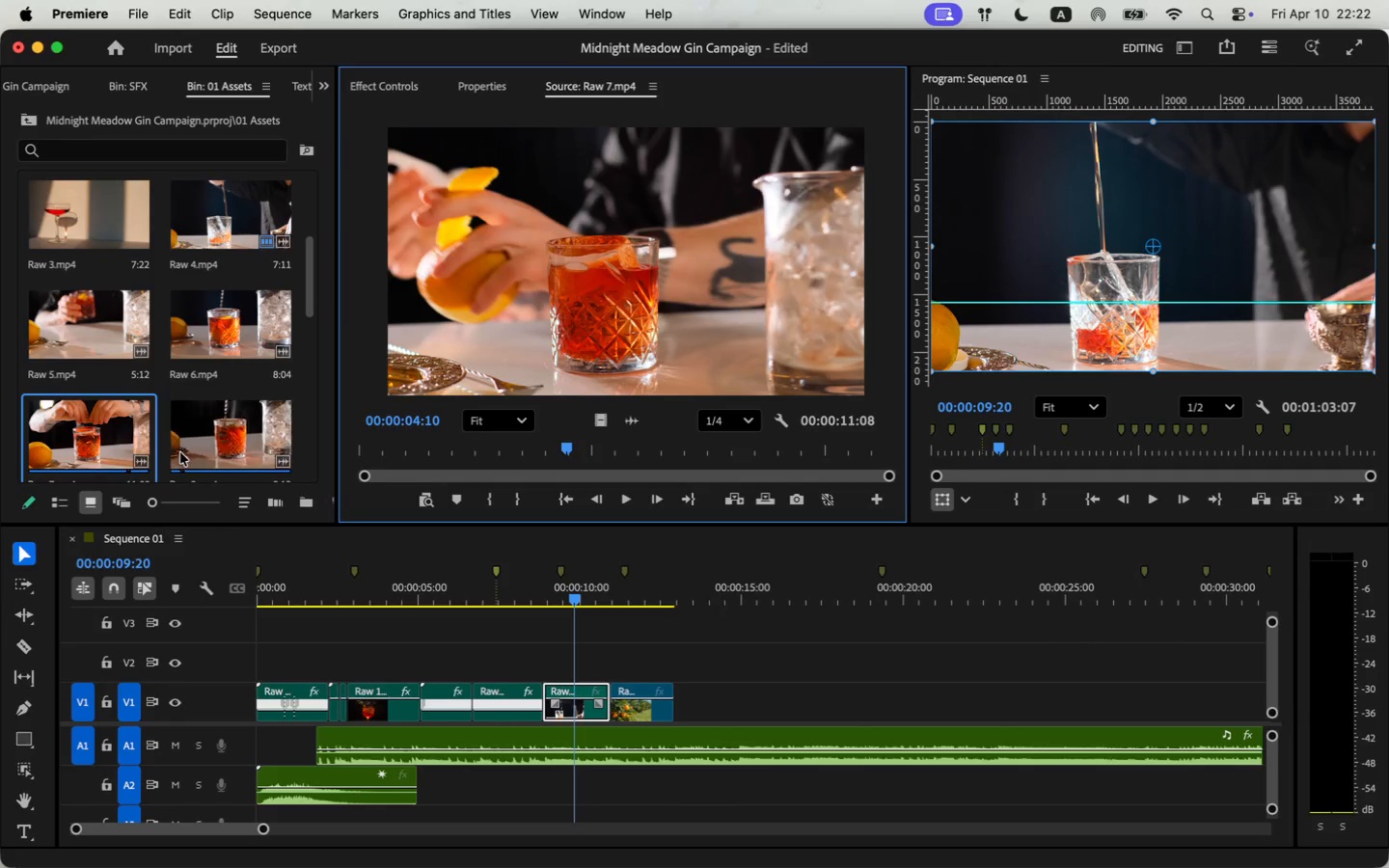 
double_click([74, 444])
 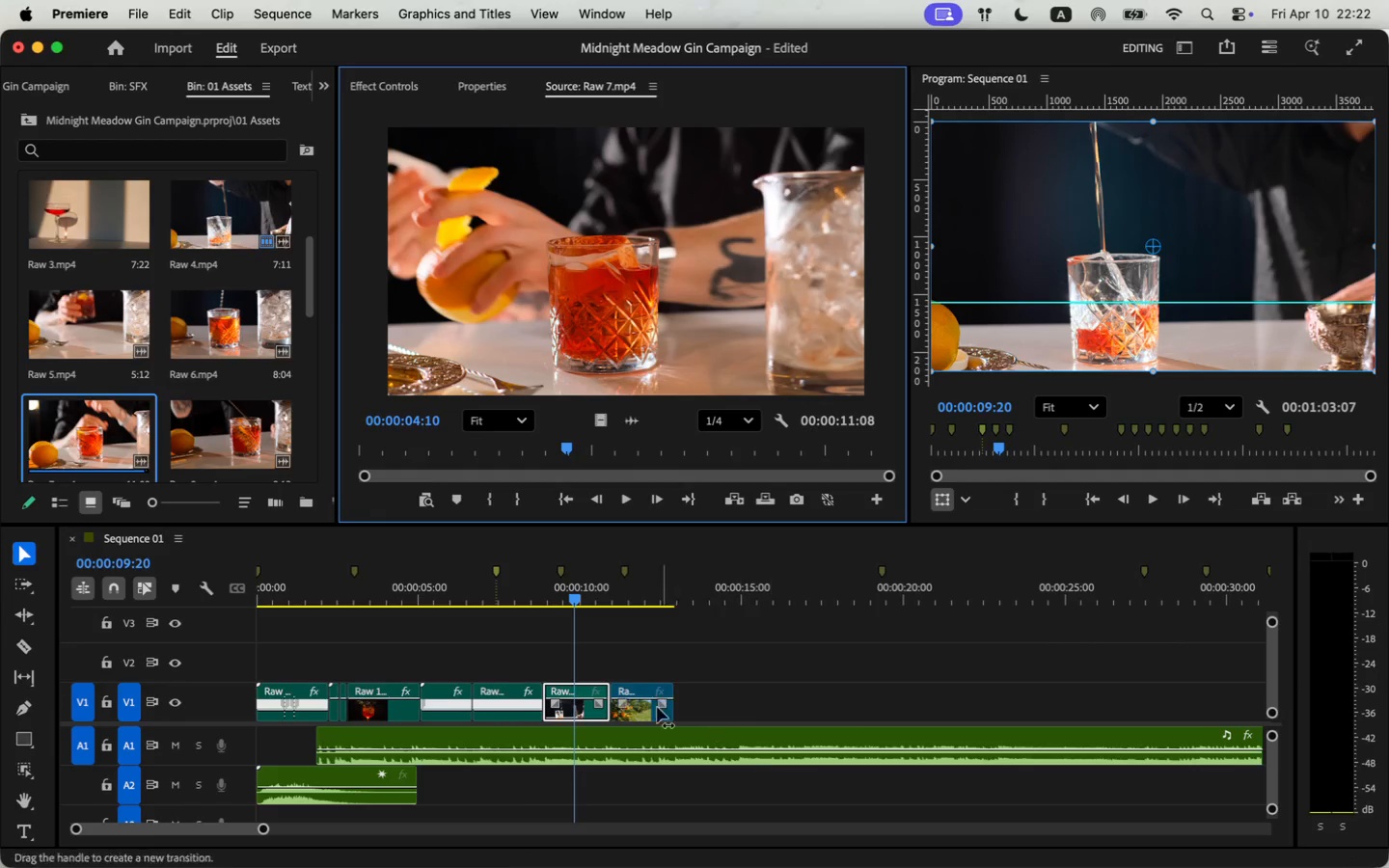 
left_click([651, 706])
 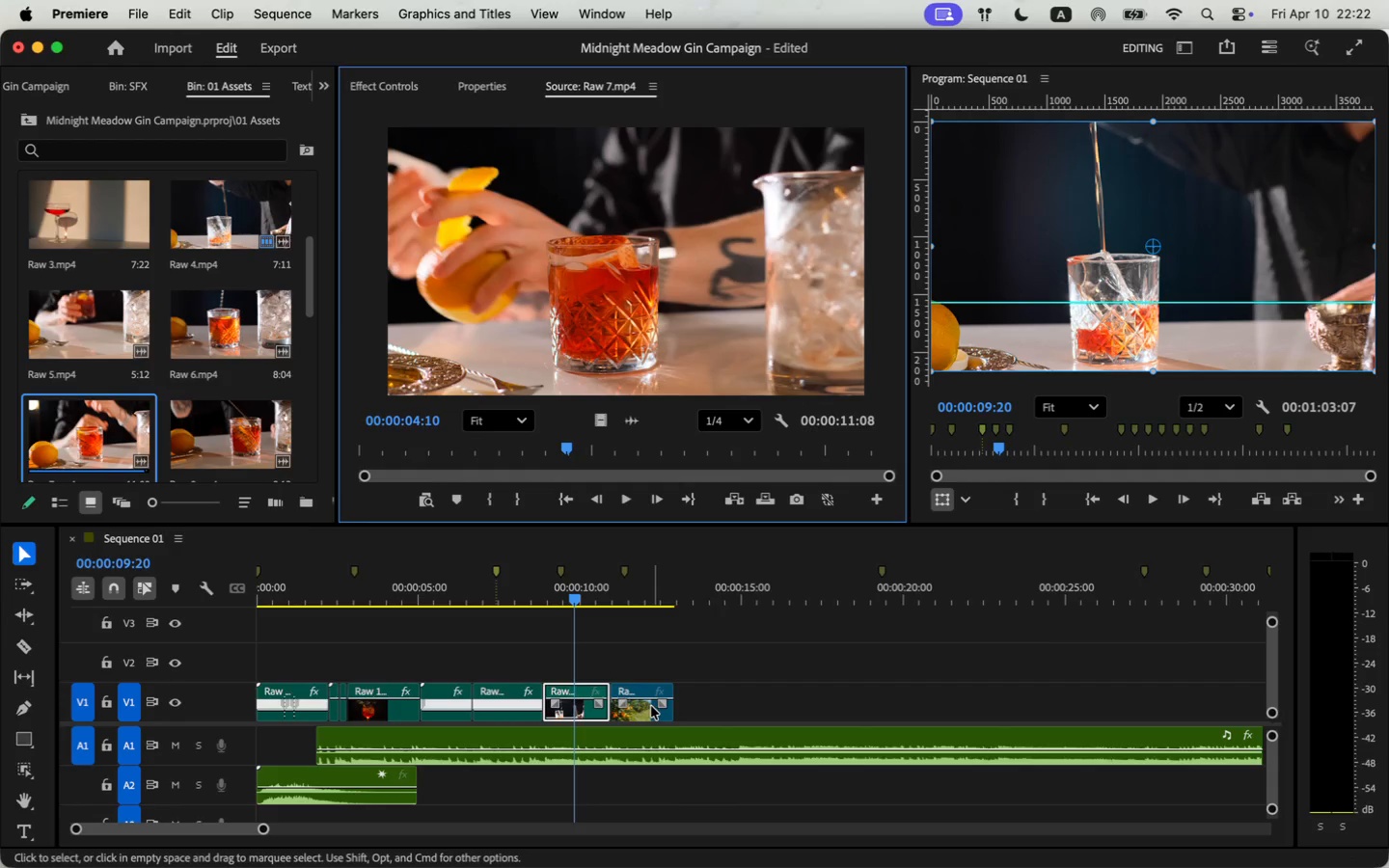 
key(Backspace)
 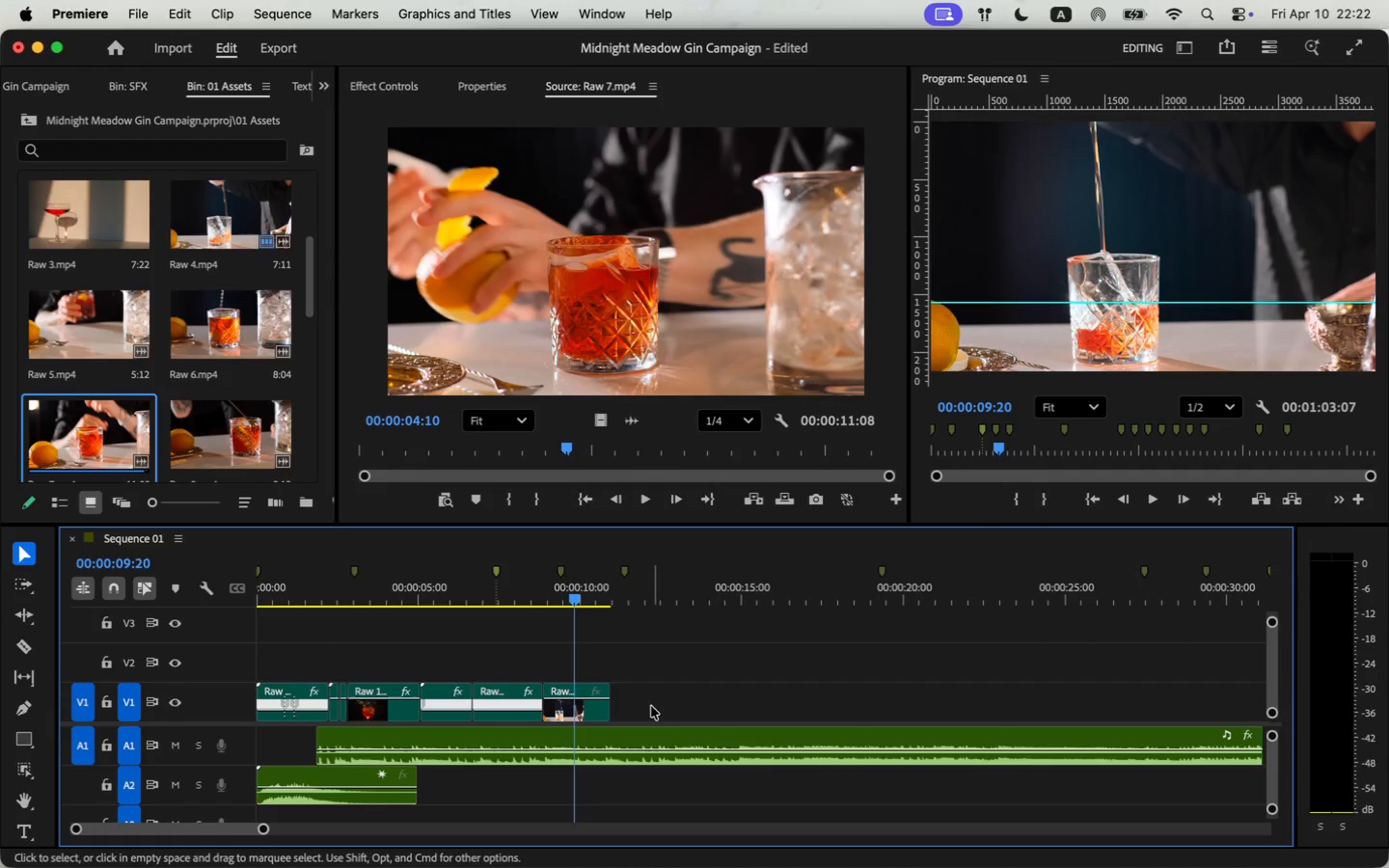 
scroll: coordinate [139, 432], scroll_direction: down, amount: 11.0
 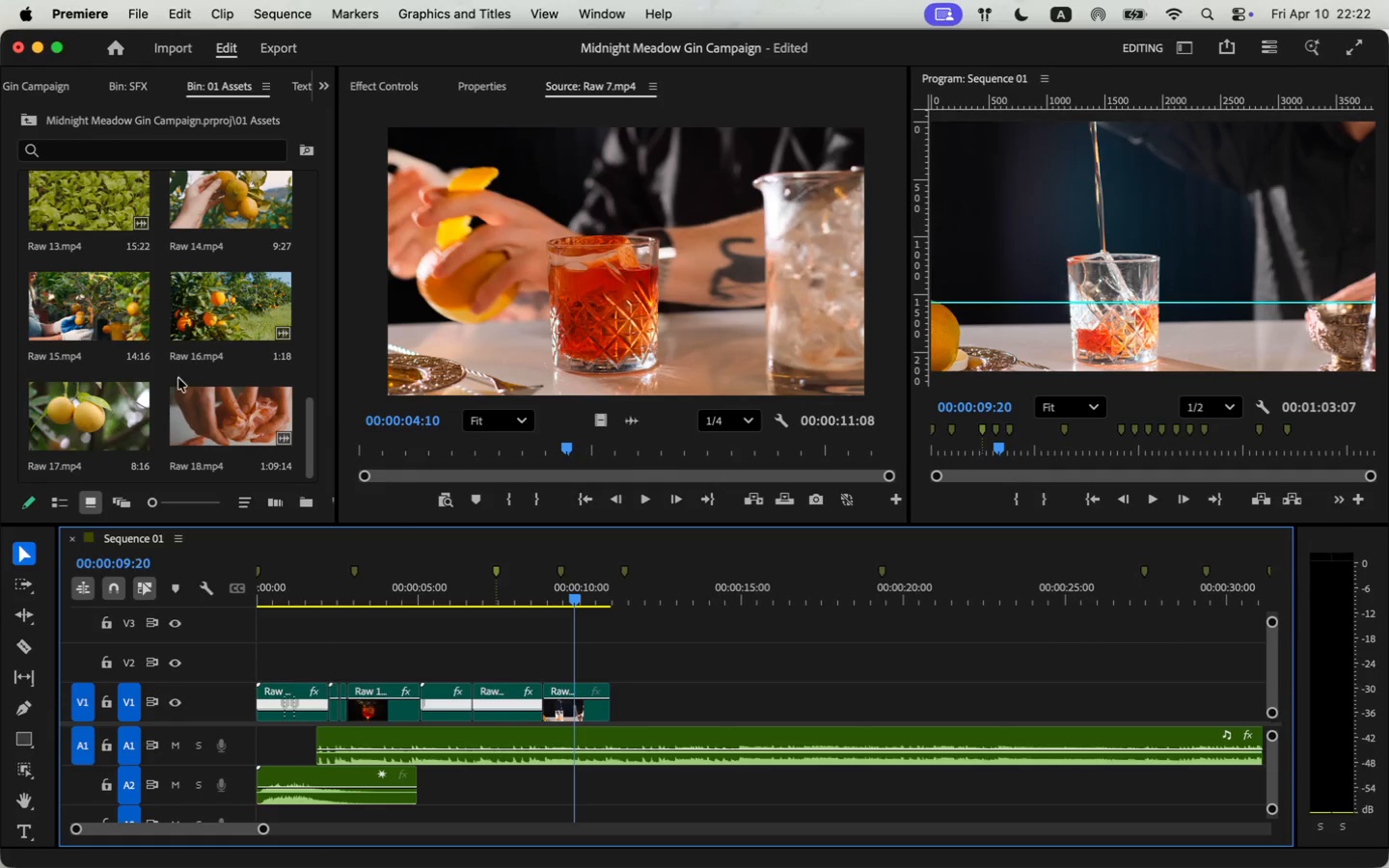 
scroll: coordinate [247, 323], scroll_direction: up, amount: 4.0
 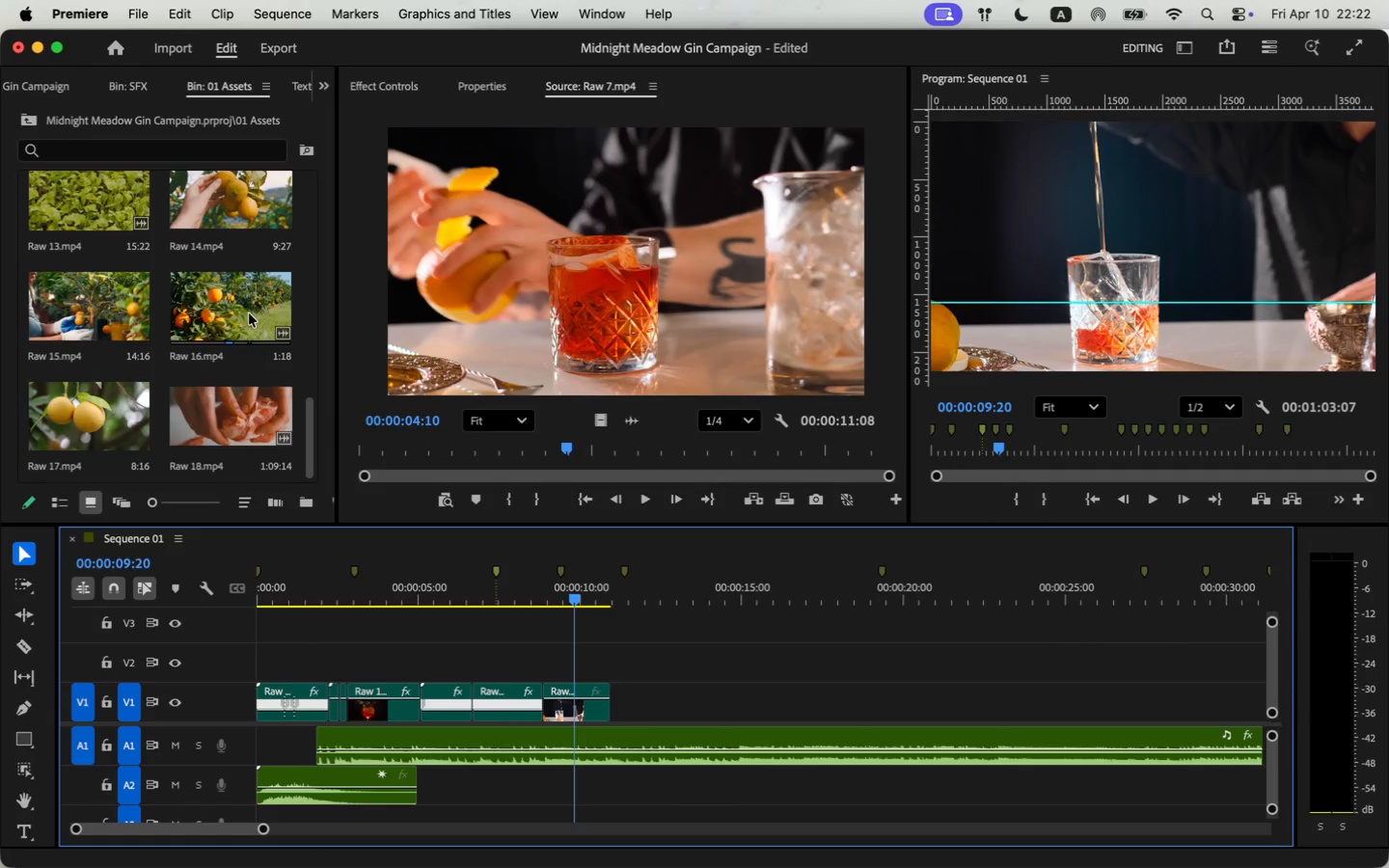 
key(Meta+CommandLeft)
 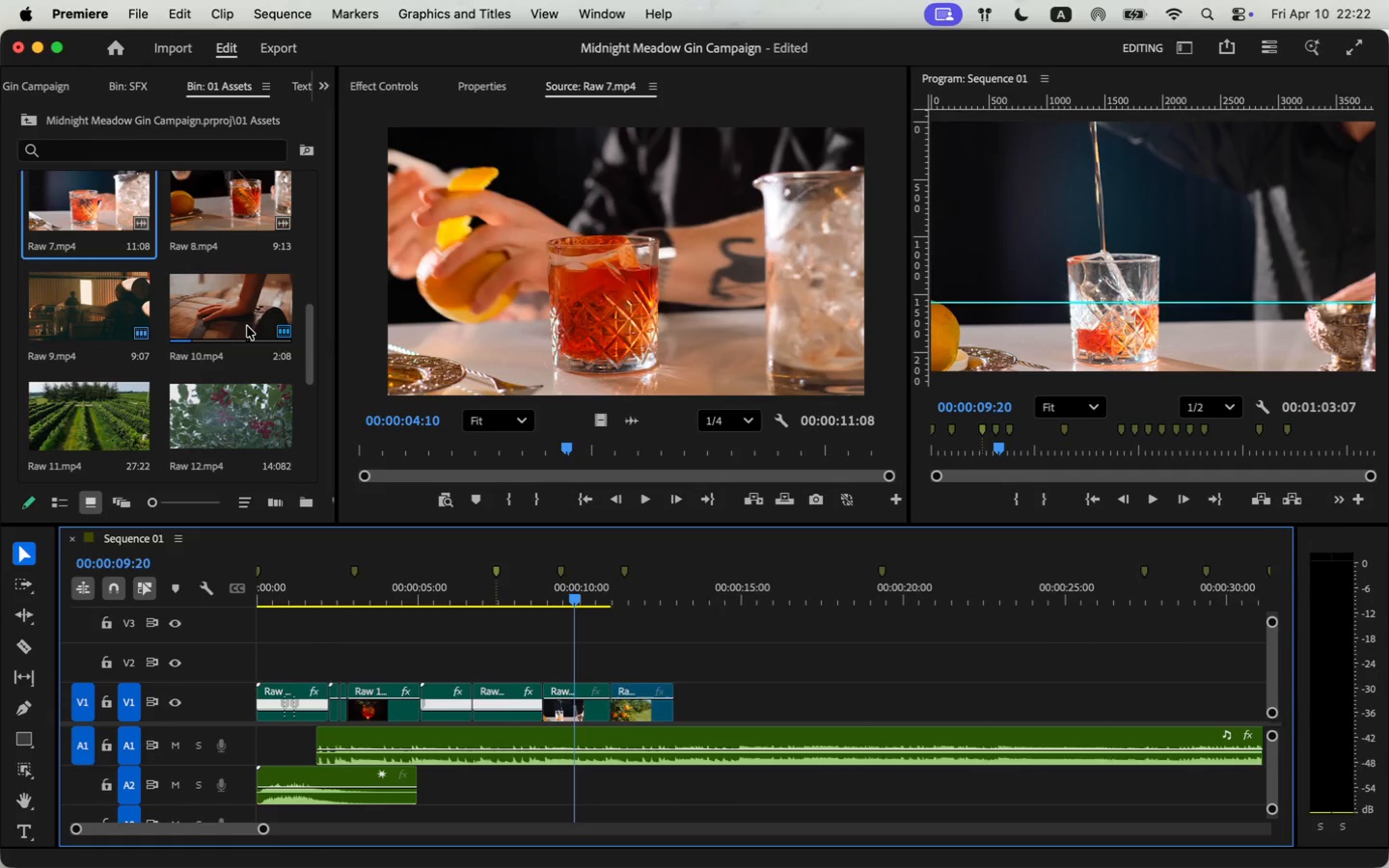 
key(Meta+Z)
 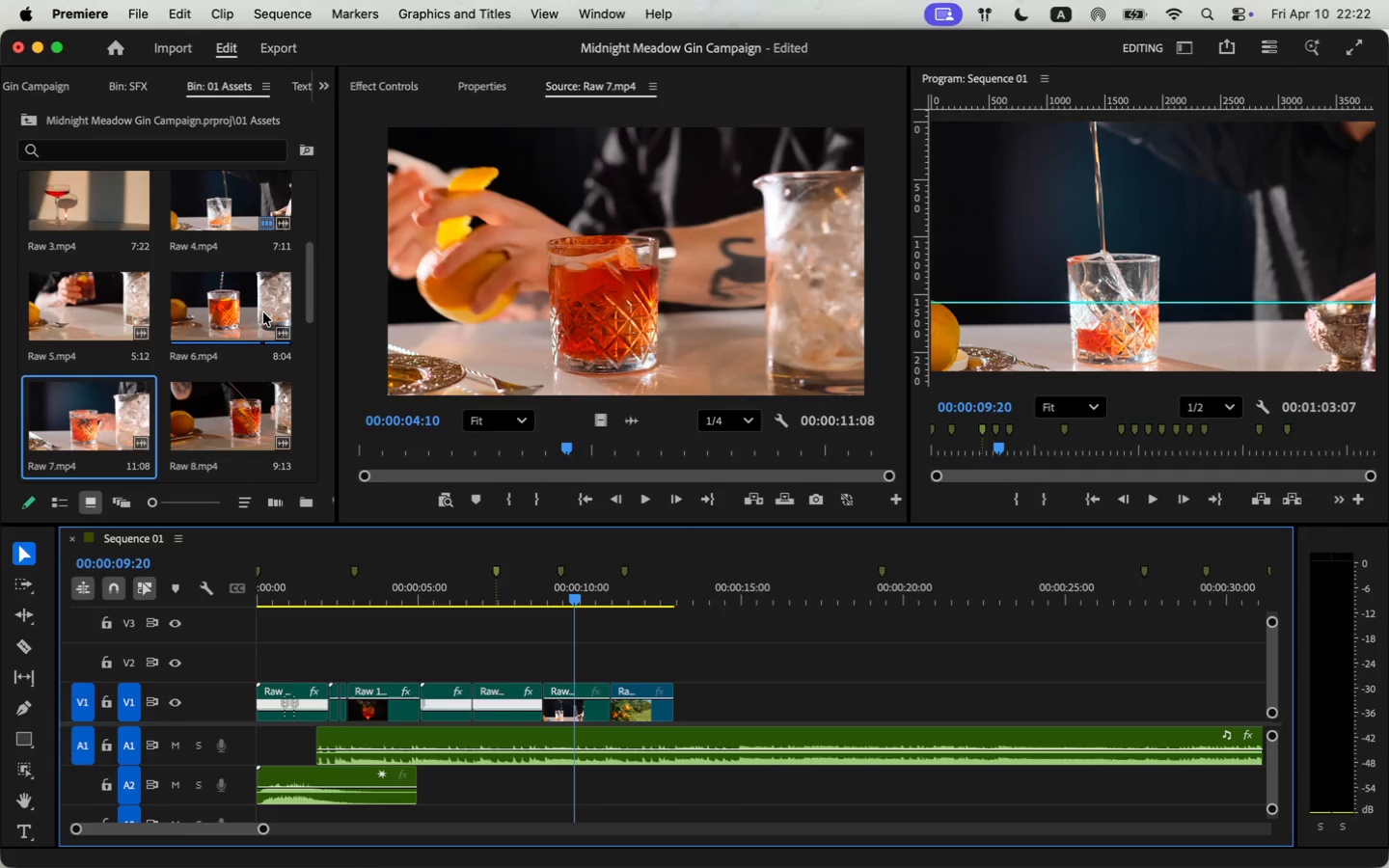 
scroll: coordinate [158, 341], scroll_direction: up, amount: 7.0
 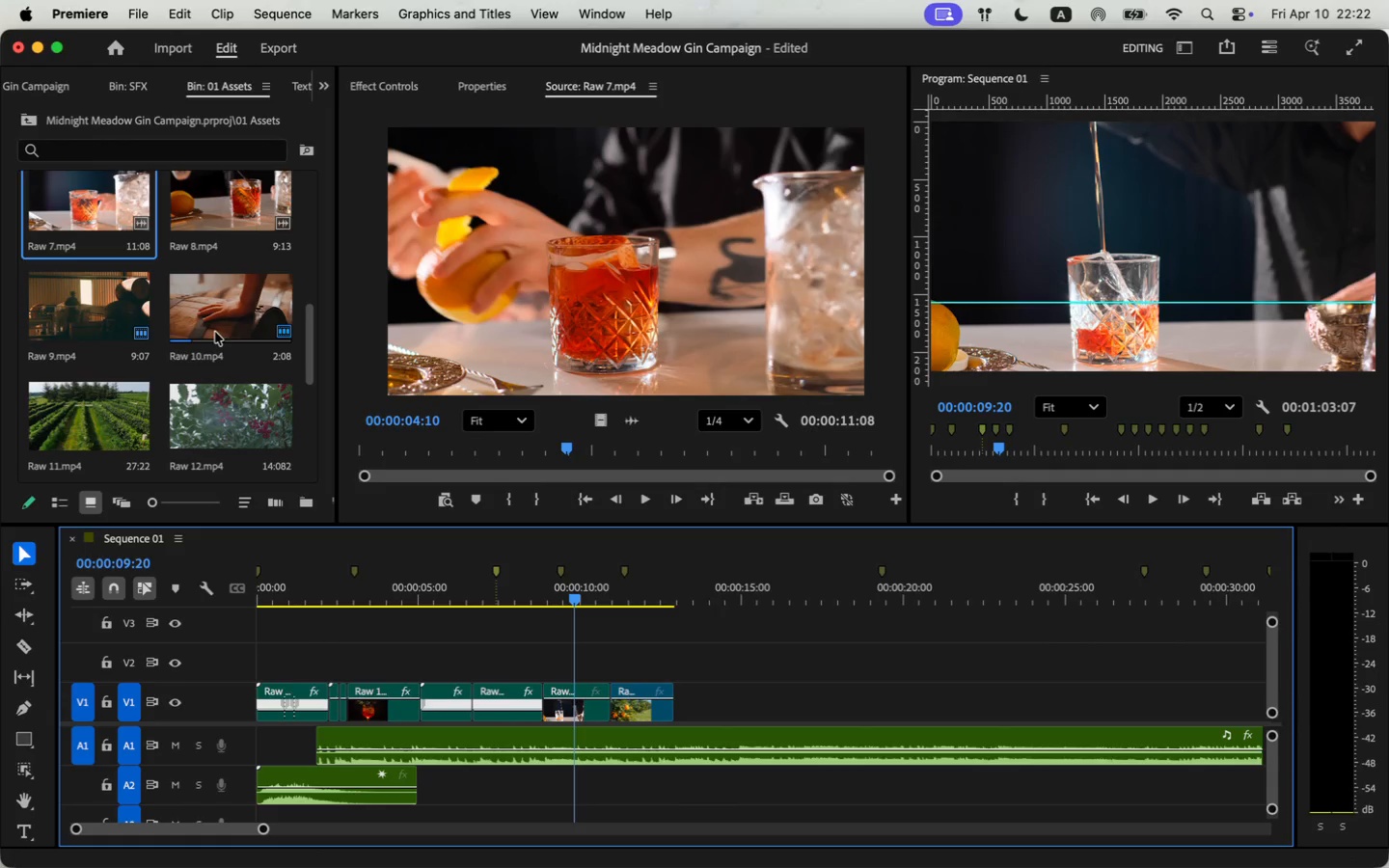 
double_click([222, 311])
 